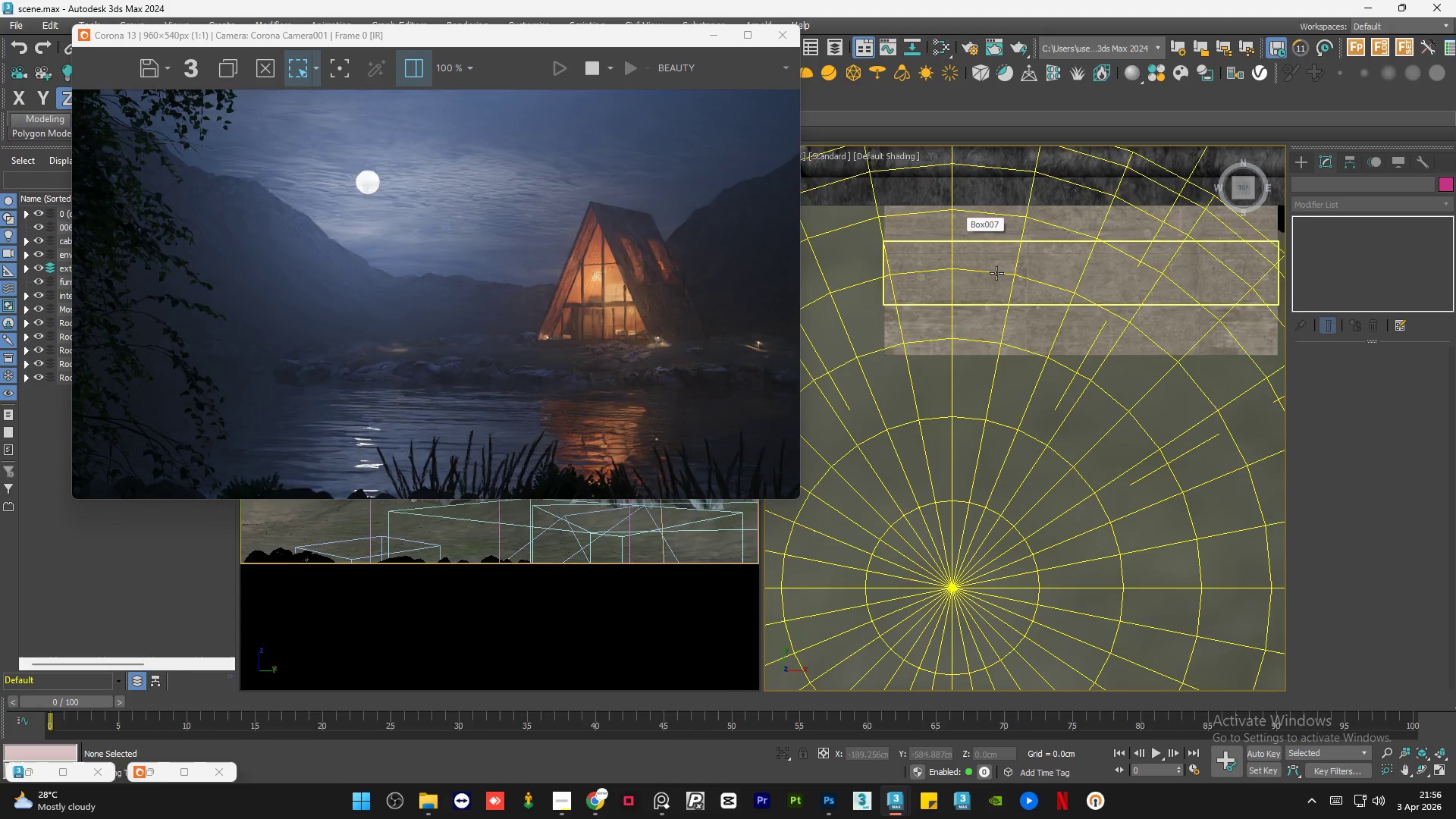 
key(F4)
 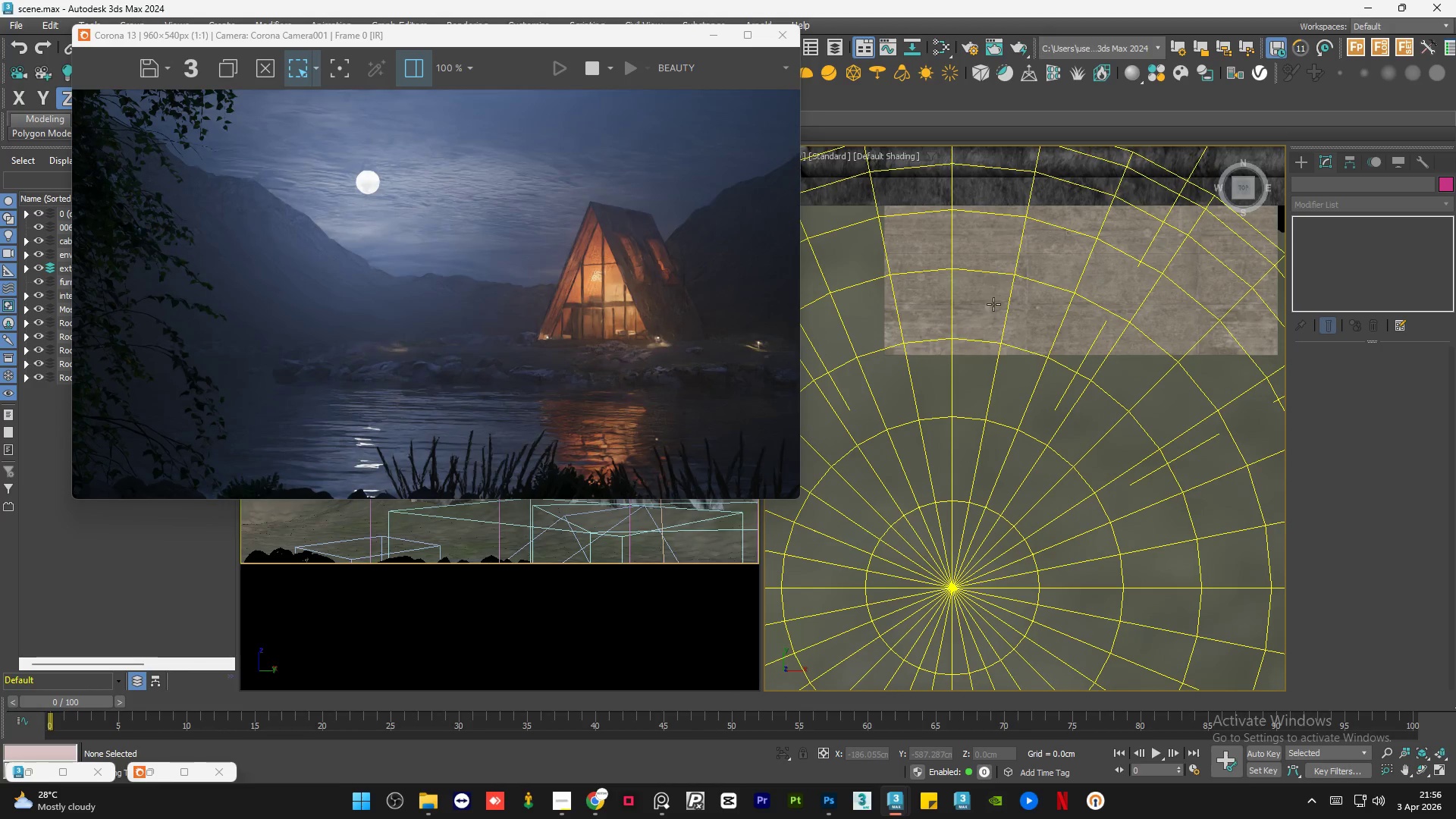 
scroll: coordinate [993, 307], scroll_direction: down, amount: 3.0
 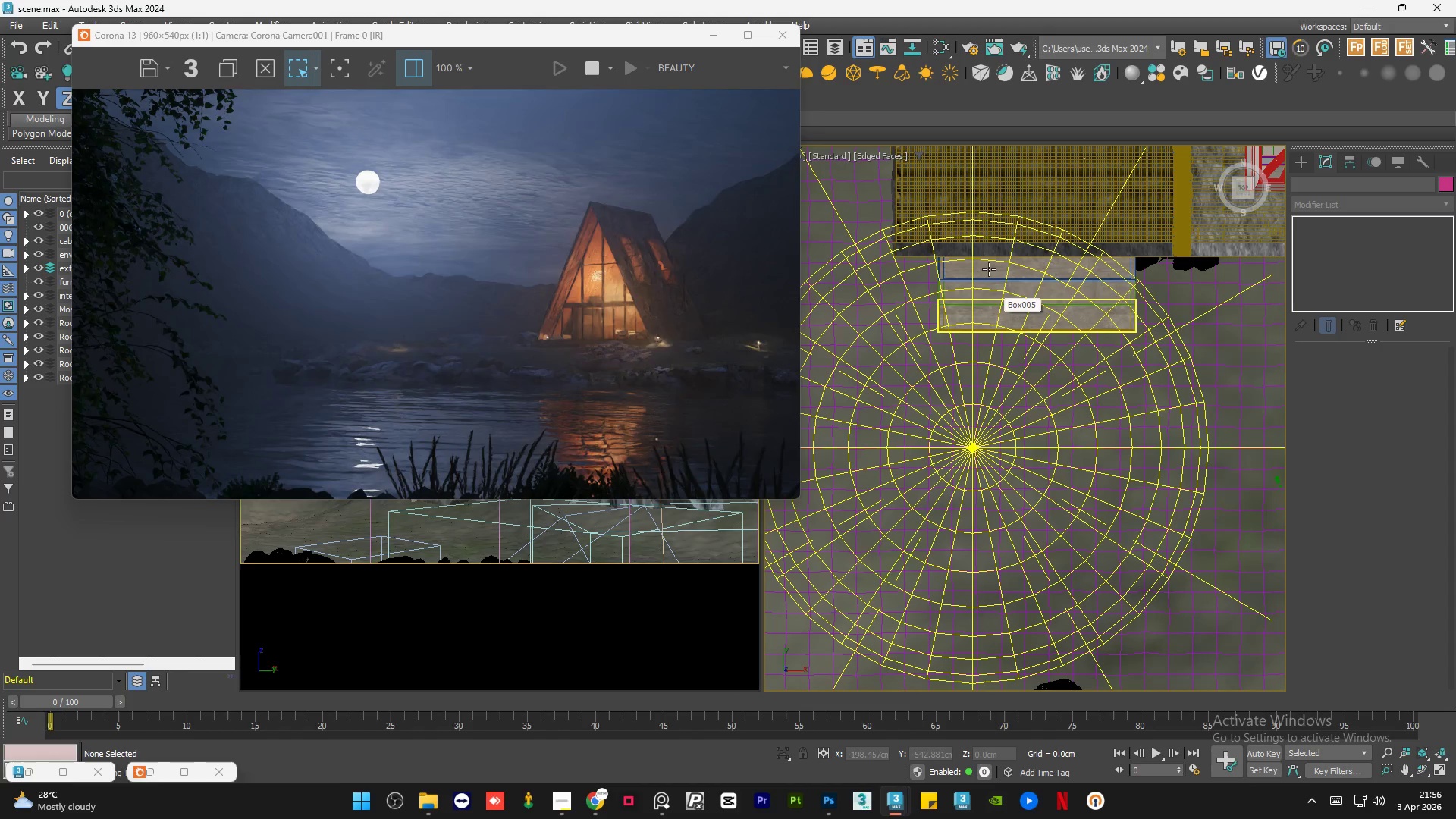 
scroll: coordinate [989, 269], scroll_direction: up, amount: 4.0
 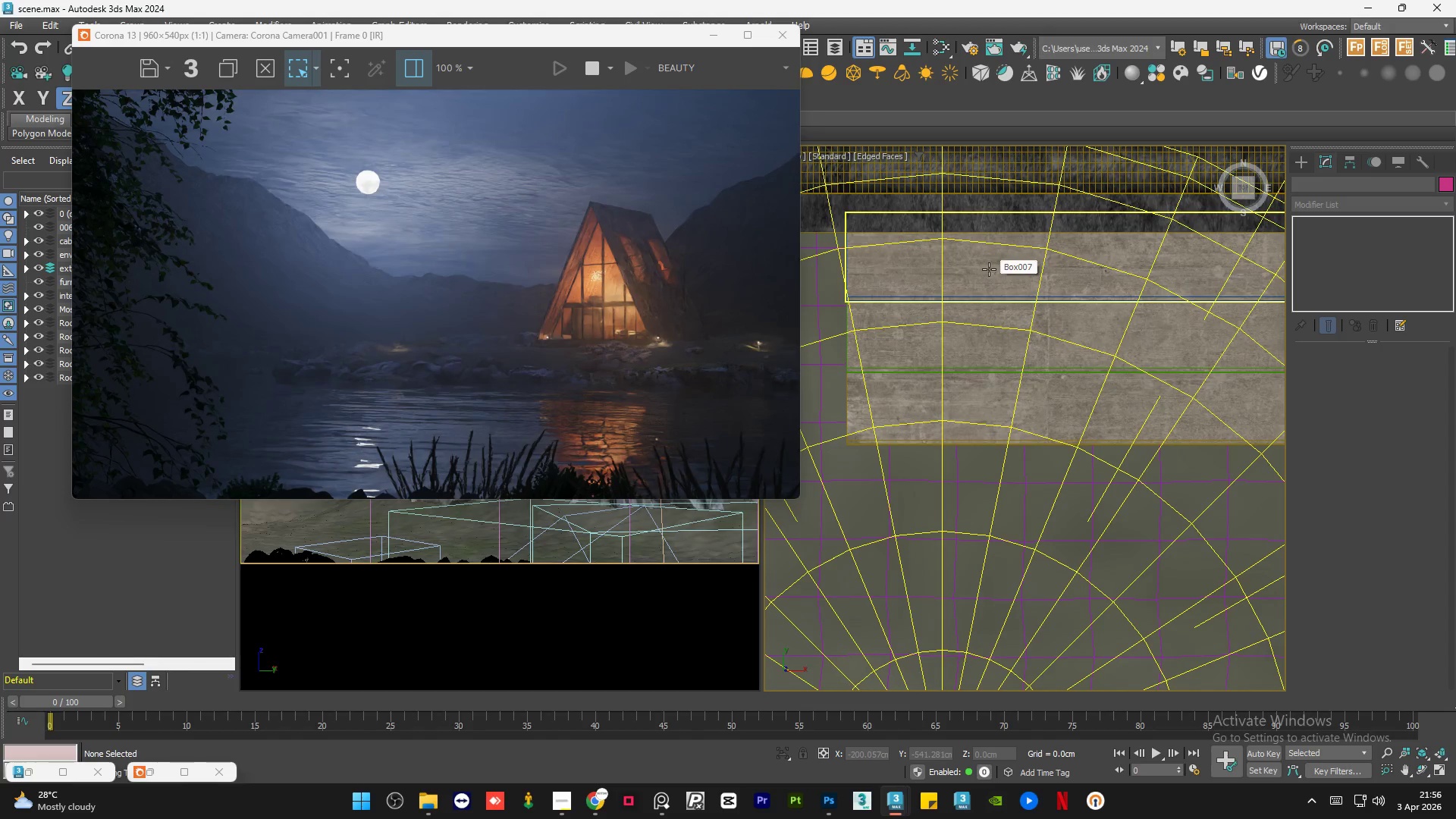 
scroll: coordinate [965, 295], scroll_direction: down, amount: 1.0
 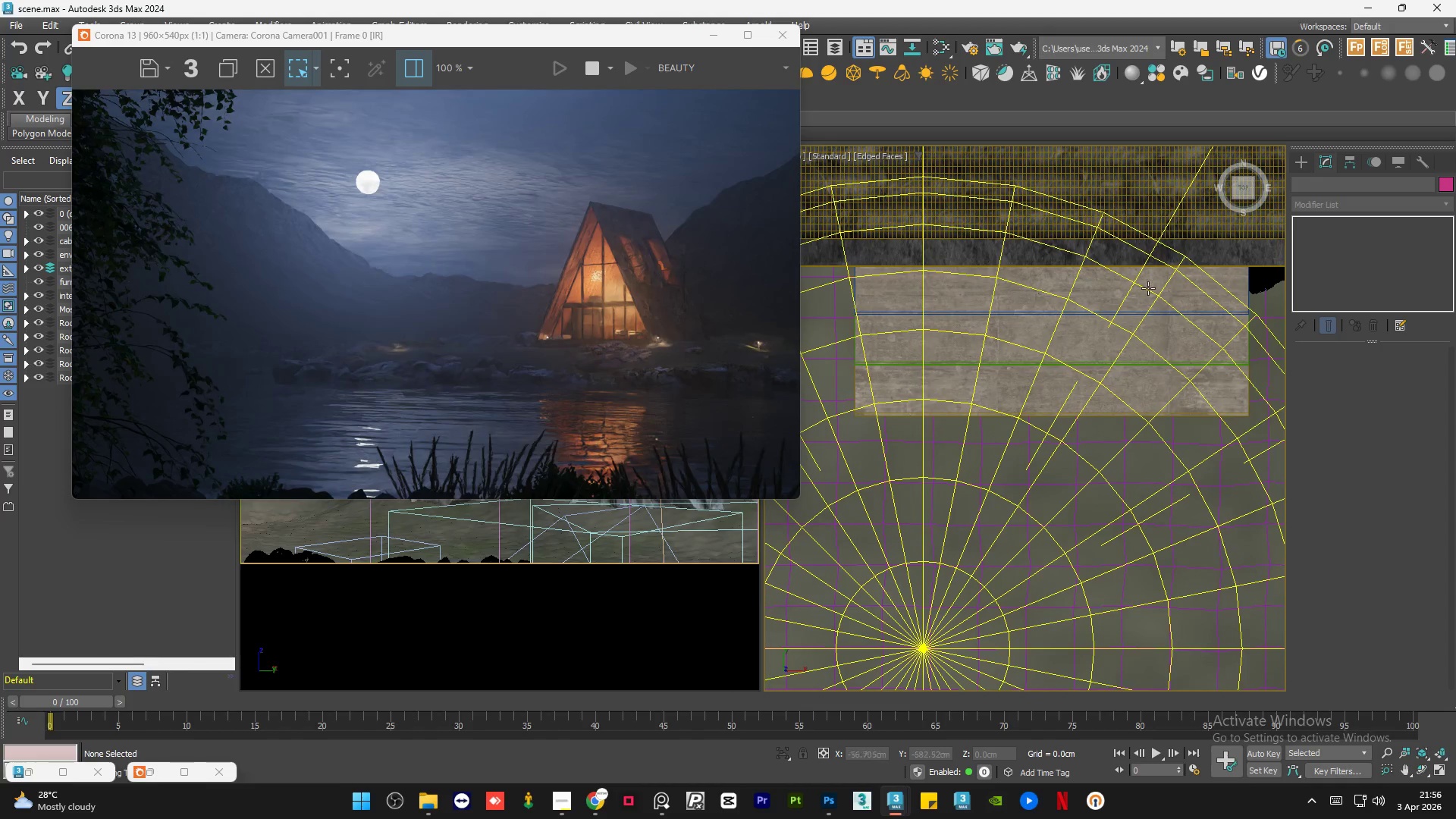 
left_click([1298, 164])
 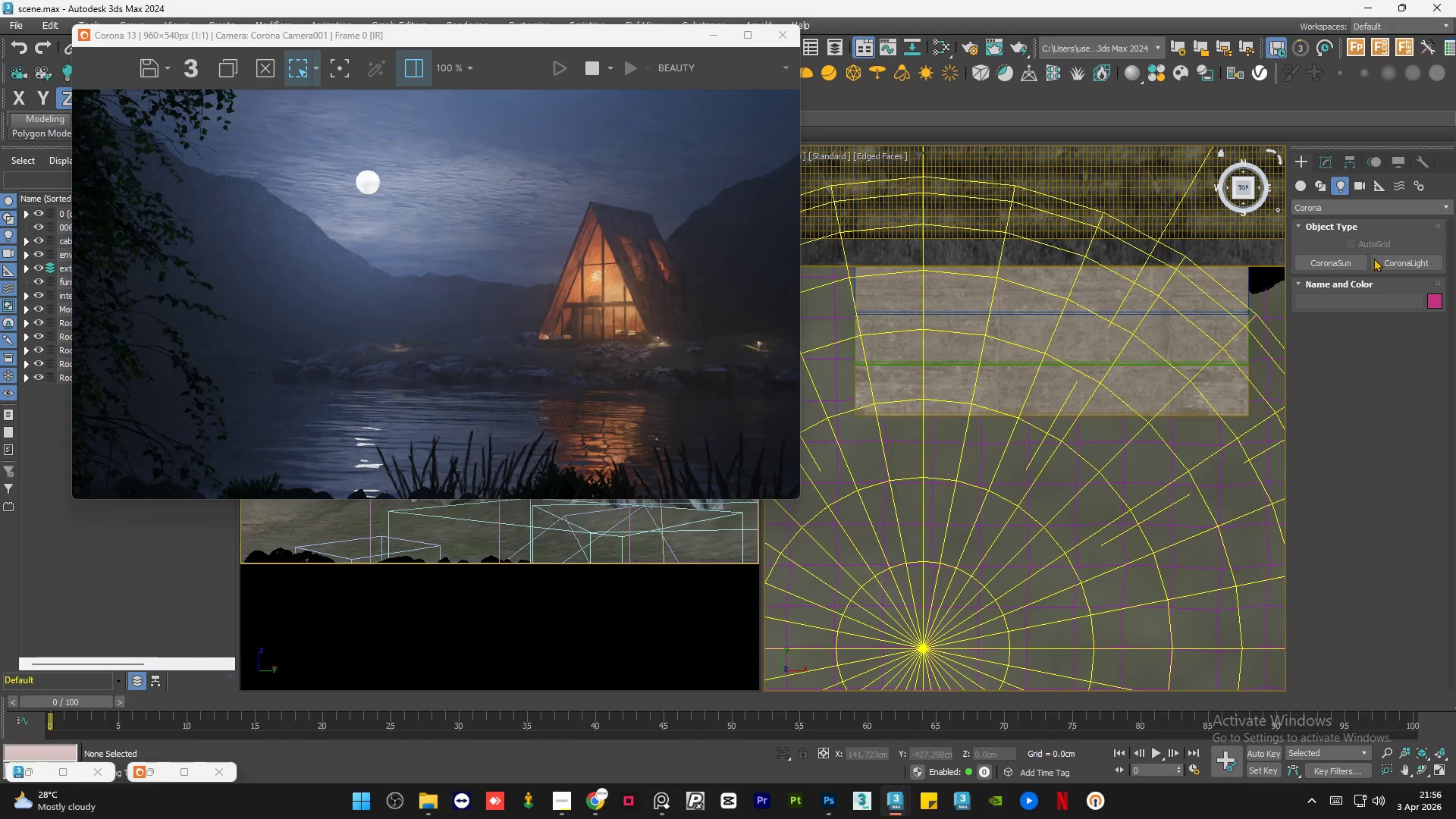 
left_click([1383, 259])
 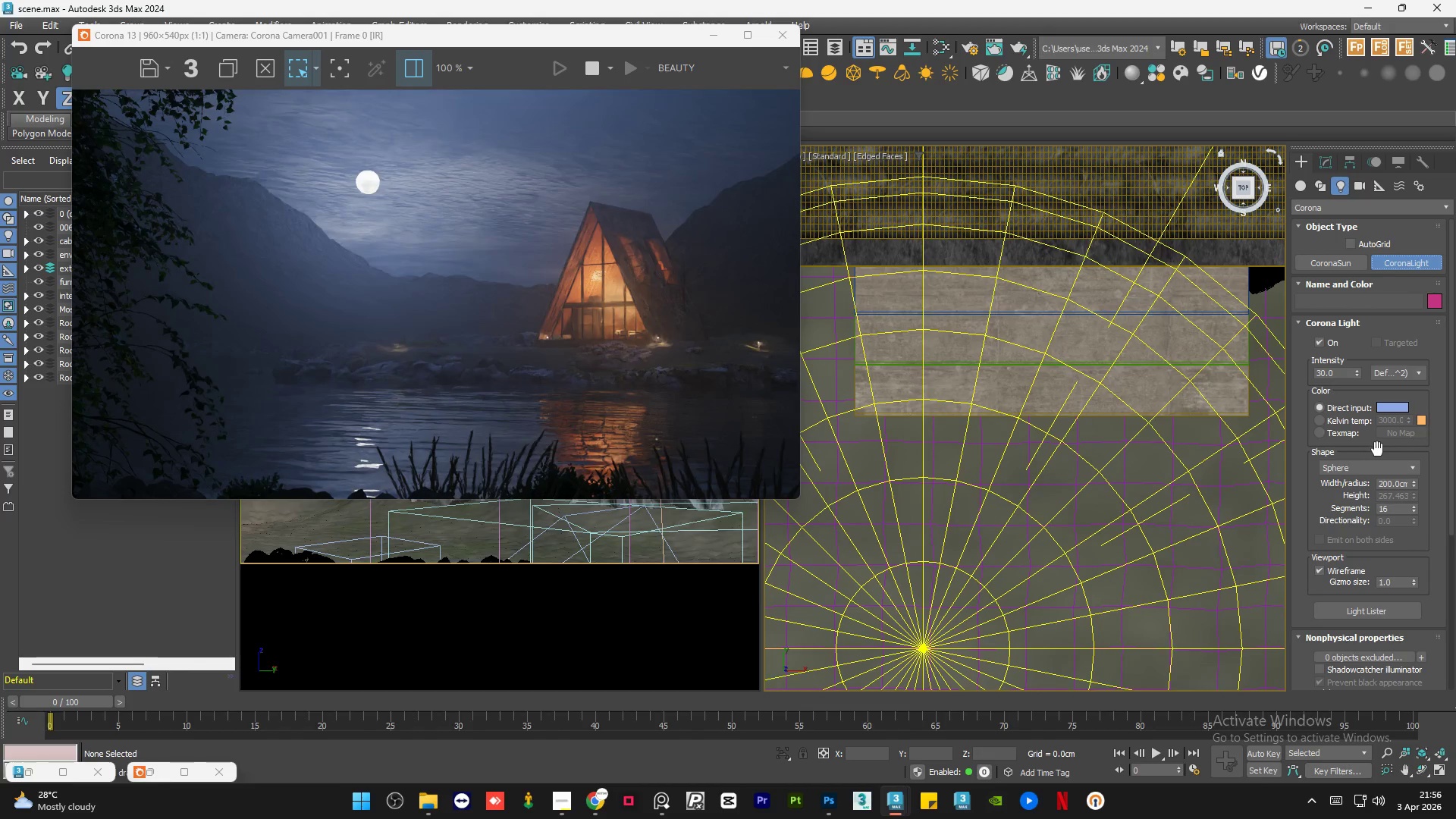 
left_click([1371, 461])
 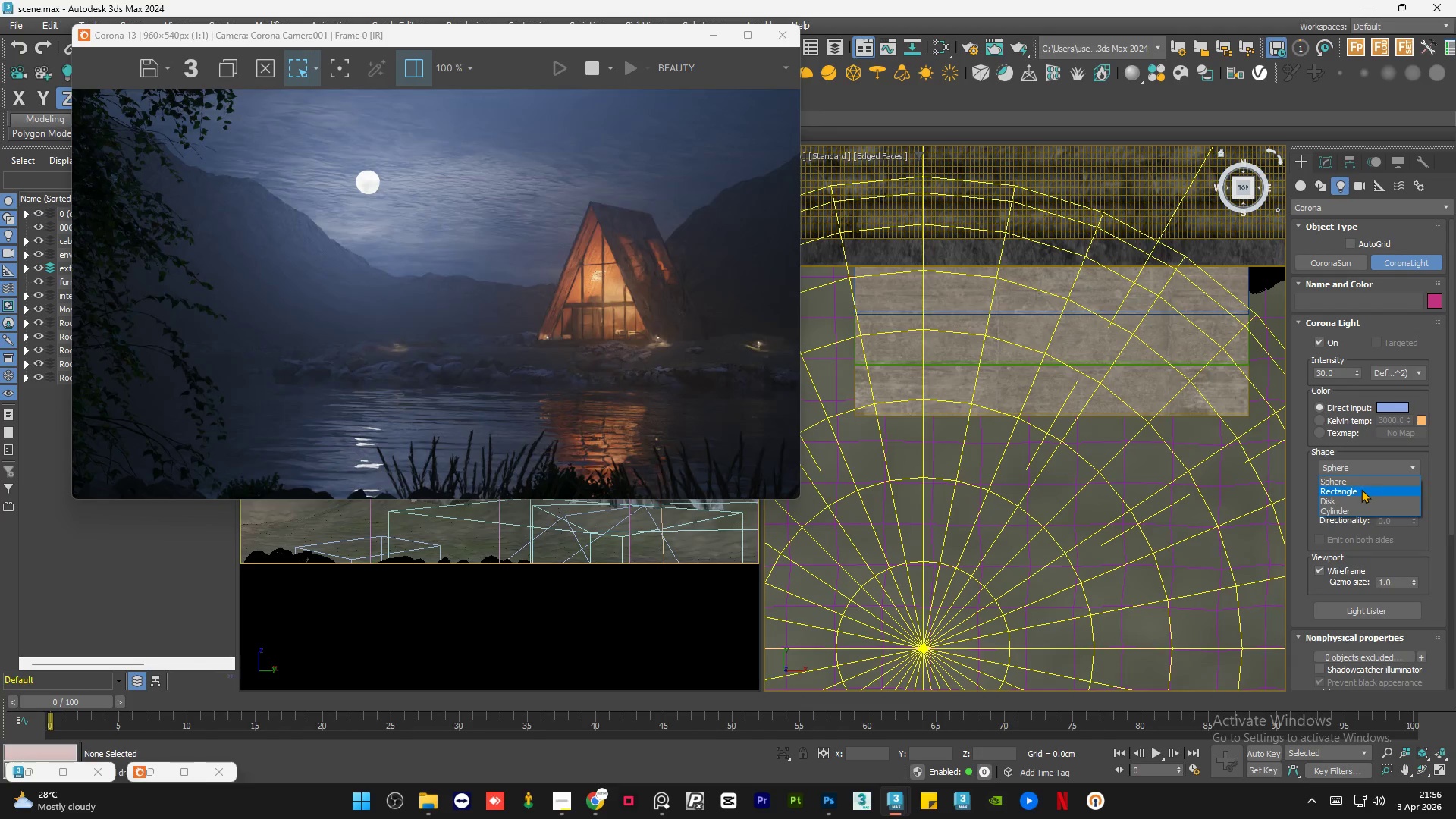 
left_click([1361, 489])
 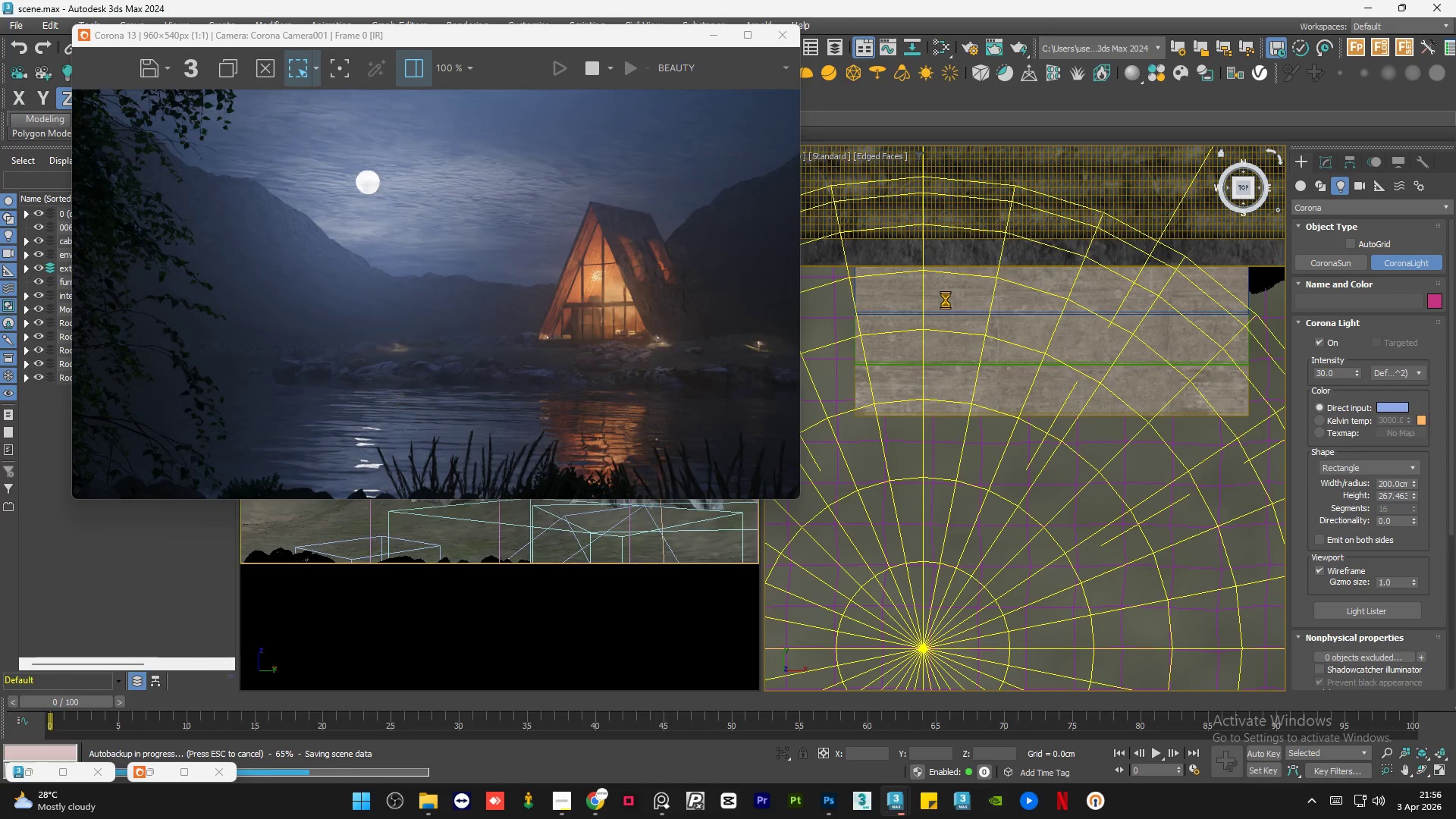 
wait(10.2)
 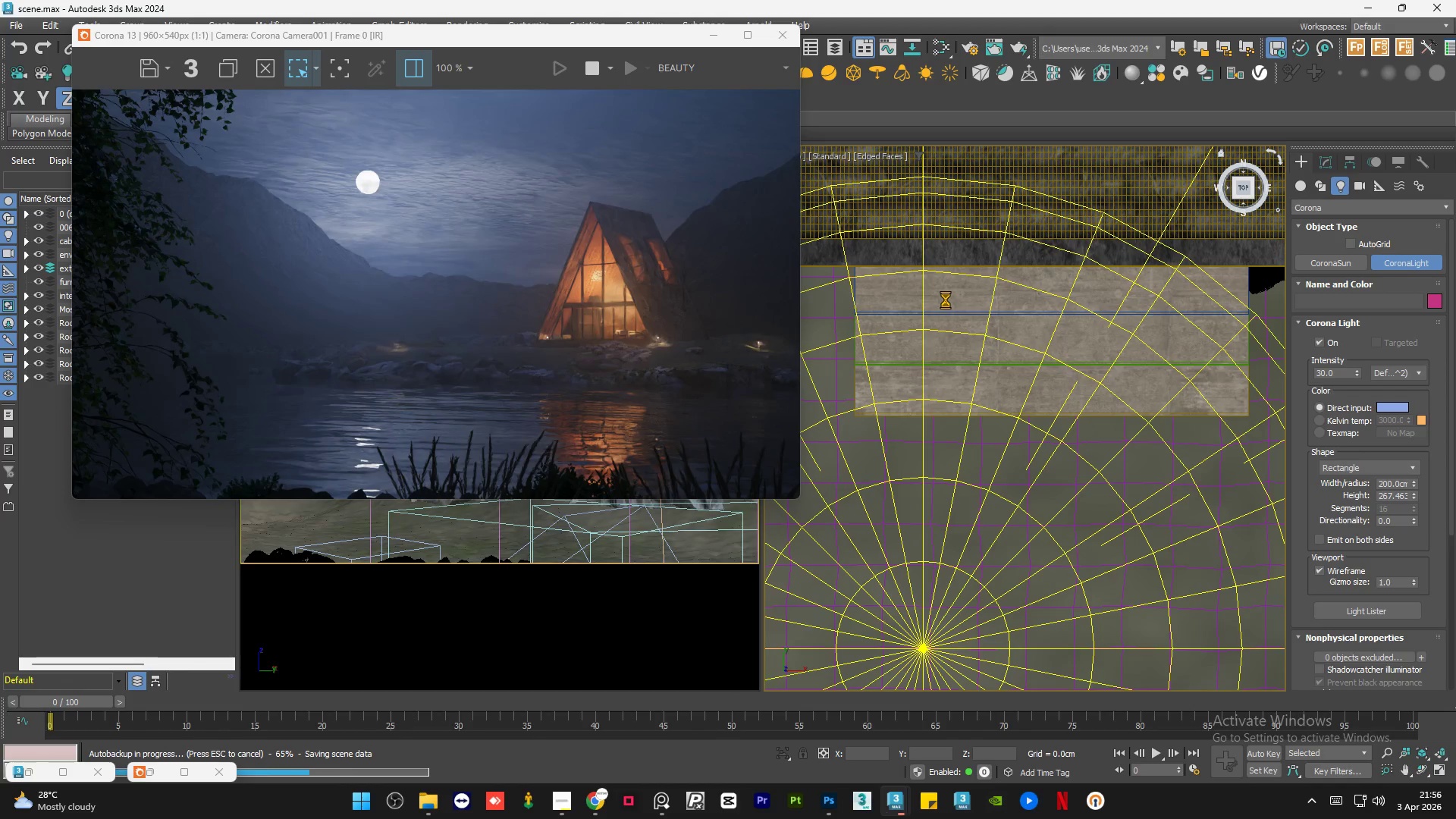 
left_click_drag(start_coordinate=[962, 302], to_coordinate=[1124, 313])
 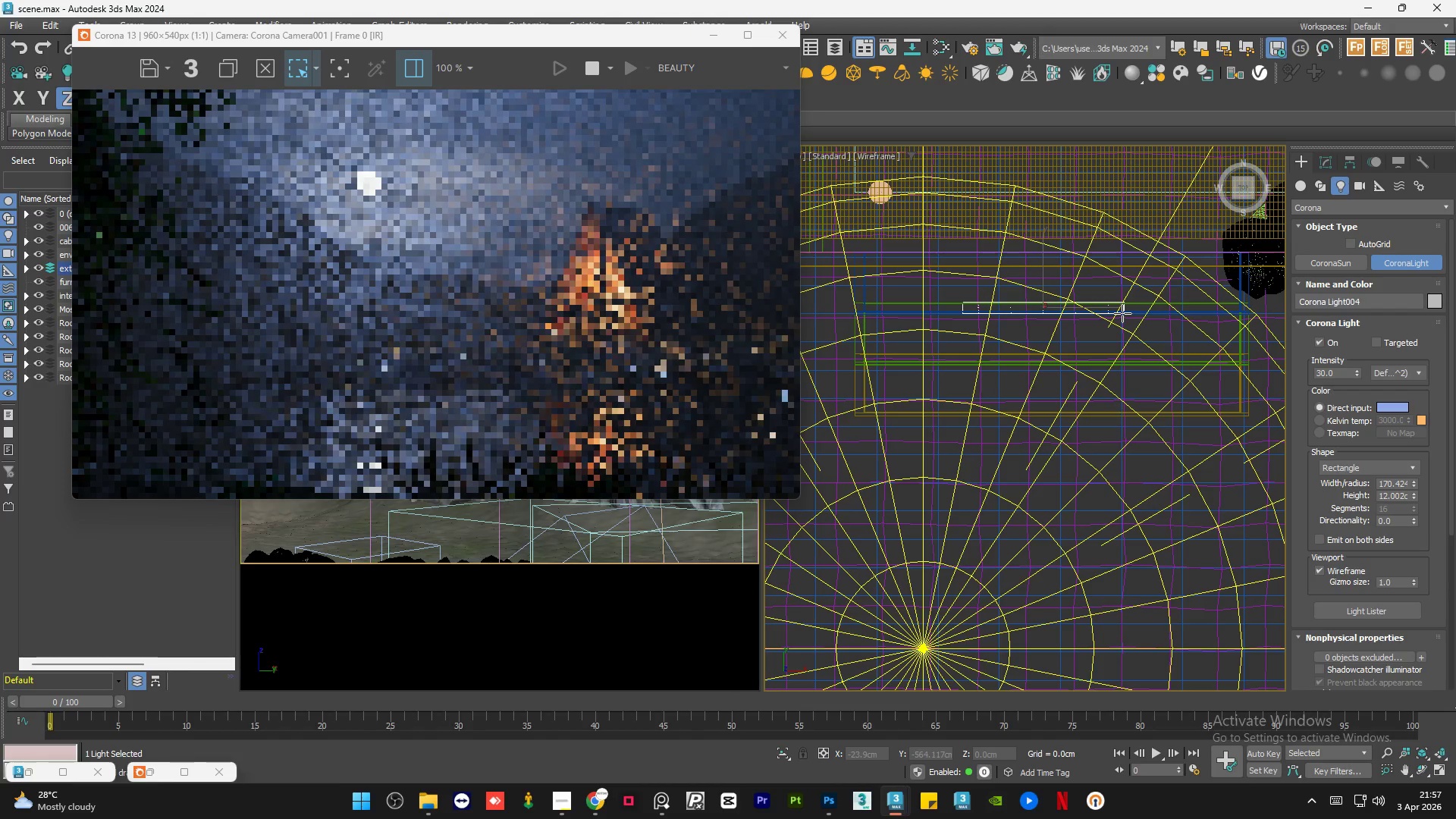 
key(F3)
 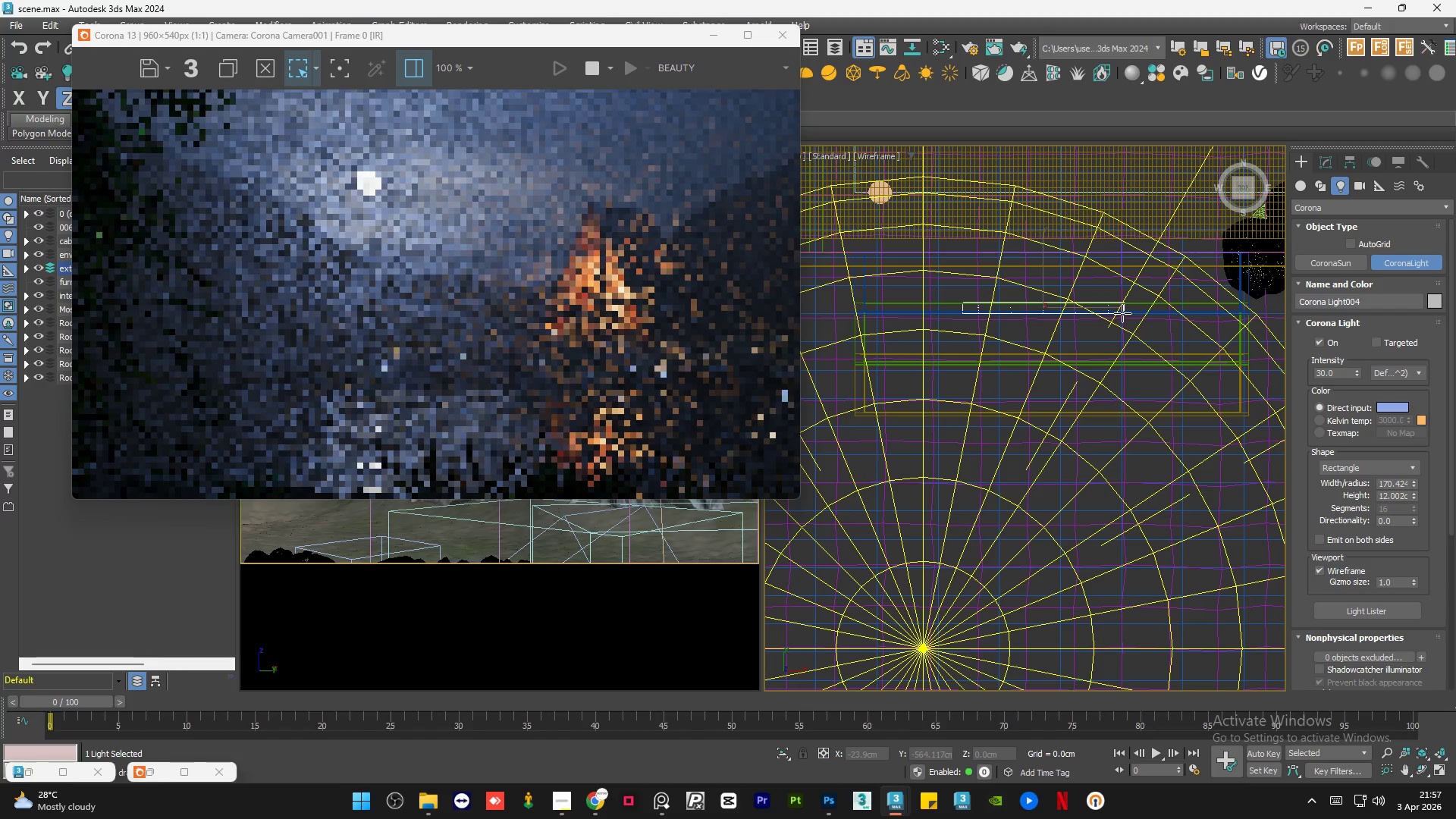 
key(F3)
 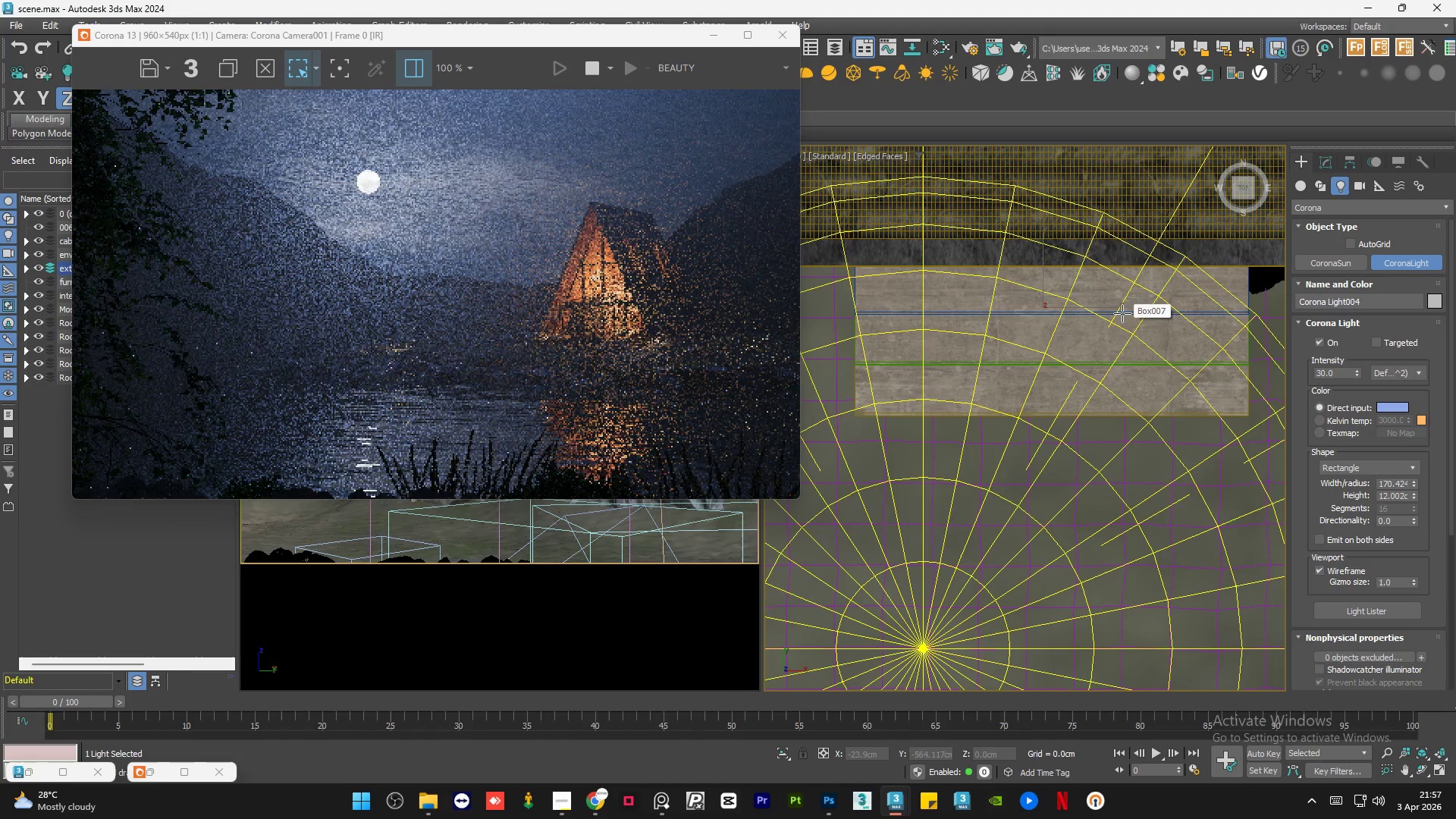 
key(W)
 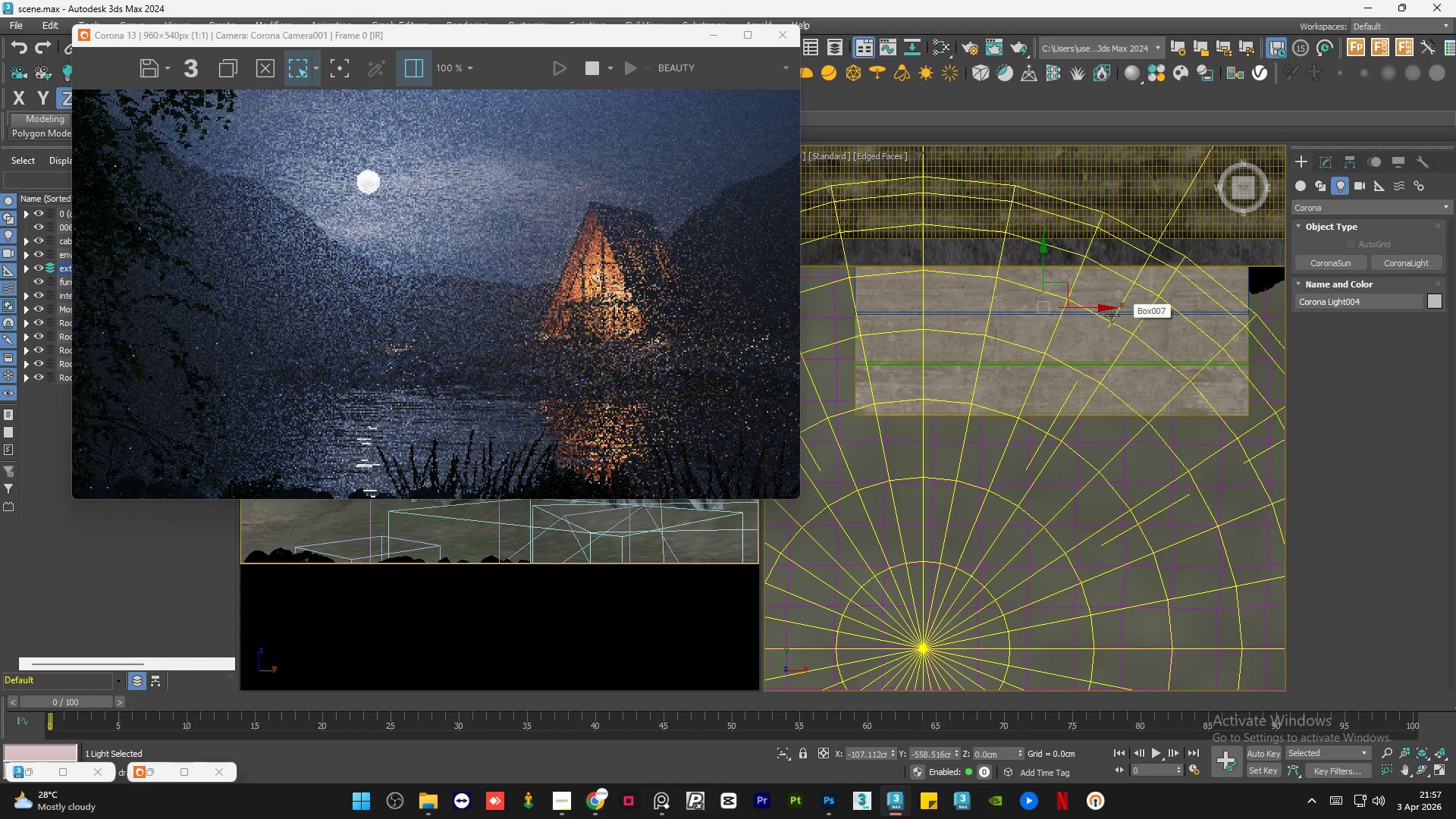 
hold_key(key=AltLeft, duration=1.3)
 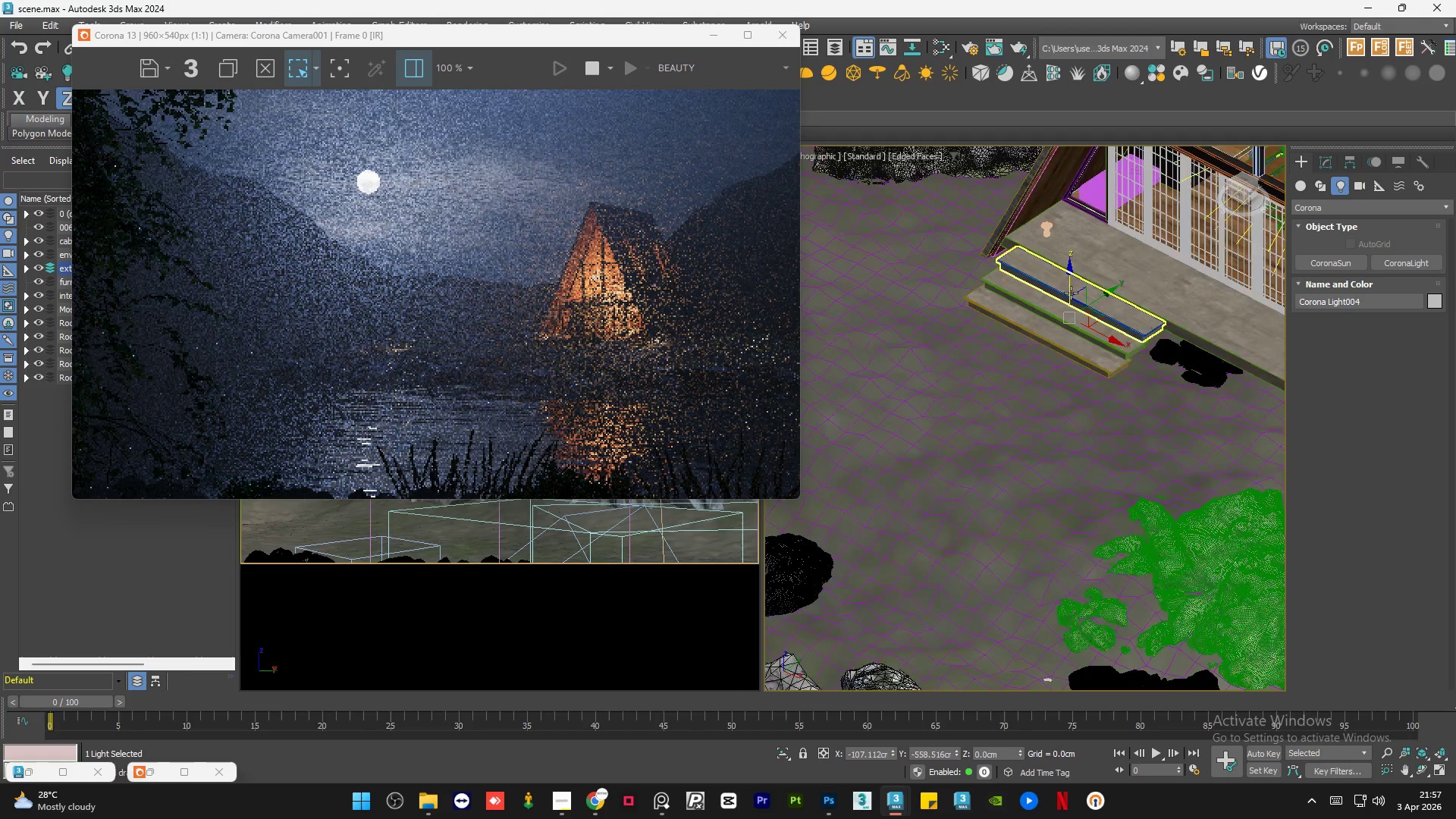 
scroll: coordinate [1093, 331], scroll_direction: down, amount: 2.0
 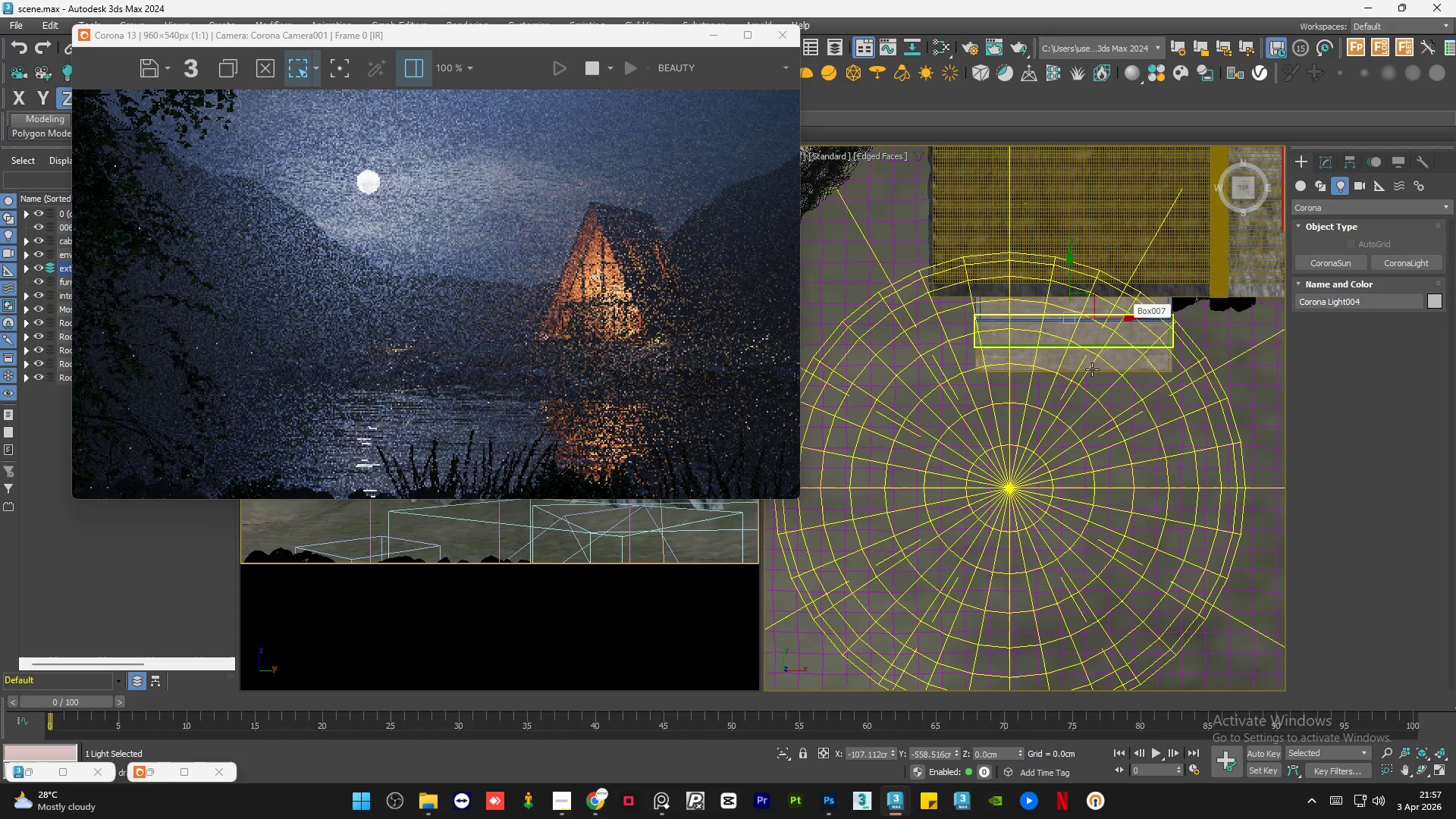 
hold_key(key=AltLeft, duration=9.91)
scroll: coordinate [1077, 300], scroll_direction: up, amount: 4.0
 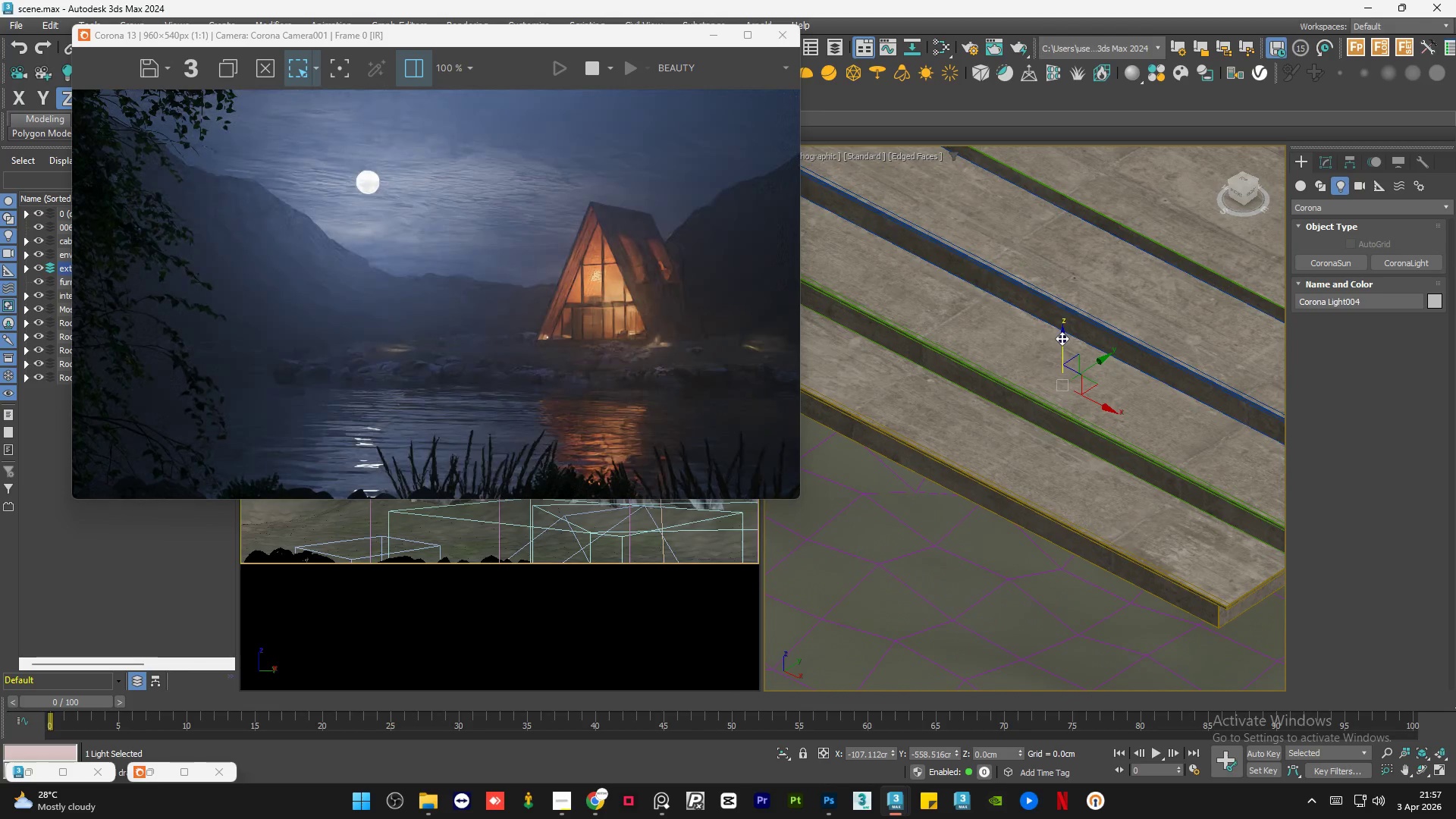 
left_click_drag(start_coordinate=[1062, 338], to_coordinate=[1065, 260])
 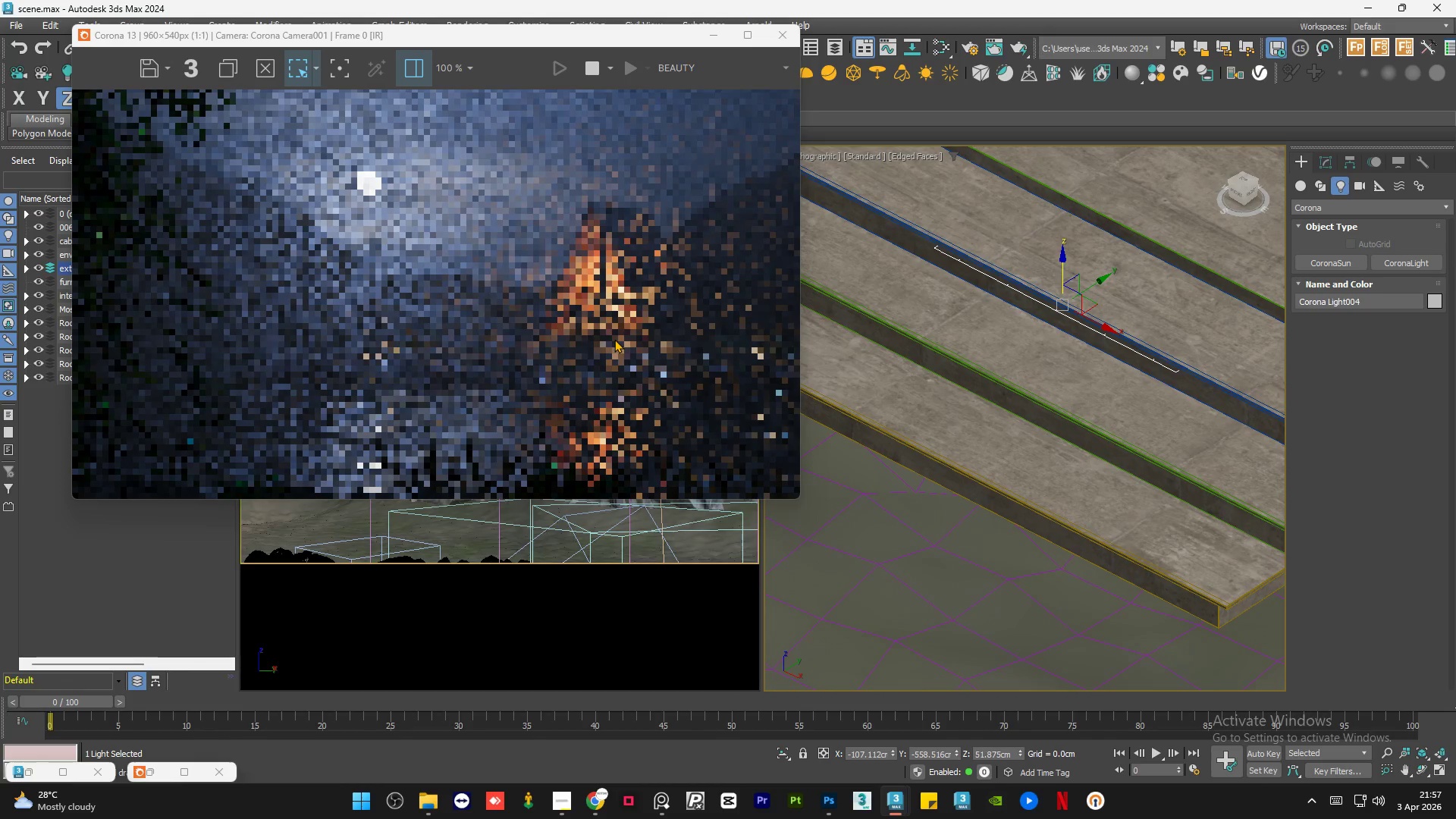 
scroll: coordinate [350, 362], scroll_direction: up, amount: 4.0
 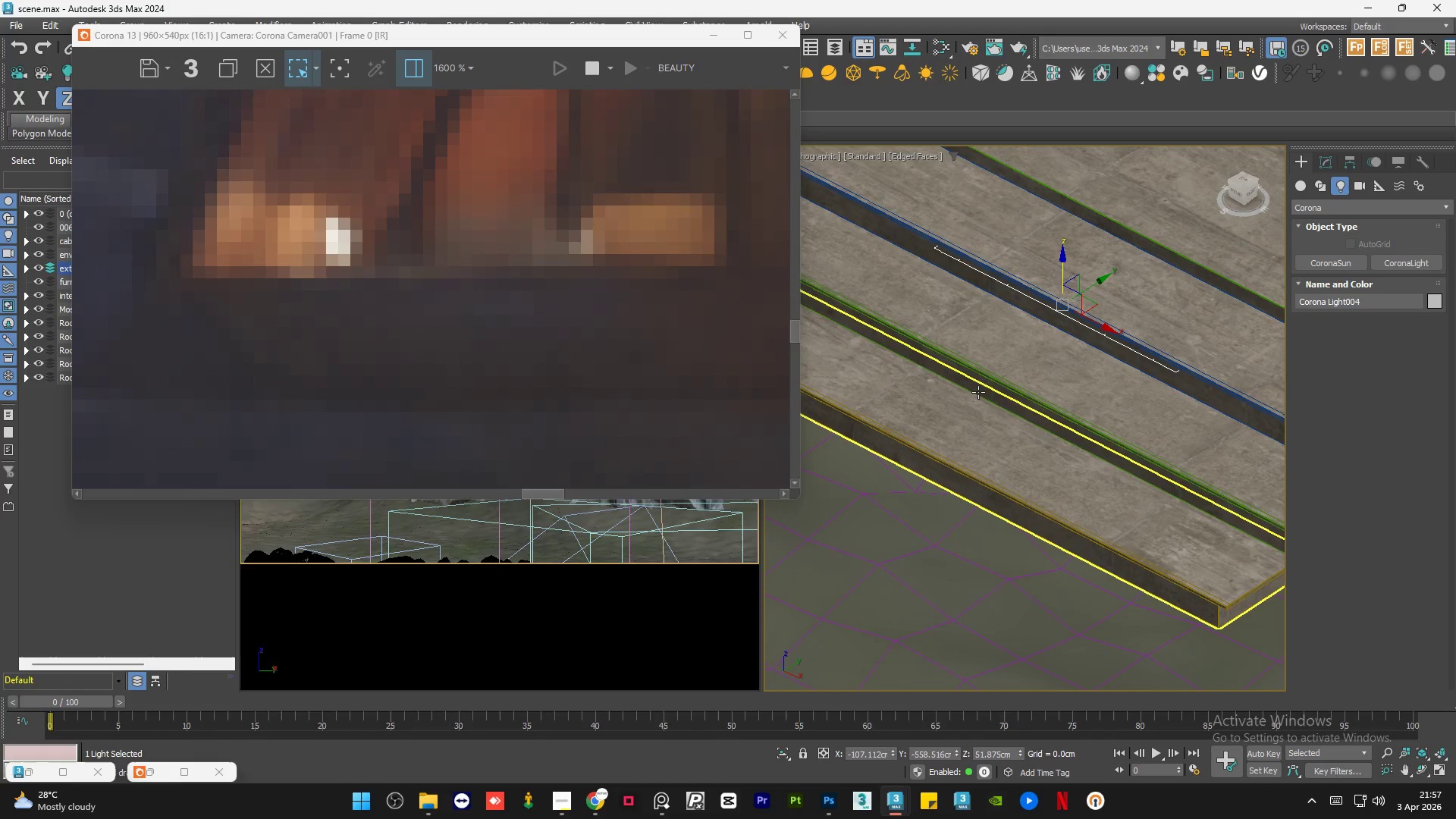 
scroll: coordinate [1055, 399], scroll_direction: down, amount: 2.0
 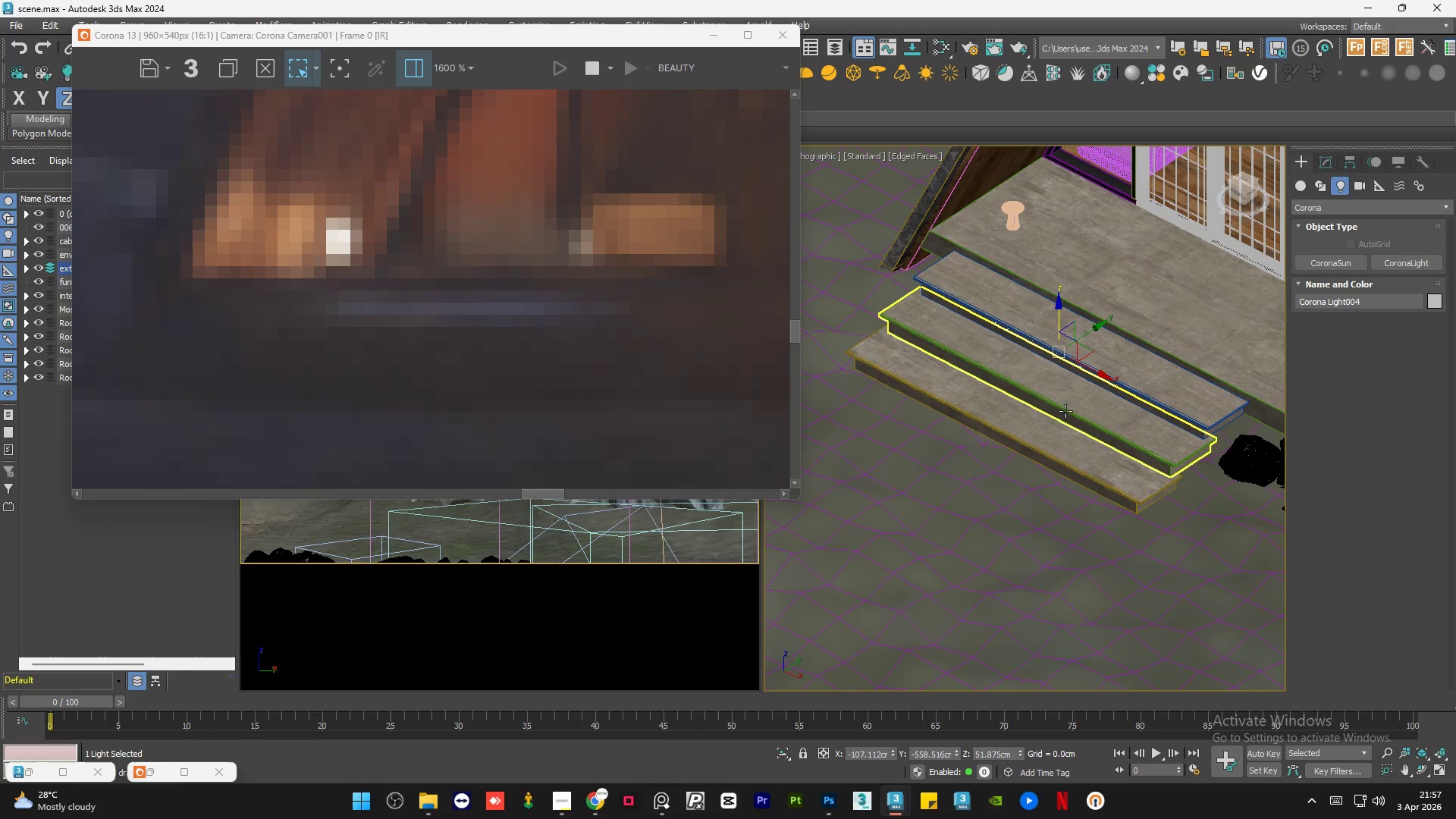 
hold_key(key=AltLeft, duration=1.5)
 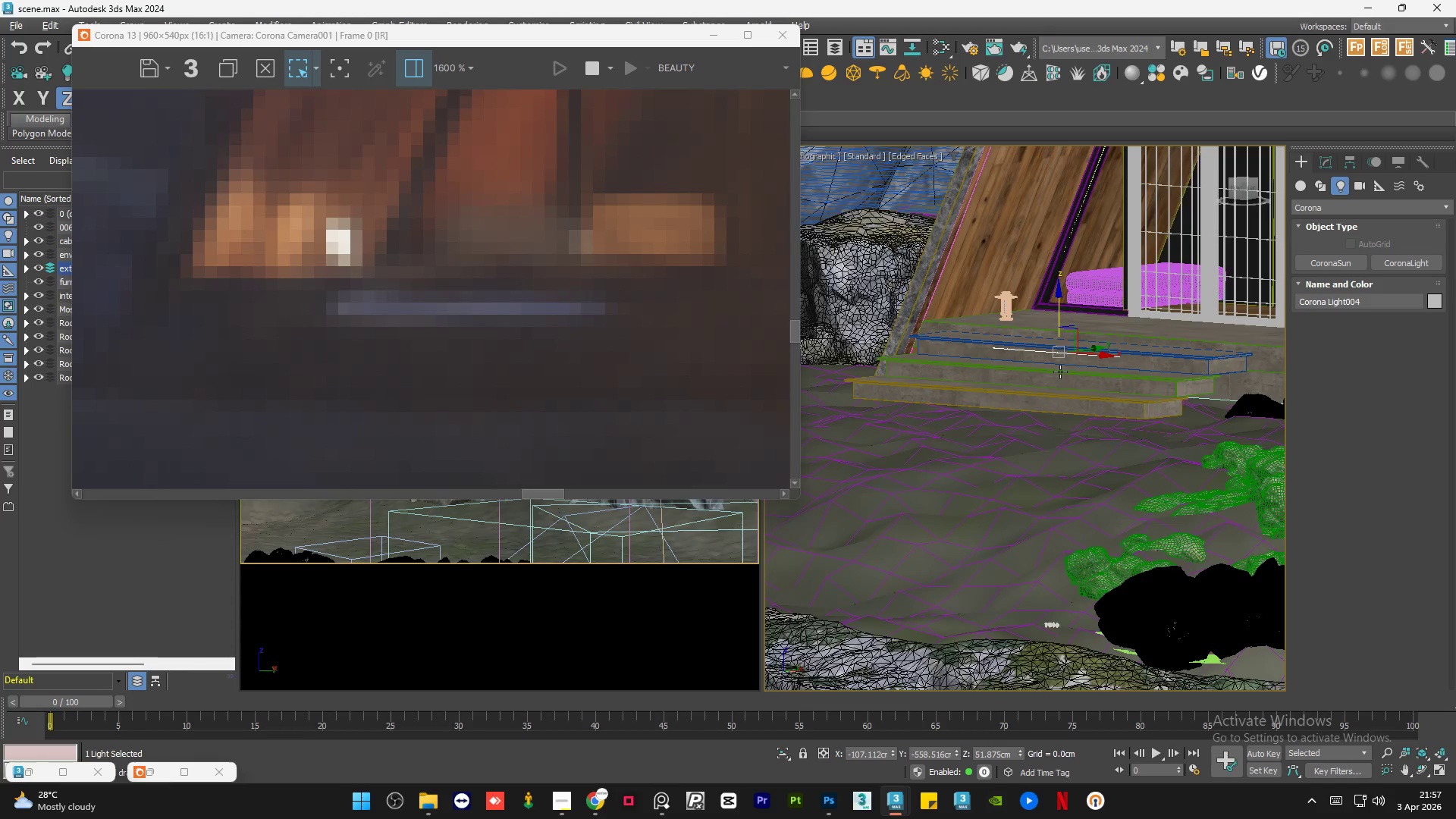 
hold_key(key=AltLeft, duration=1.11)
 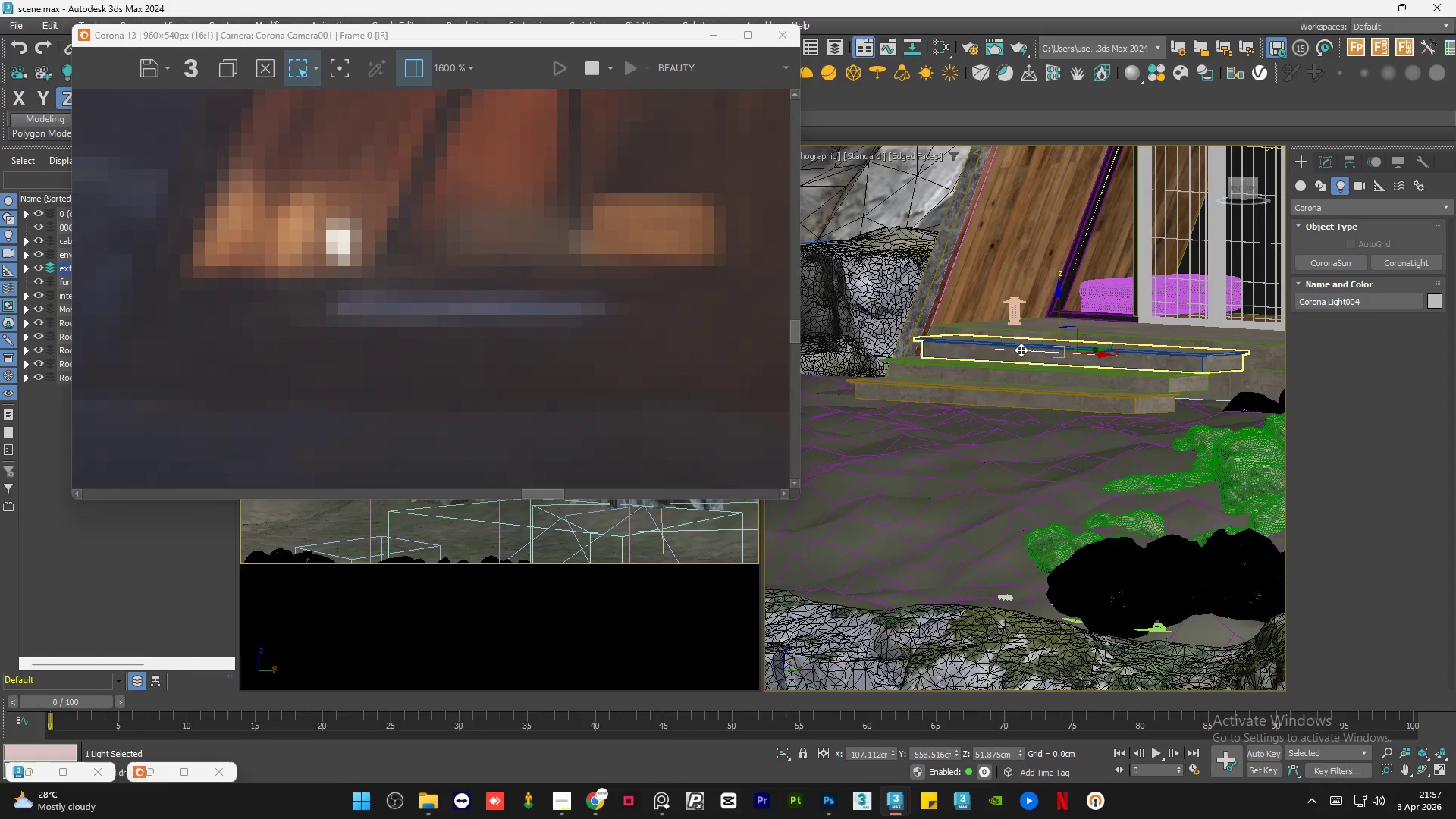 
scroll: coordinate [1021, 350], scroll_direction: up, amount: 6.0
 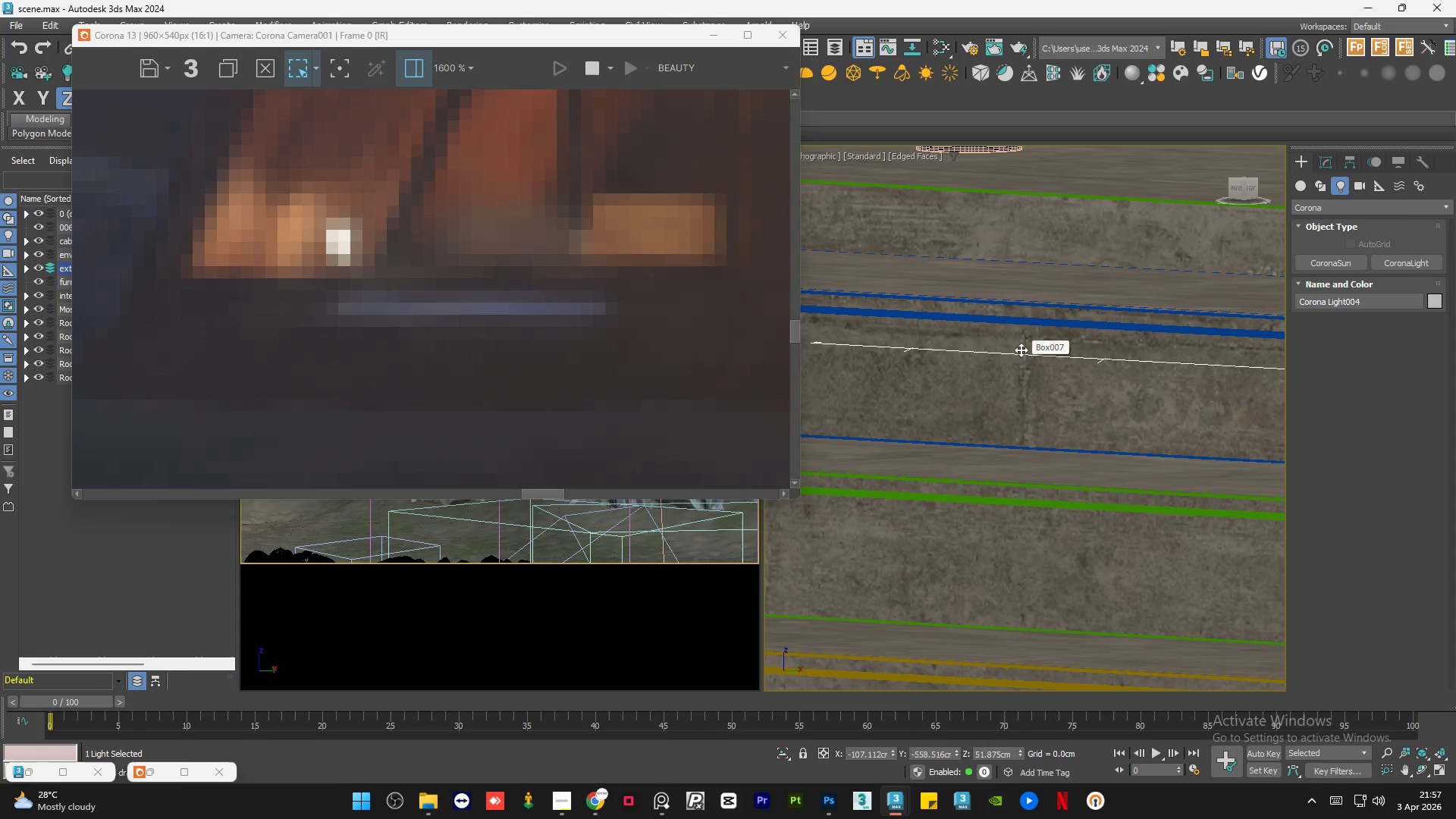 
scroll: coordinate [515, 307], scroll_direction: down, amount: 10.0
 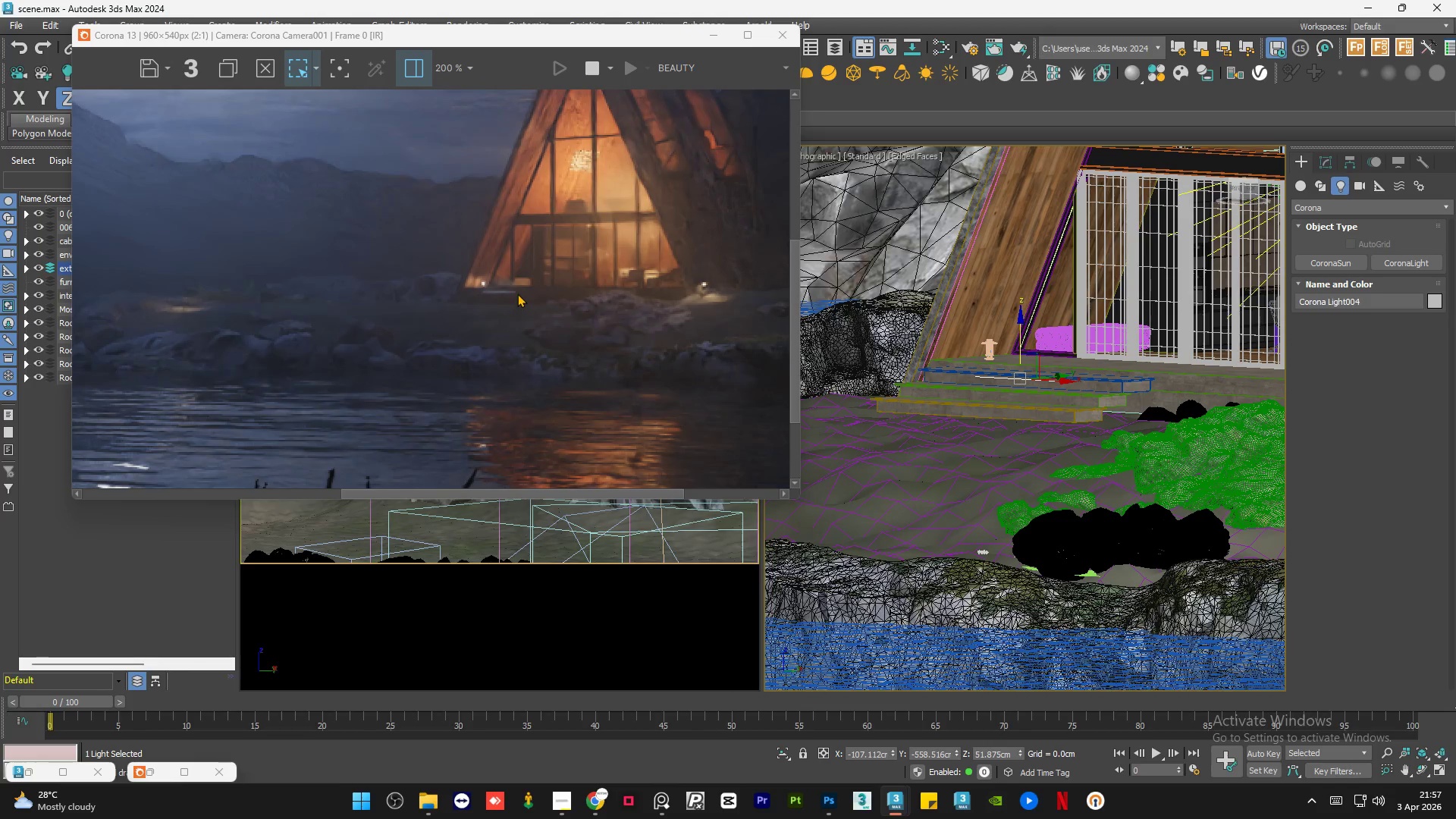 
hold_key(key=AltLeft, duration=1.14)
 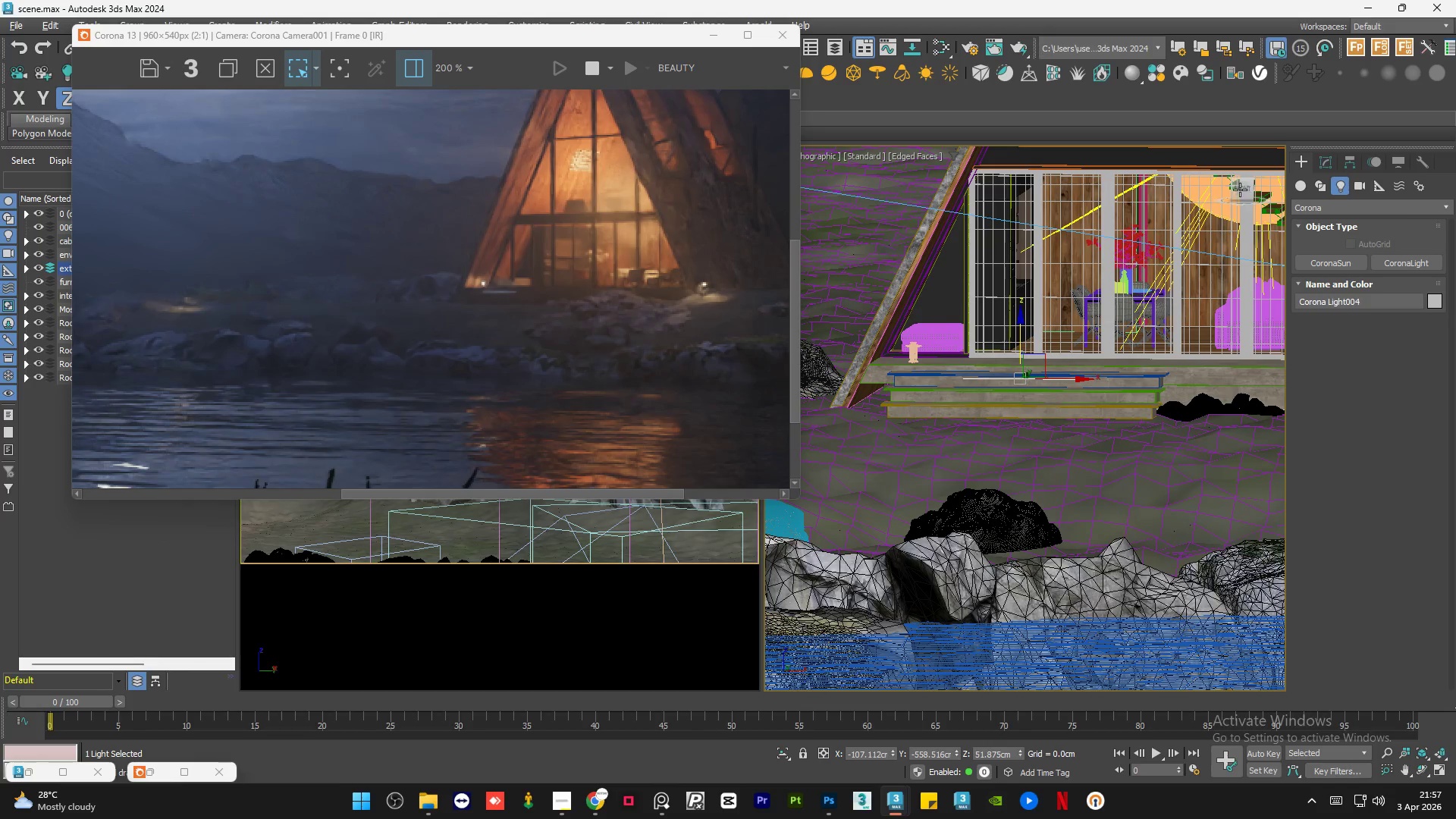 
scroll: coordinate [517, 293], scroll_direction: none, amount: 0.0
 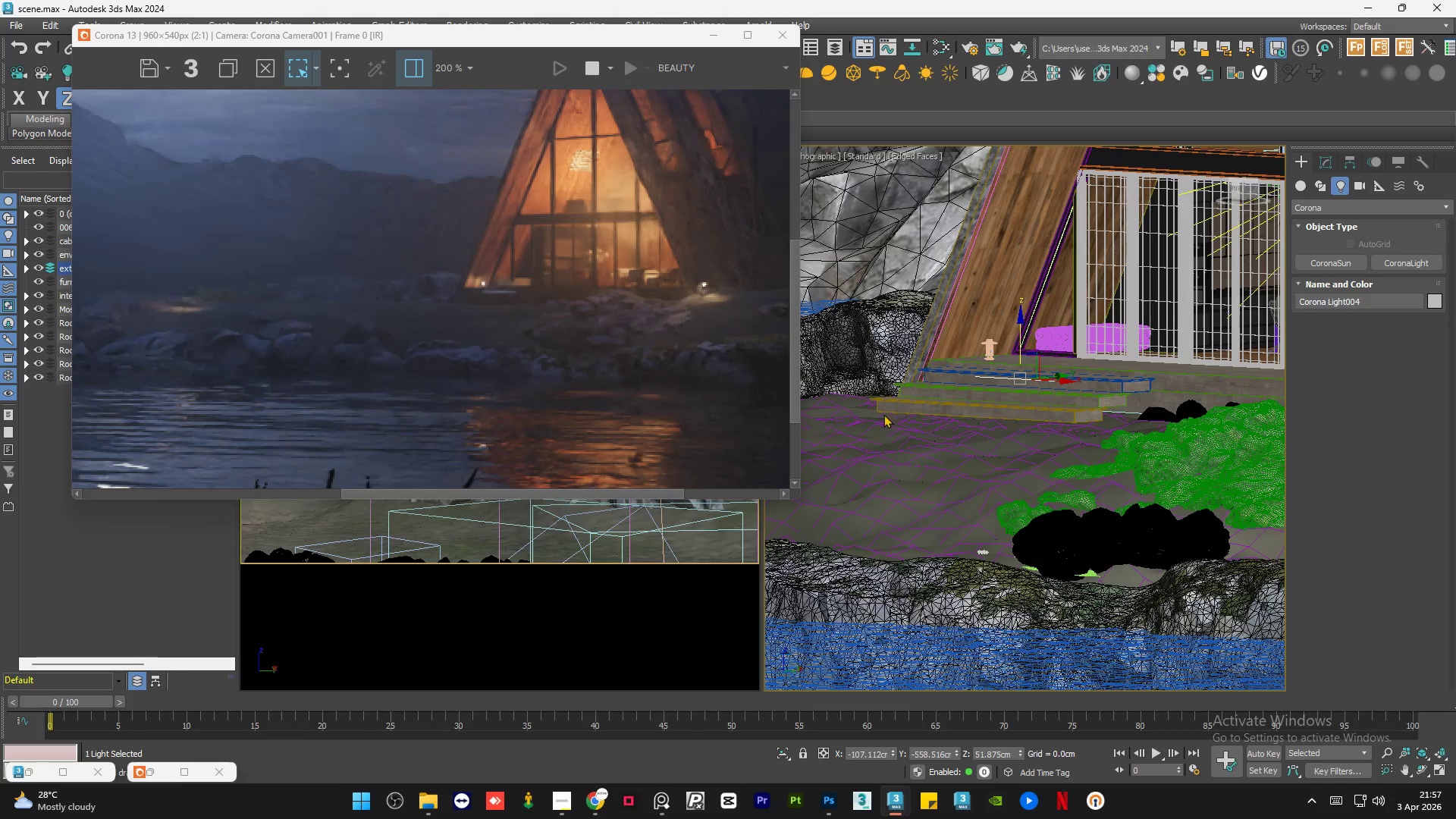 
left_click([1240, 190])
 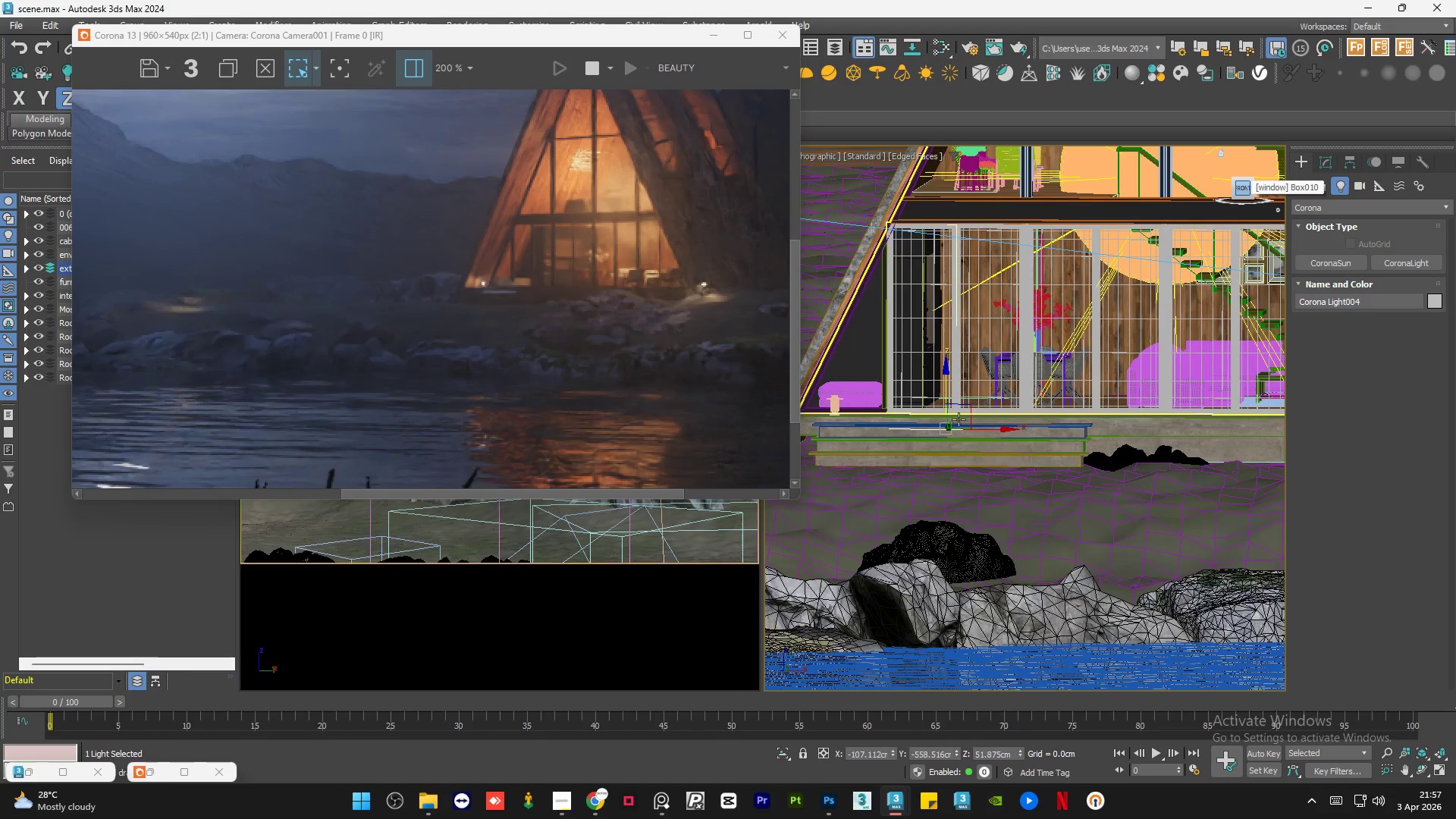 
scroll: coordinate [929, 432], scroll_direction: up, amount: 1.0
 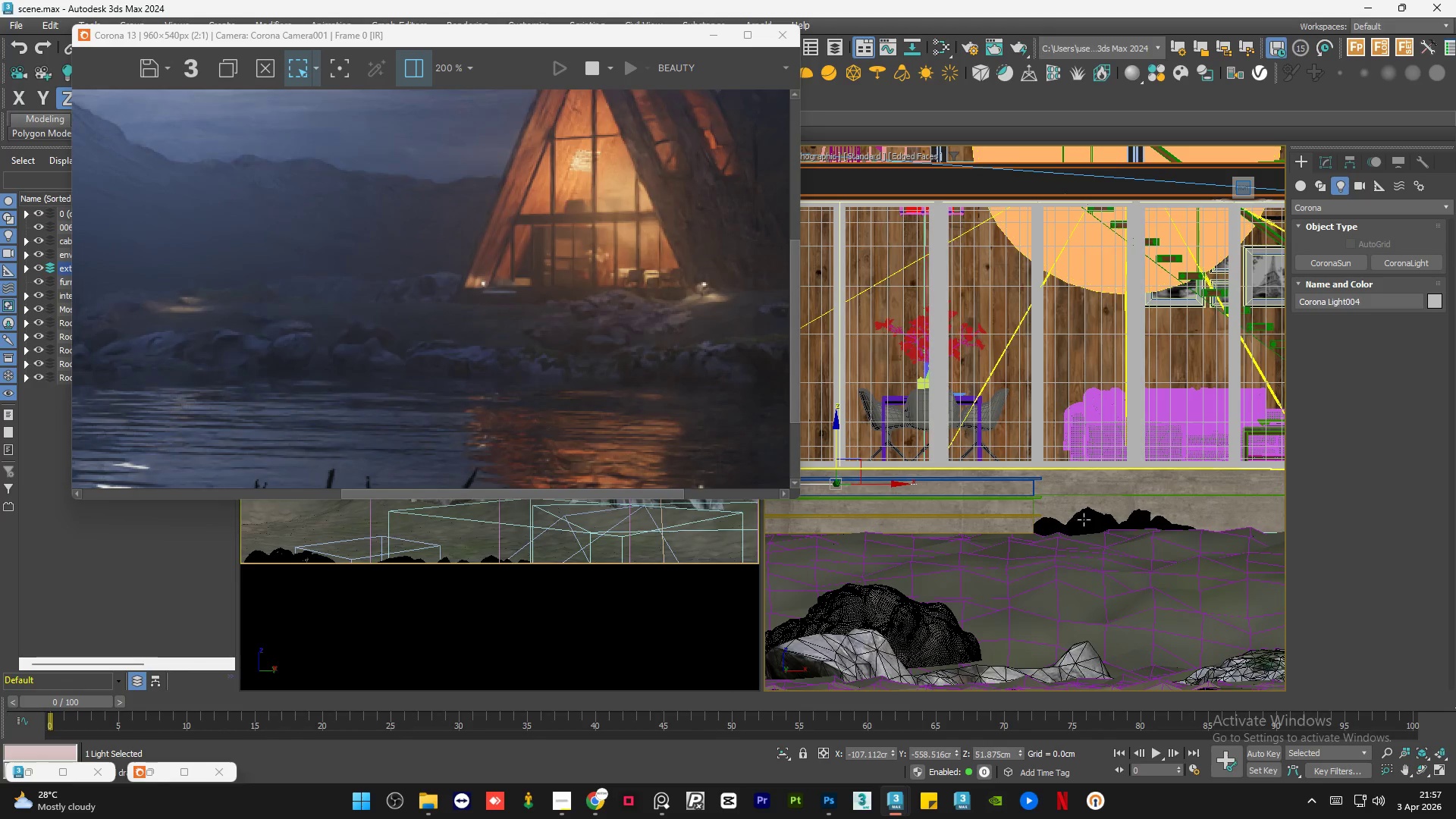 
scroll: coordinate [1084, 519], scroll_direction: down, amount: 1.0
 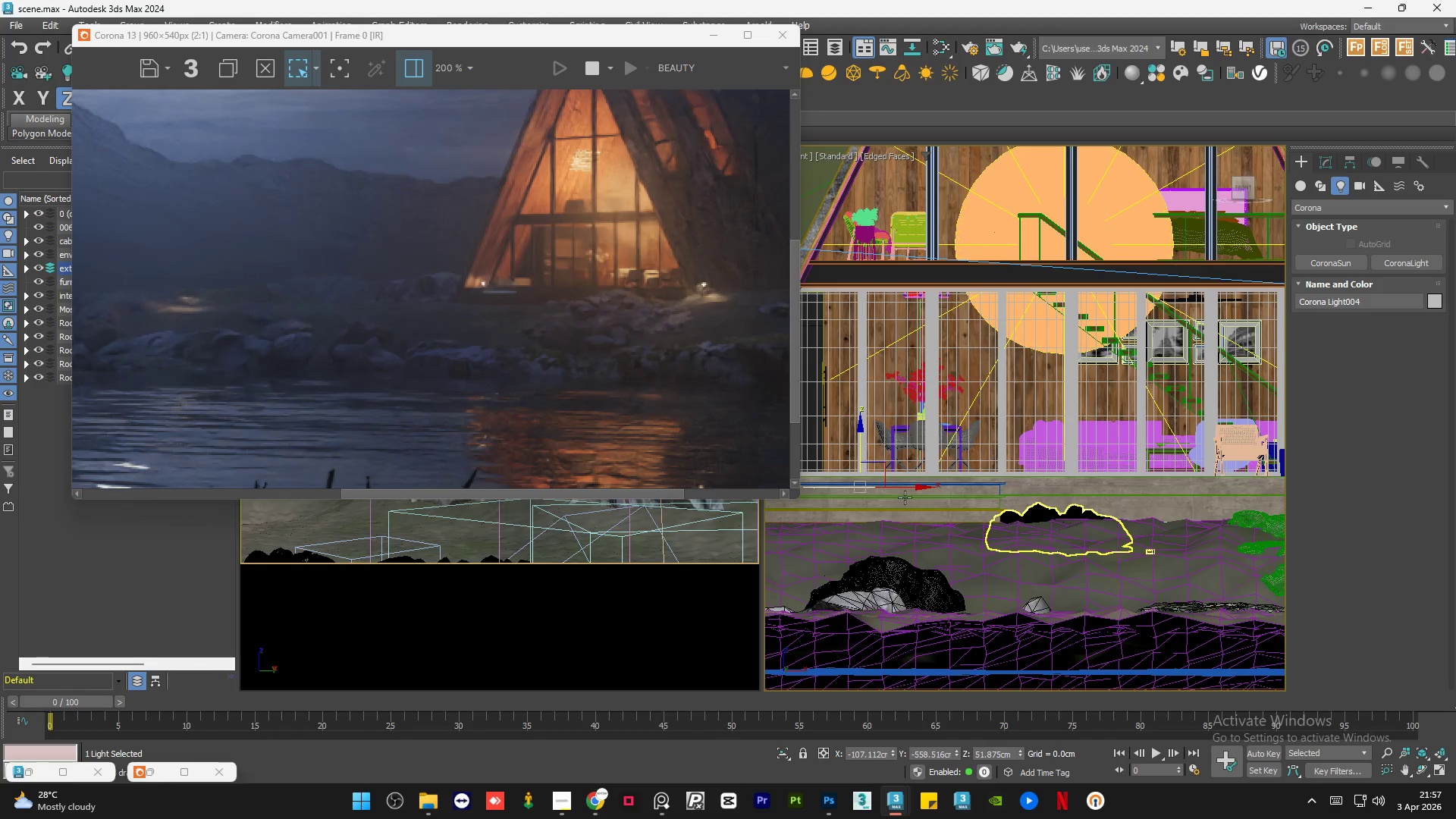 
scroll: coordinate [864, 484], scroll_direction: up, amount: 13.0
 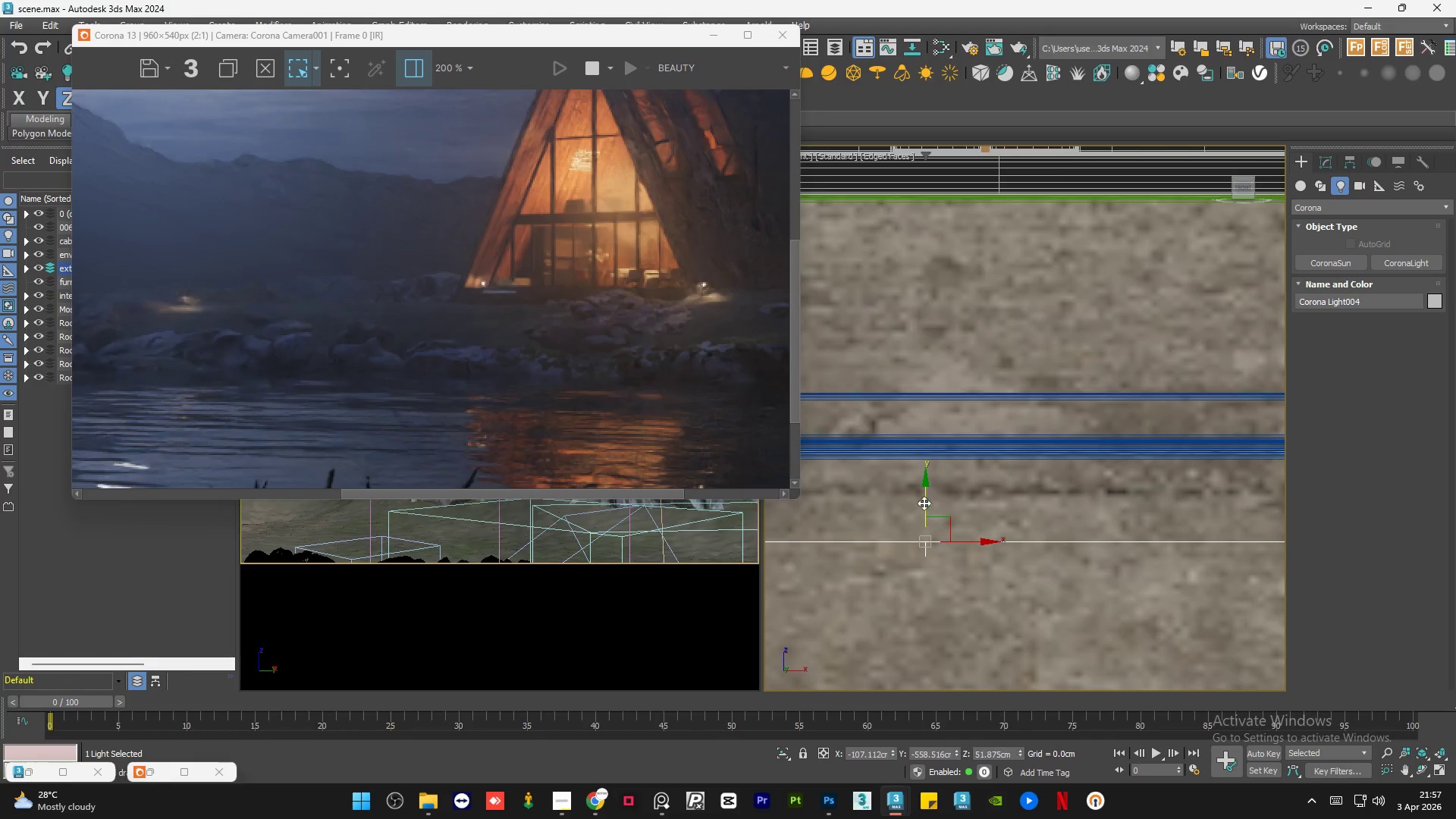 
left_click_drag(start_coordinate=[925, 503], to_coordinate=[936, 420])
 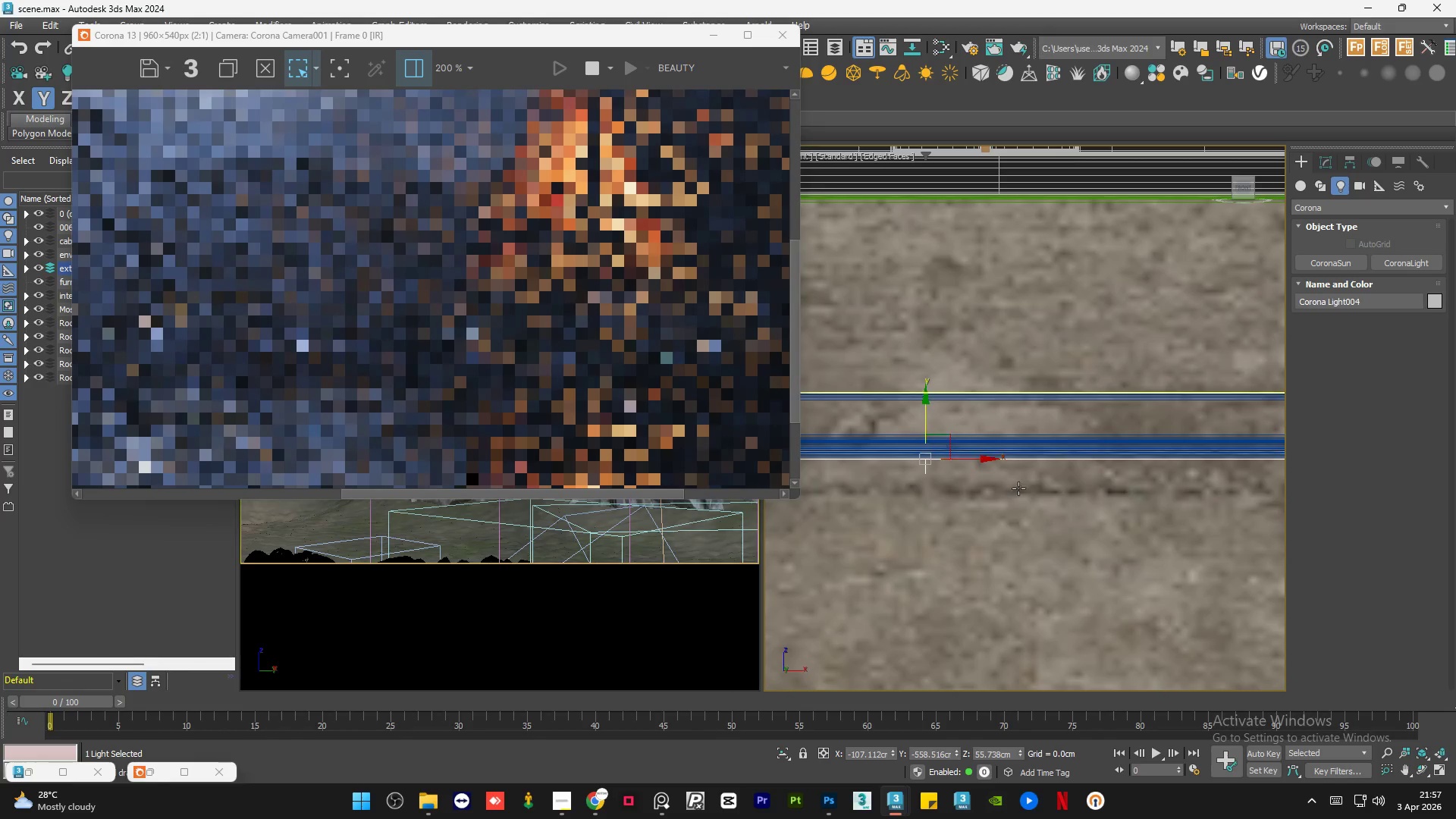 
hold_key(key=AltLeft, duration=1.51)
 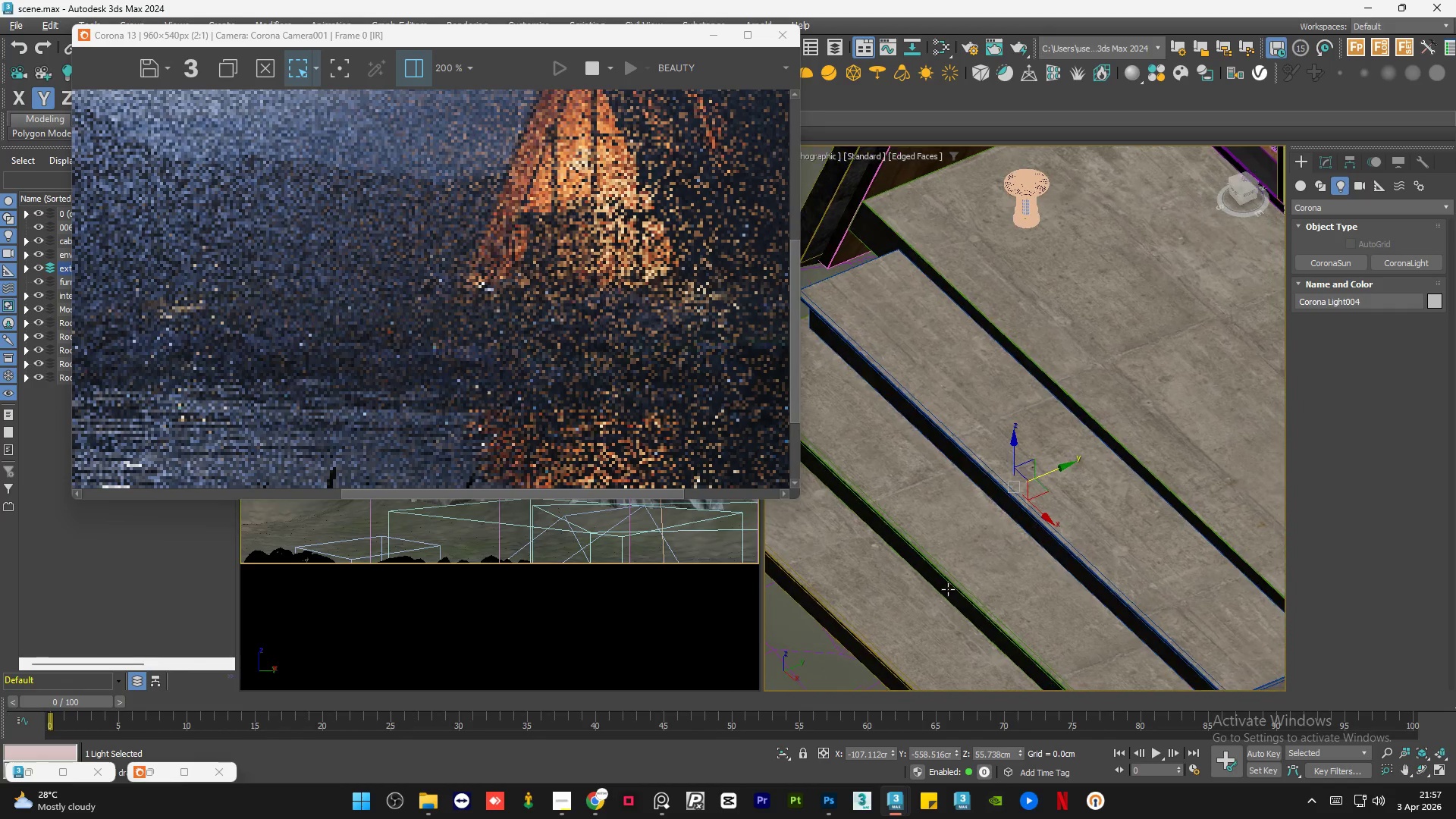 
scroll: coordinate [1022, 489], scroll_direction: down, amount: 7.0
 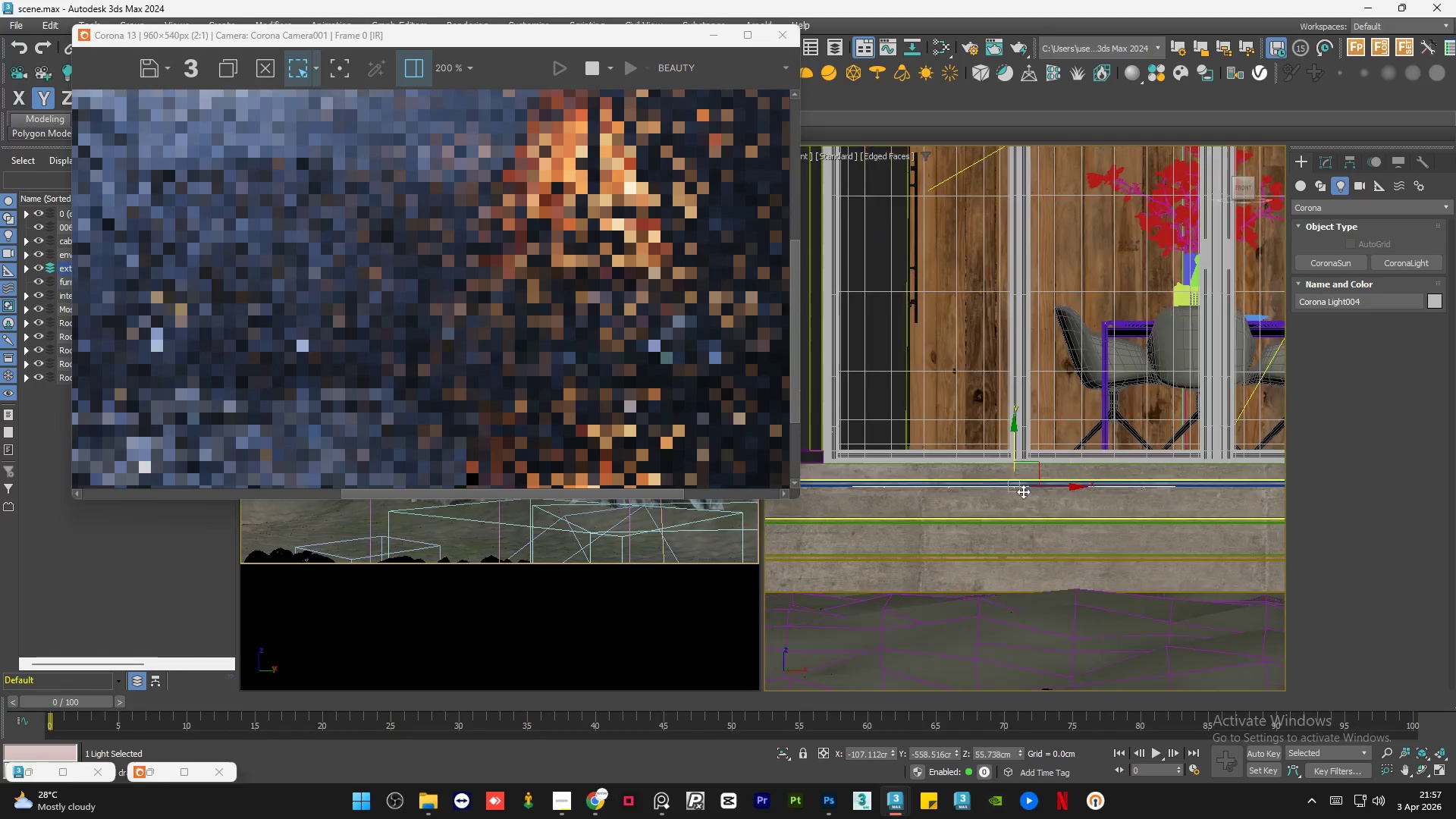 
hold_key(key=AltLeft, duration=0.8)
 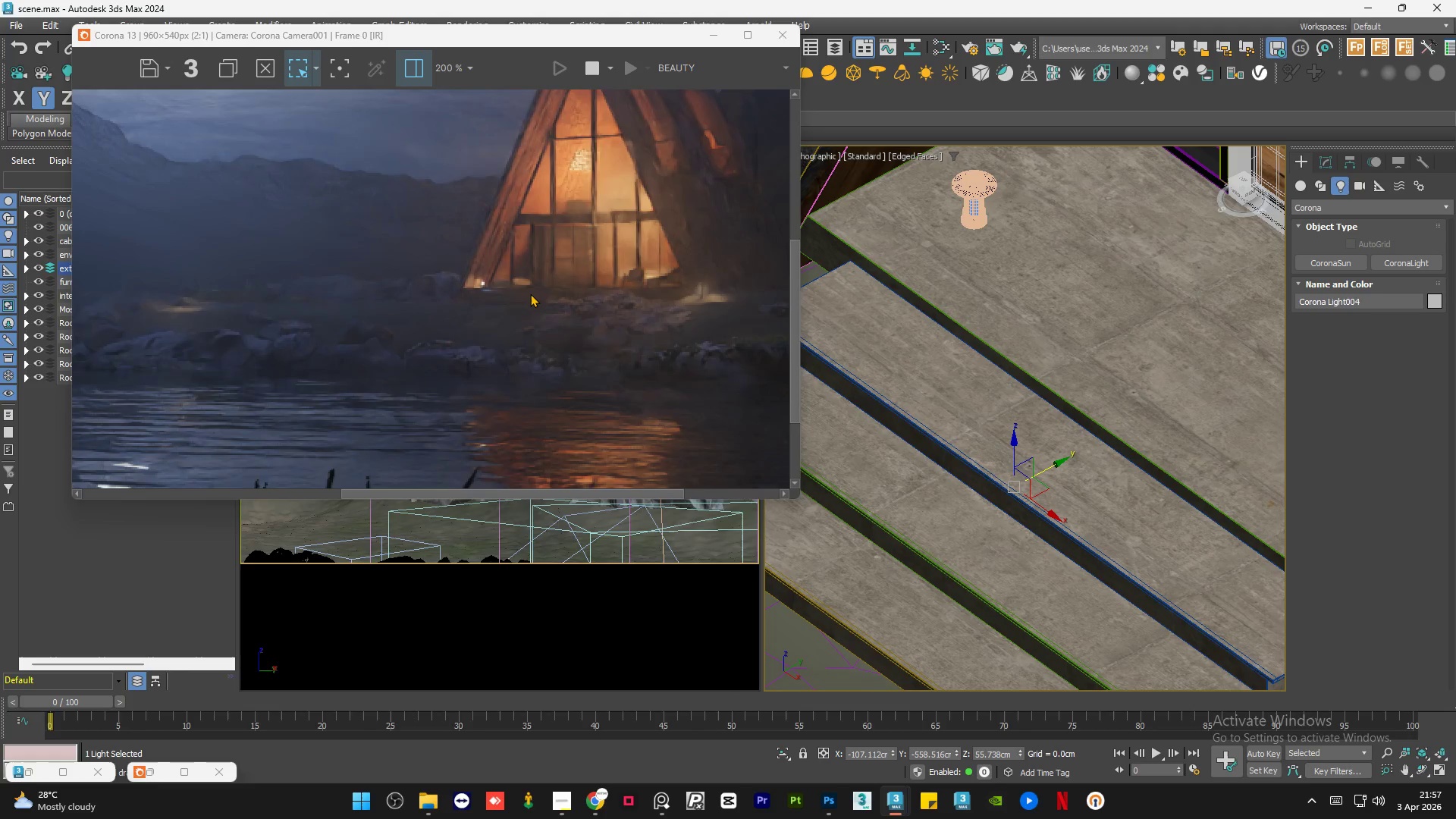 
scroll: coordinate [502, 299], scroll_direction: up, amount: 2.0
 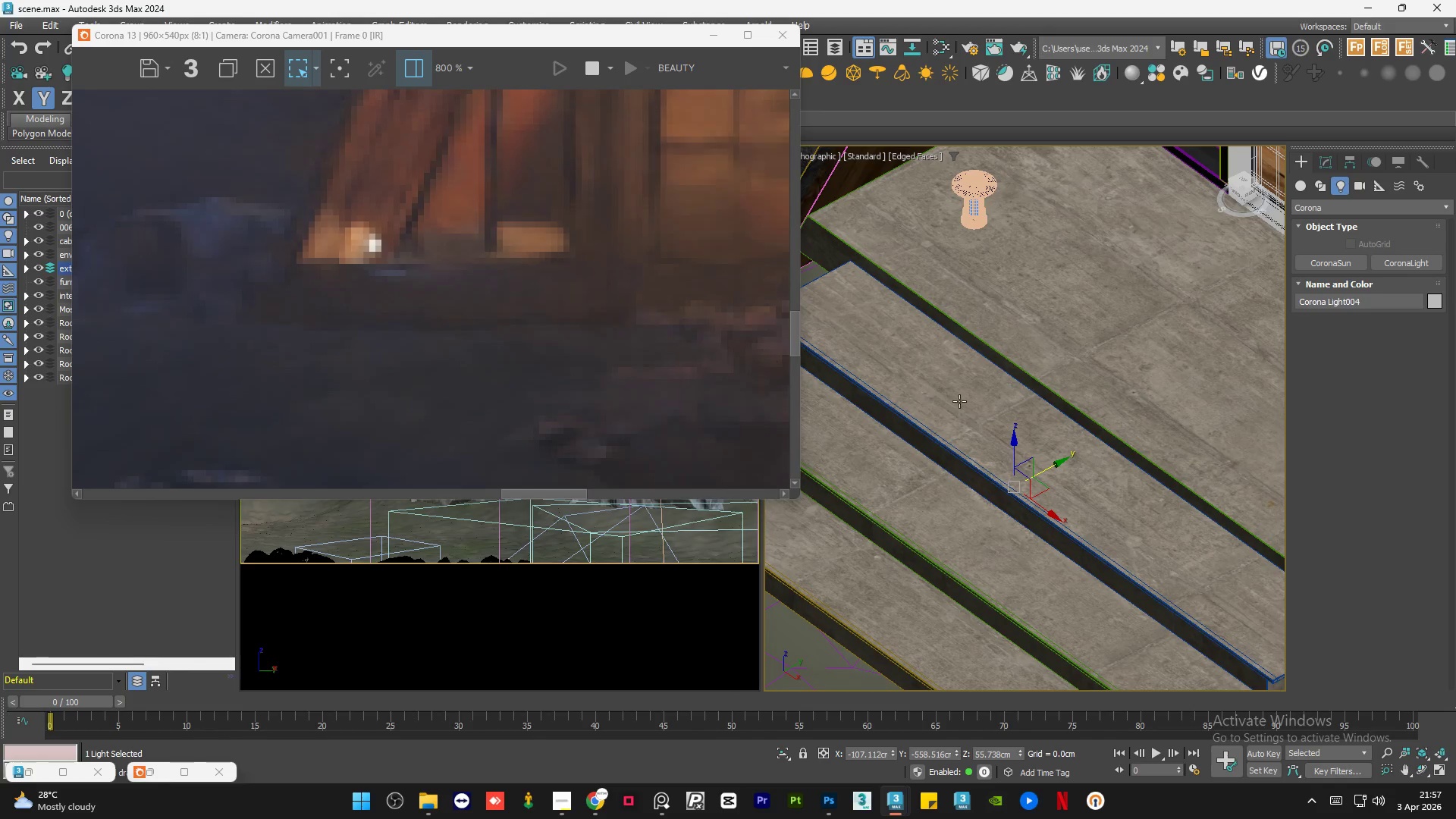 
hold_key(key=AltLeft, duration=0.75)
 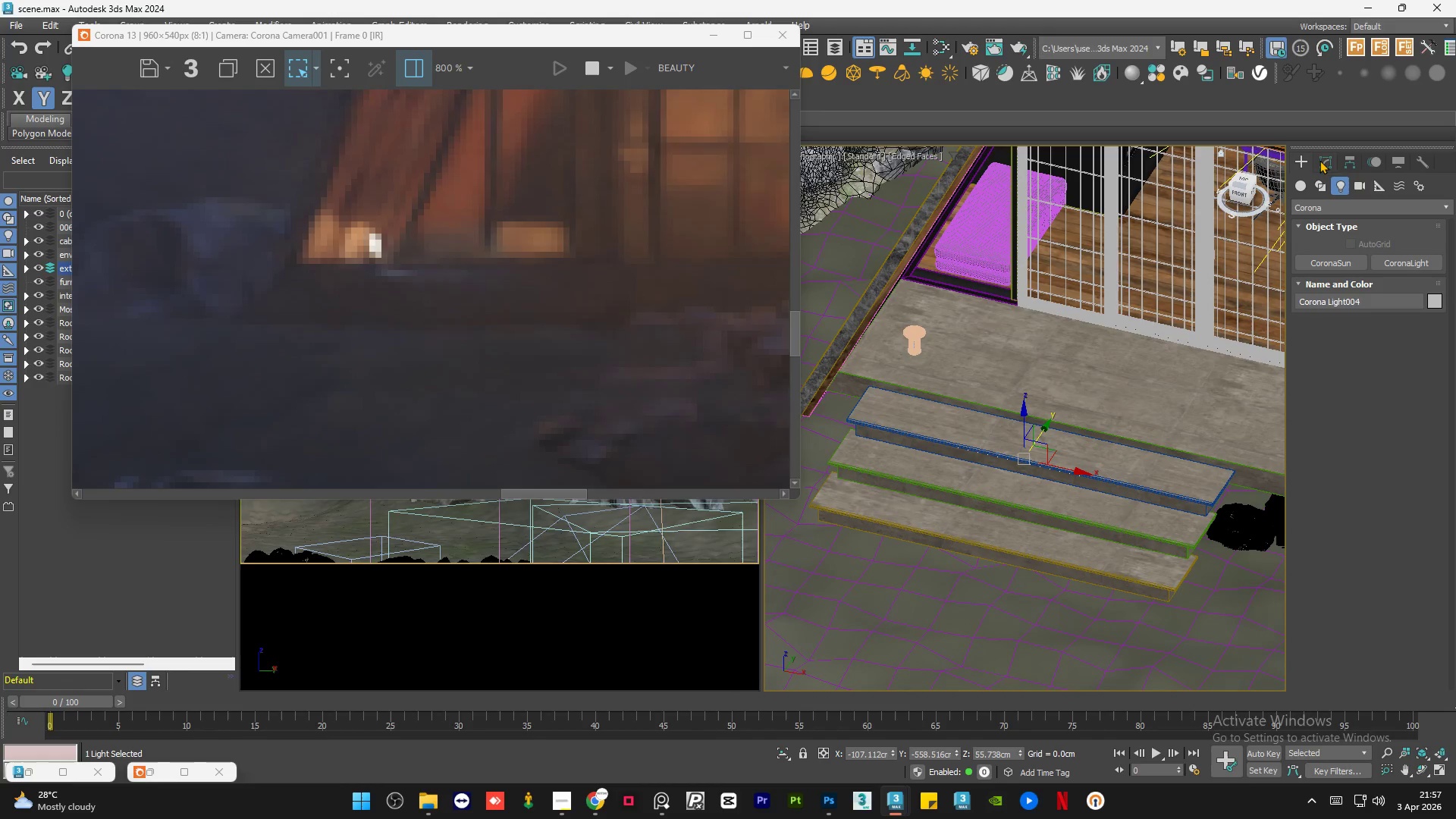 
scroll: coordinate [1034, 431], scroll_direction: down, amount: 2.0
 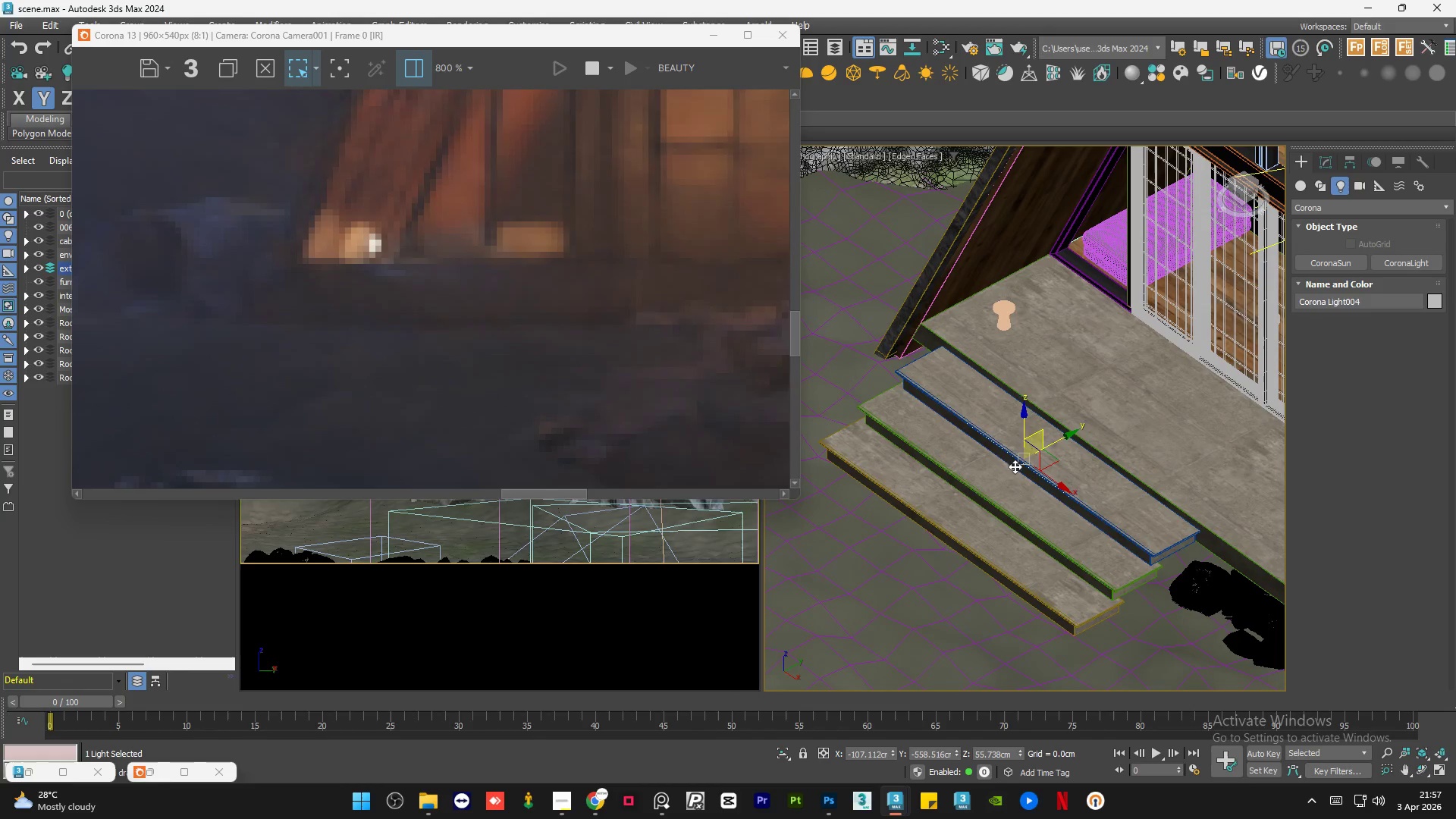 
left_click([1320, 160])
 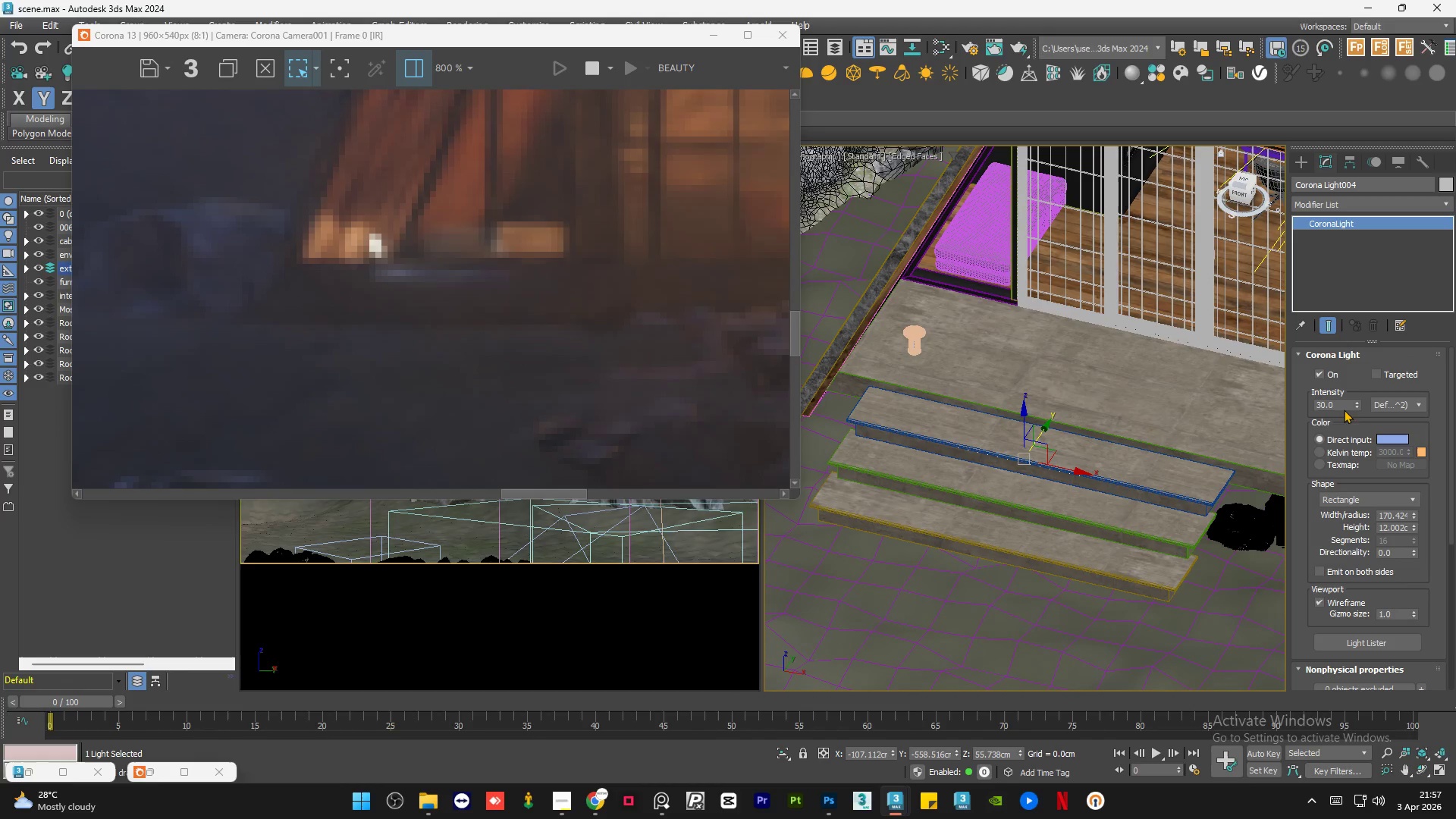 
double_click([1345, 403])
 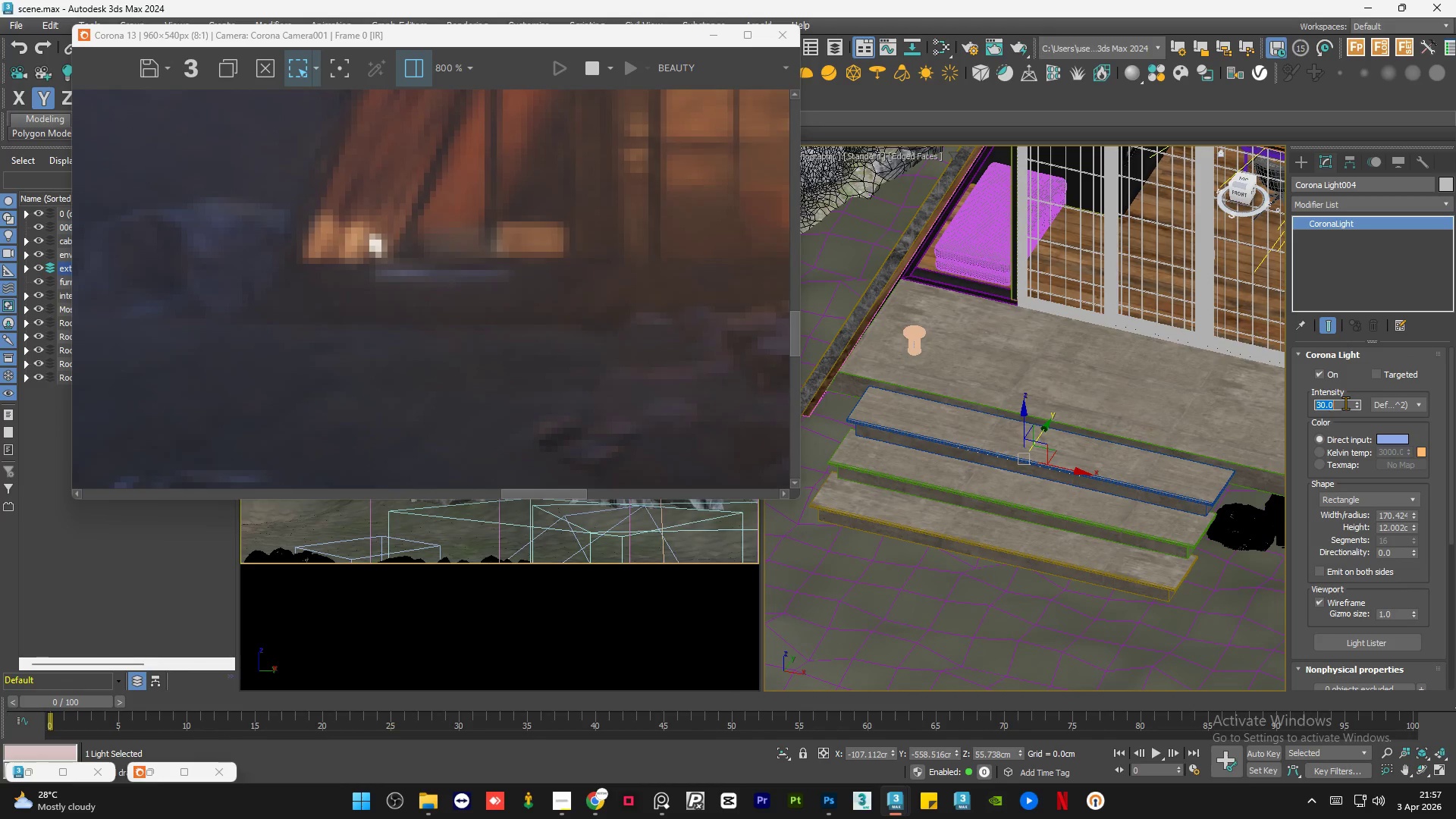 
key(Numpad1)
 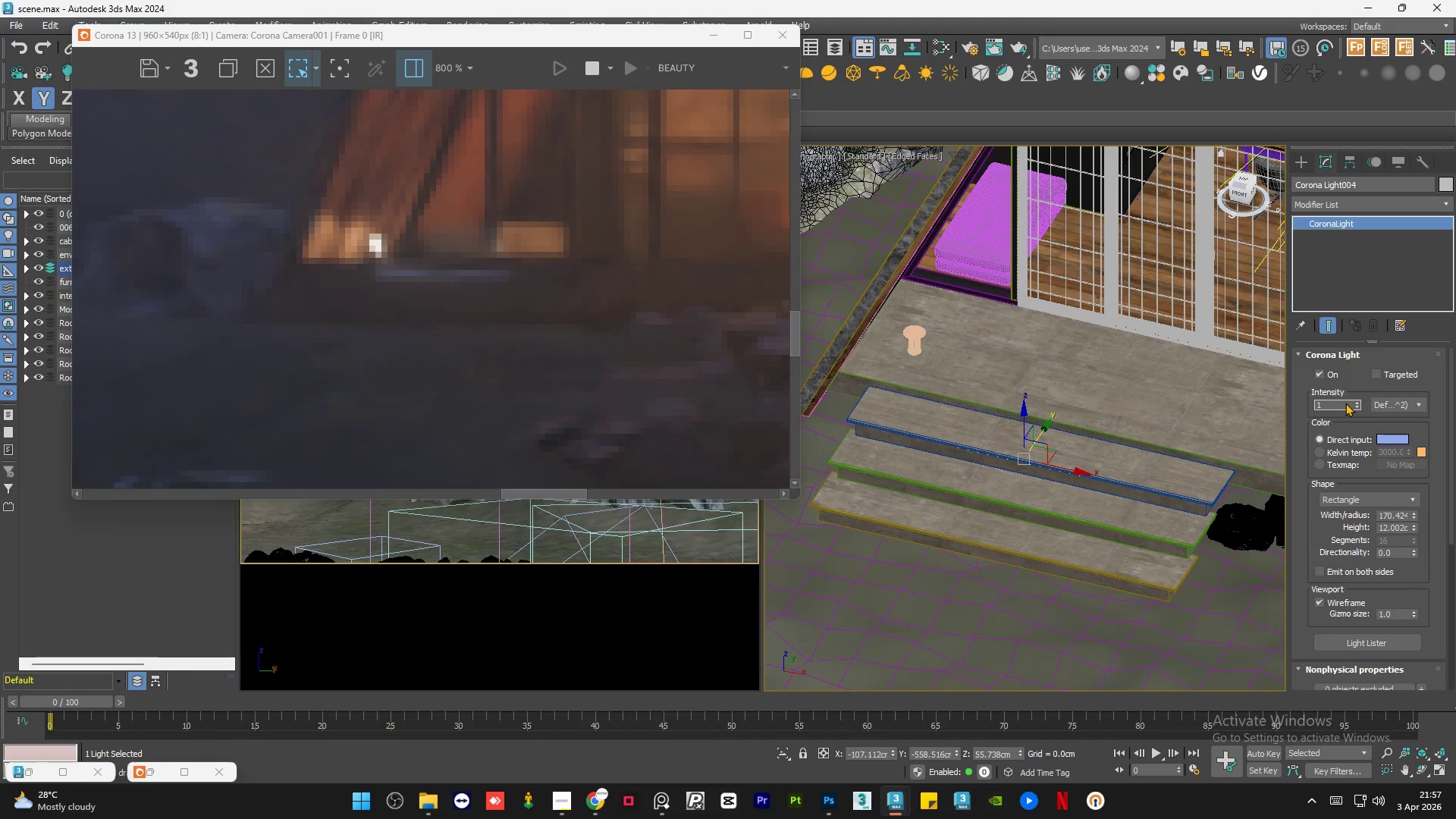 
key(Numpad0)
 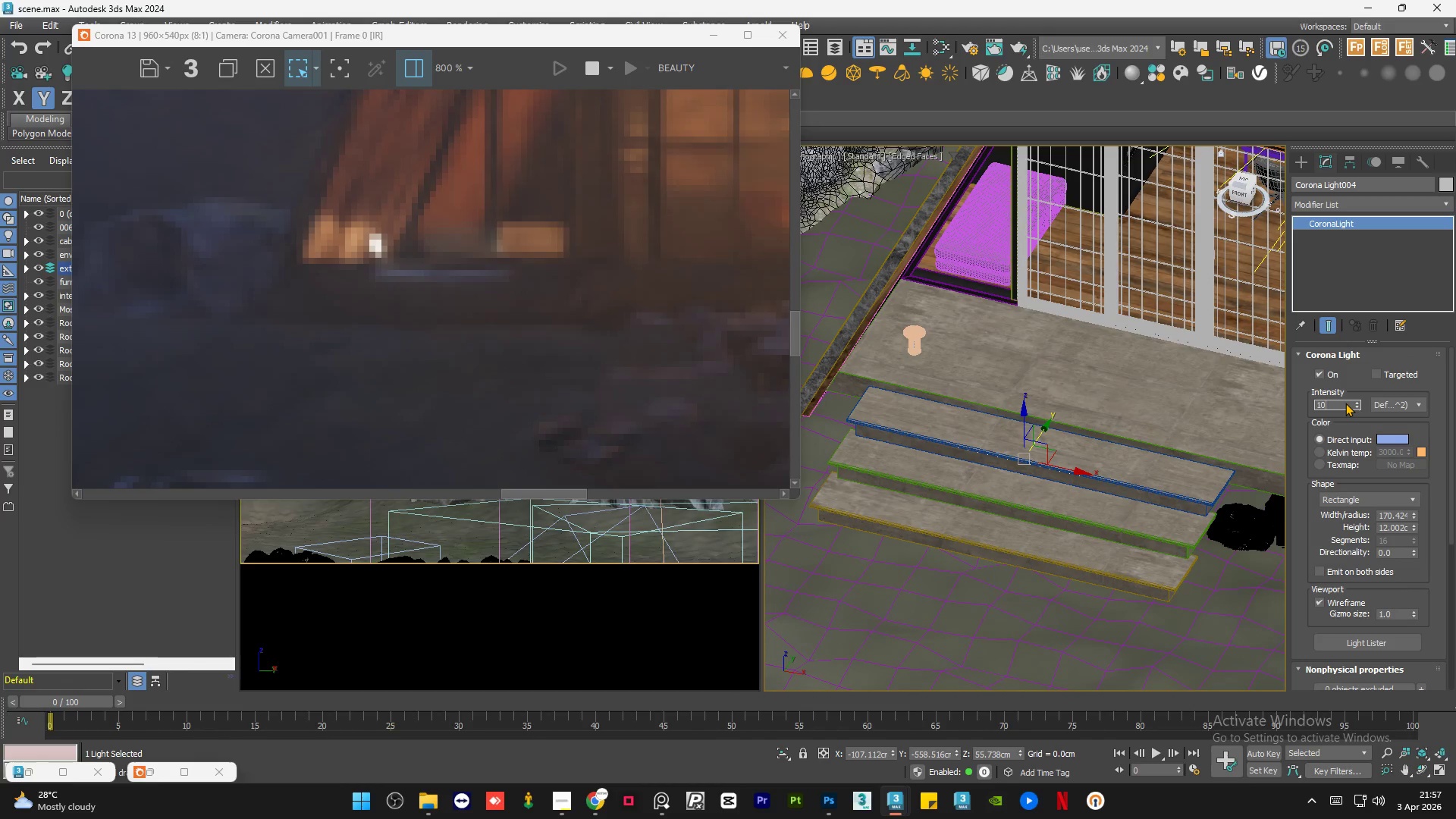 
key(Numpad0)
 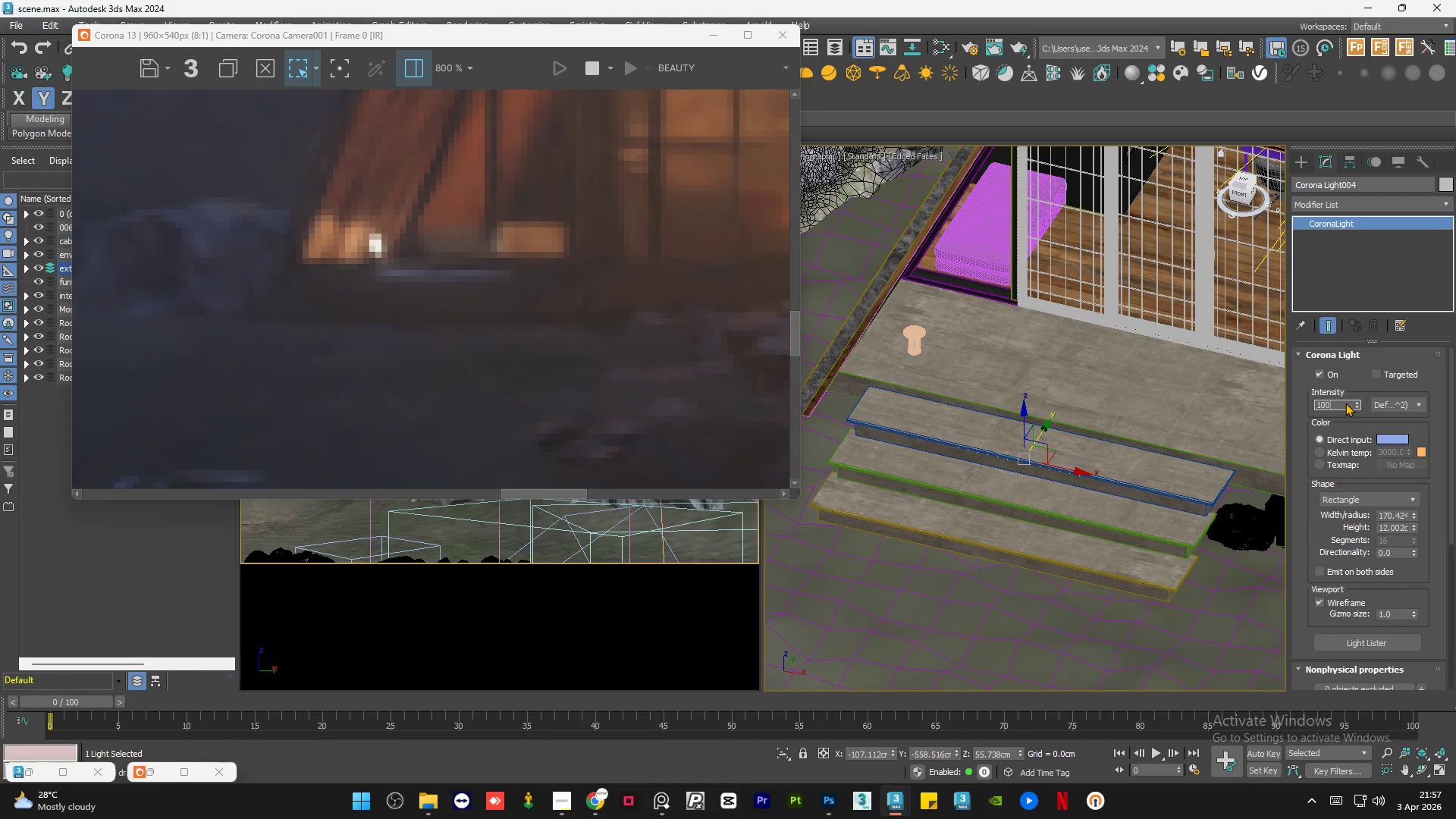 
key(NumpadEnter)
 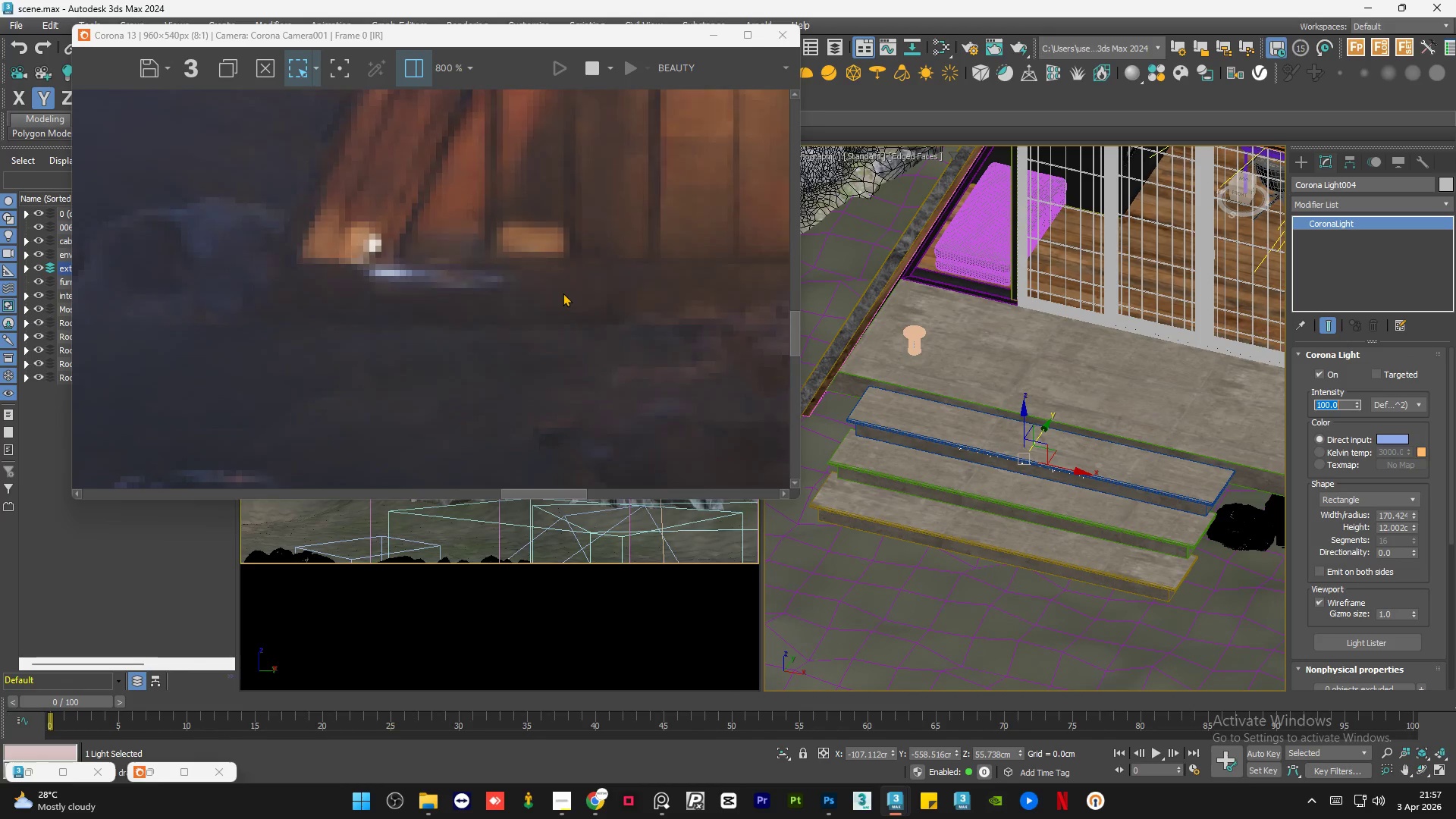 
scroll: coordinate [472, 296], scroll_direction: down, amount: 3.0
 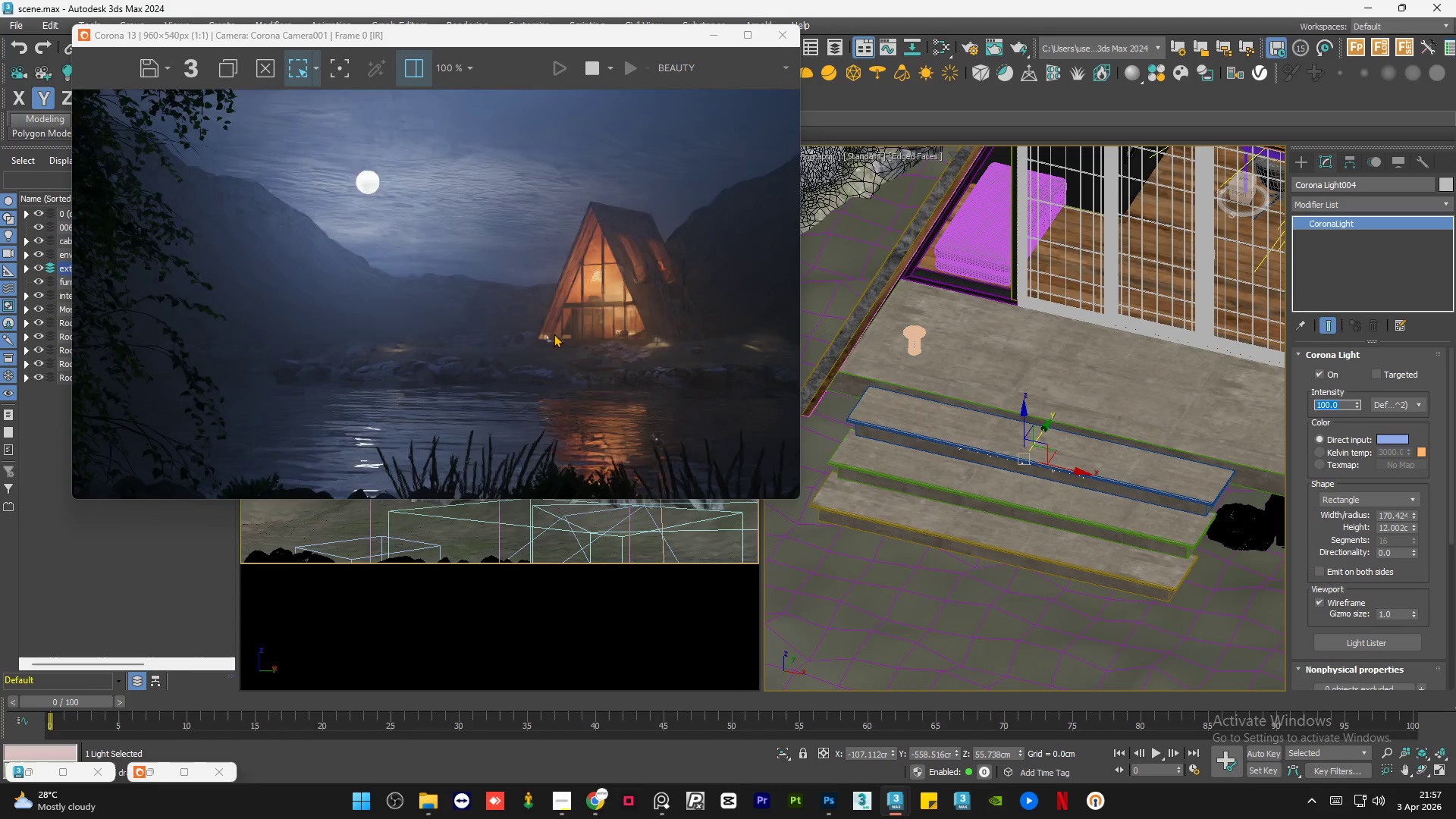 
scroll: coordinate [563, 344], scroll_direction: up, amount: 4.0
 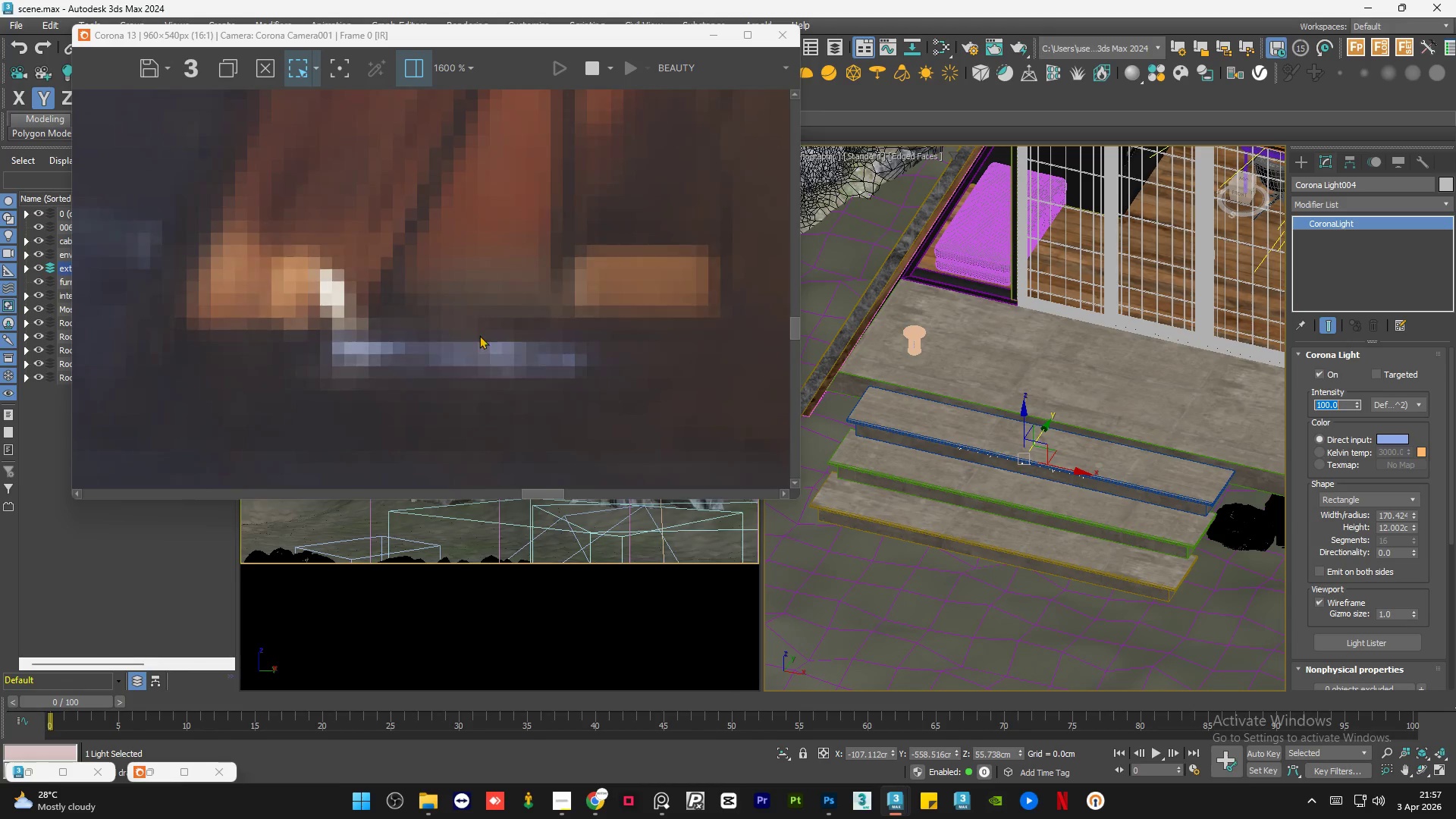 
scroll: coordinate [477, 336], scroll_direction: down, amount: 3.0
 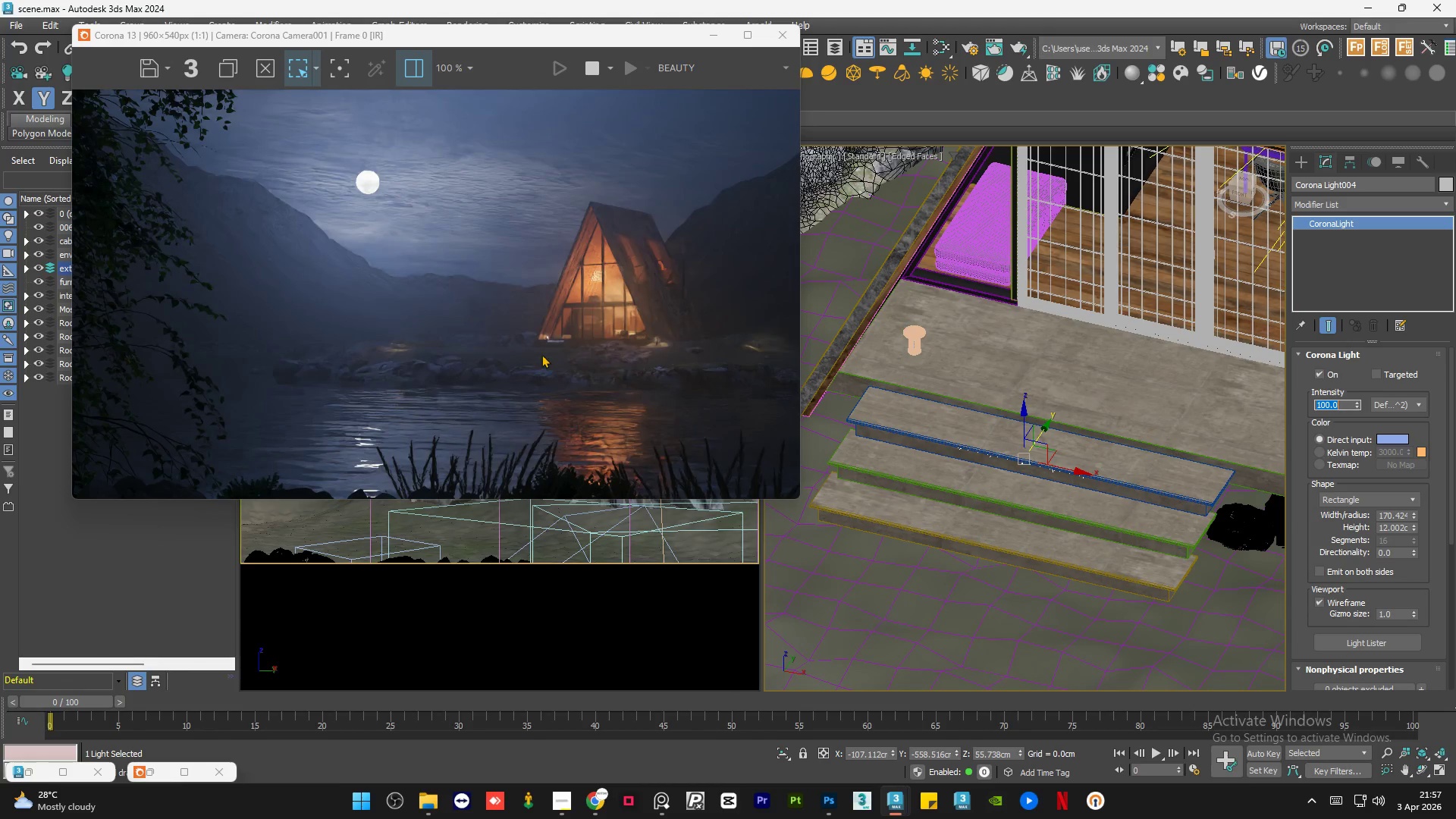 
scroll: coordinate [580, 344], scroll_direction: up, amount: 2.0
 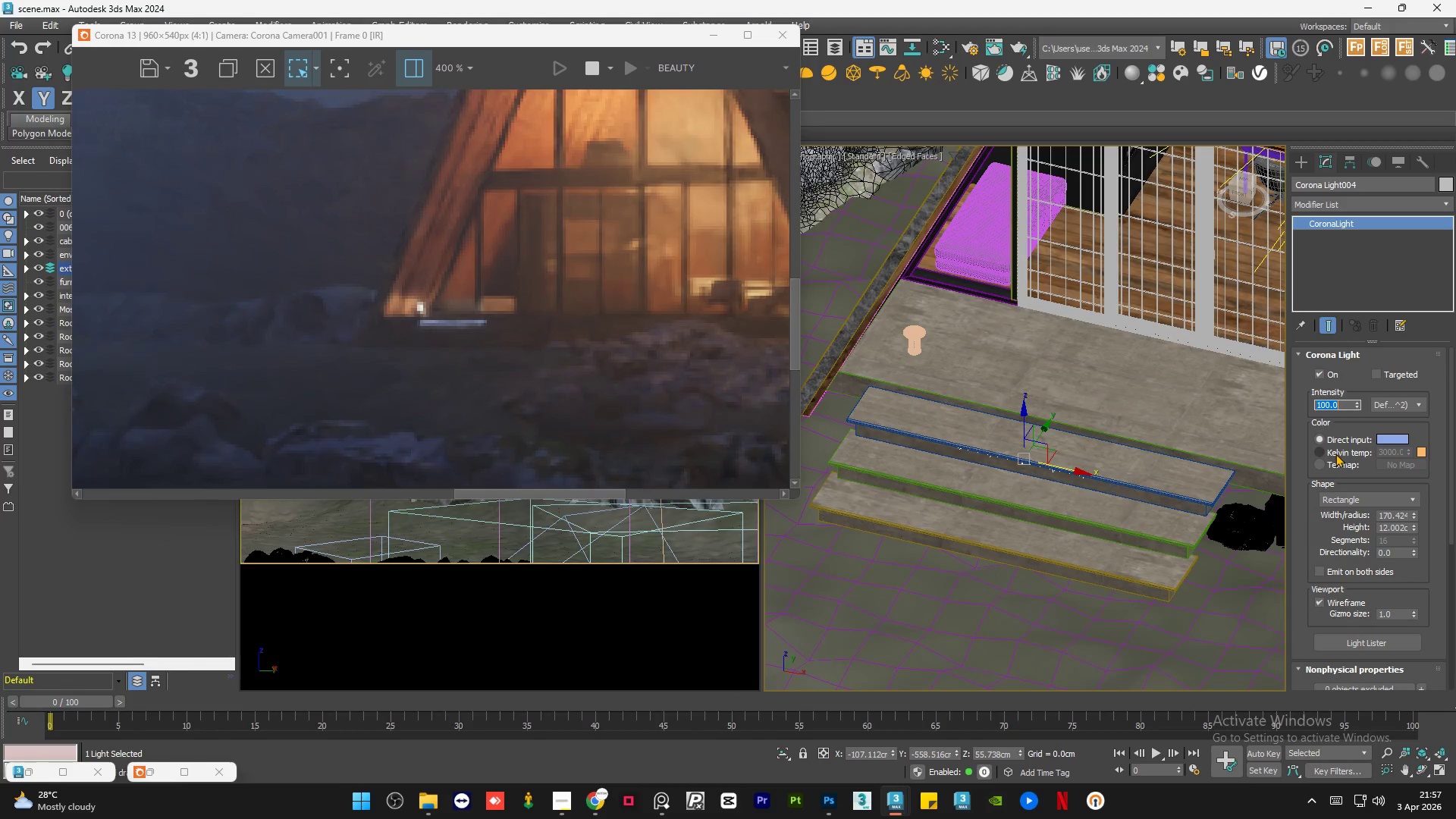 
left_click([1335, 453])
 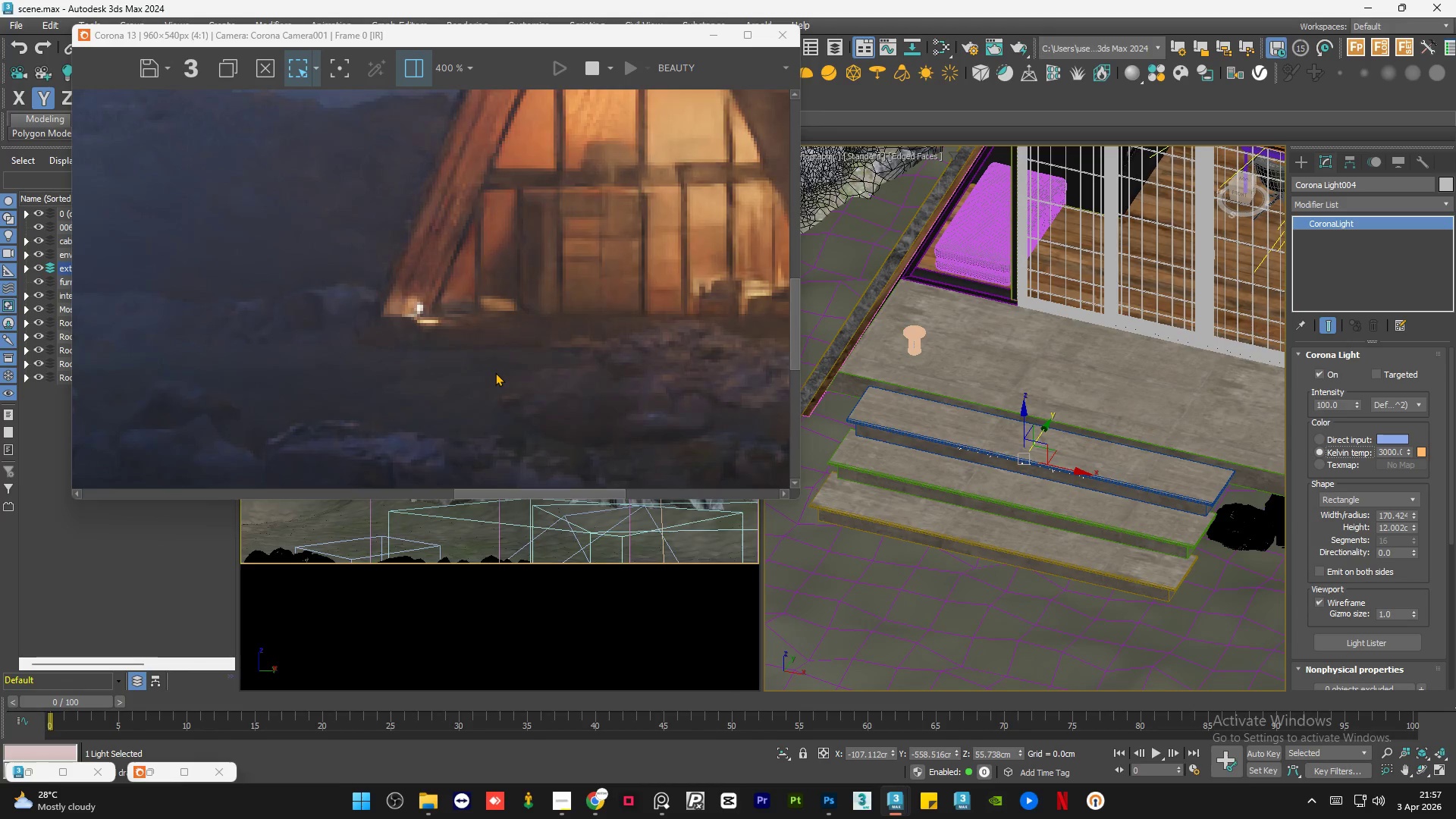 
scroll: coordinate [495, 372], scroll_direction: down, amount: 1.0
 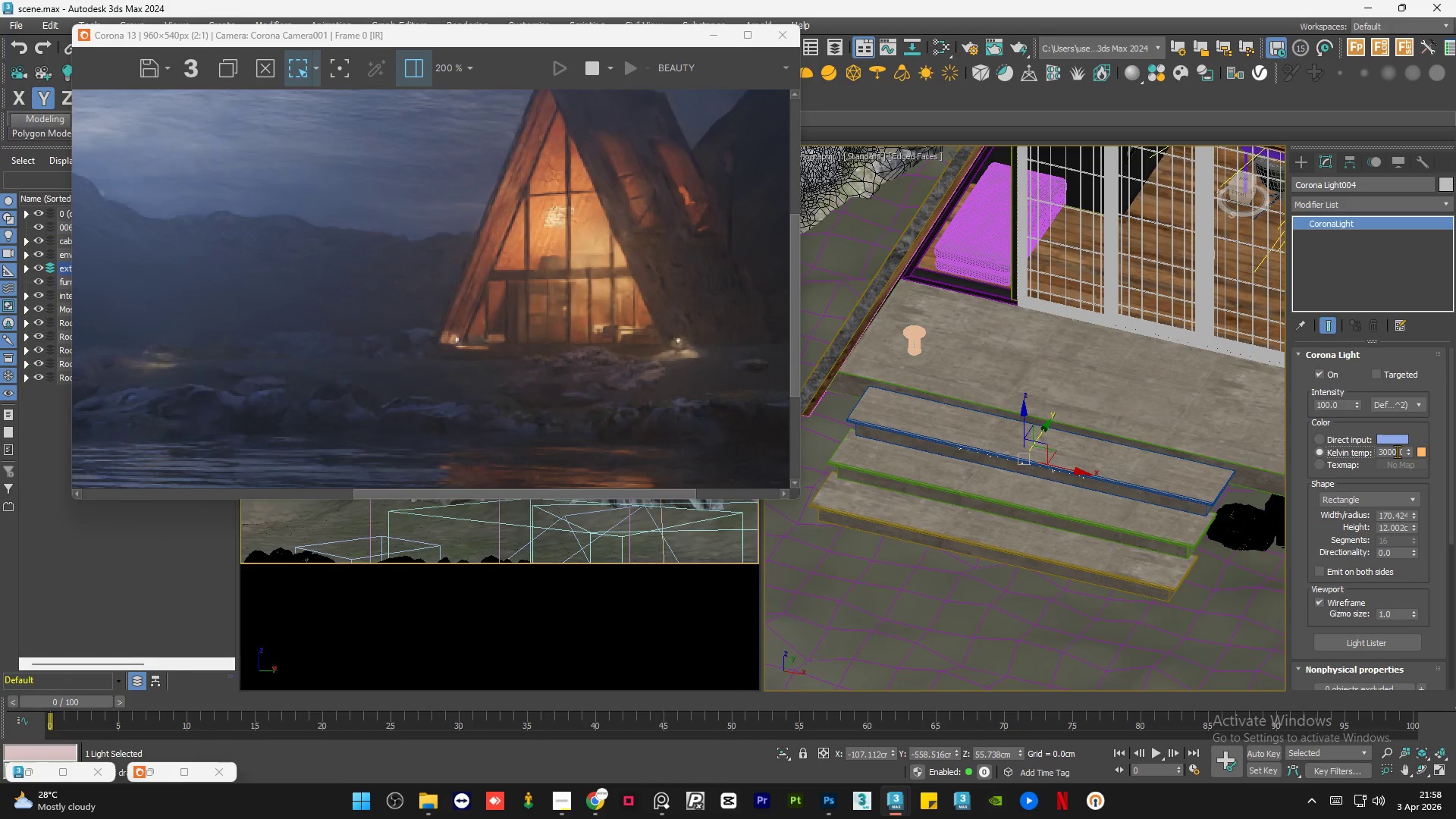 
double_click([1395, 451])
 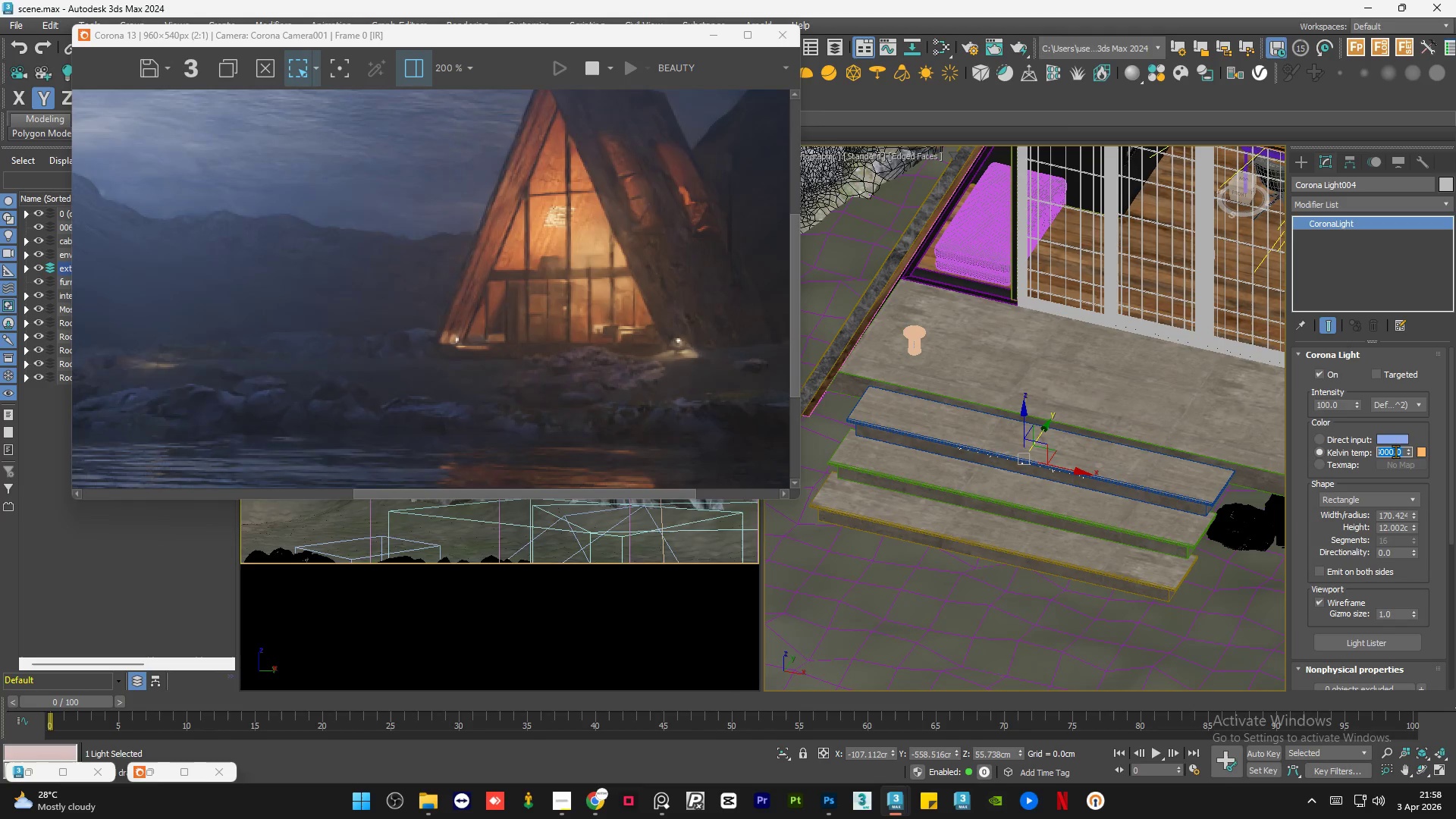 
key(Numpad3)
 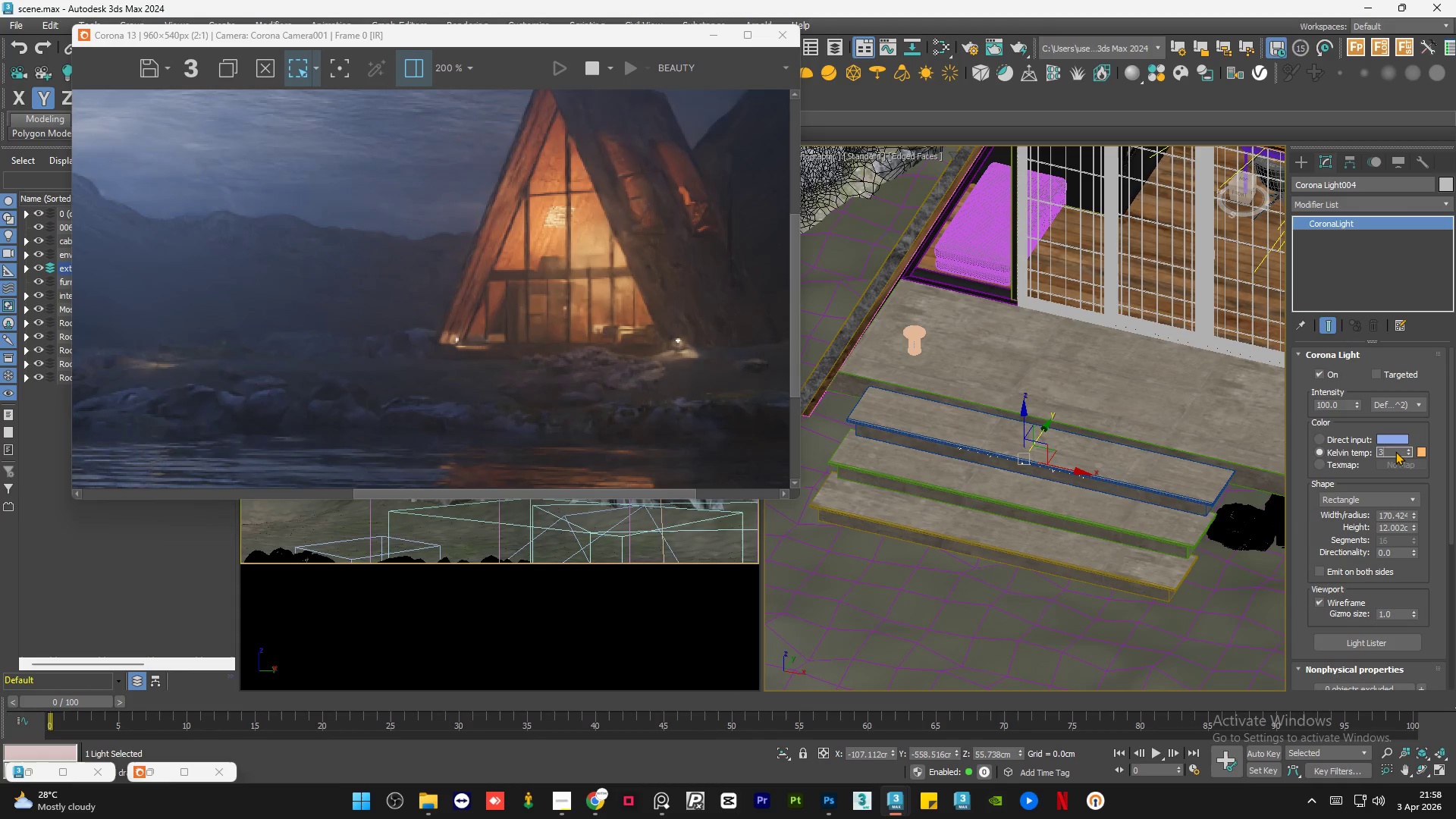 
key(Numpad5)
 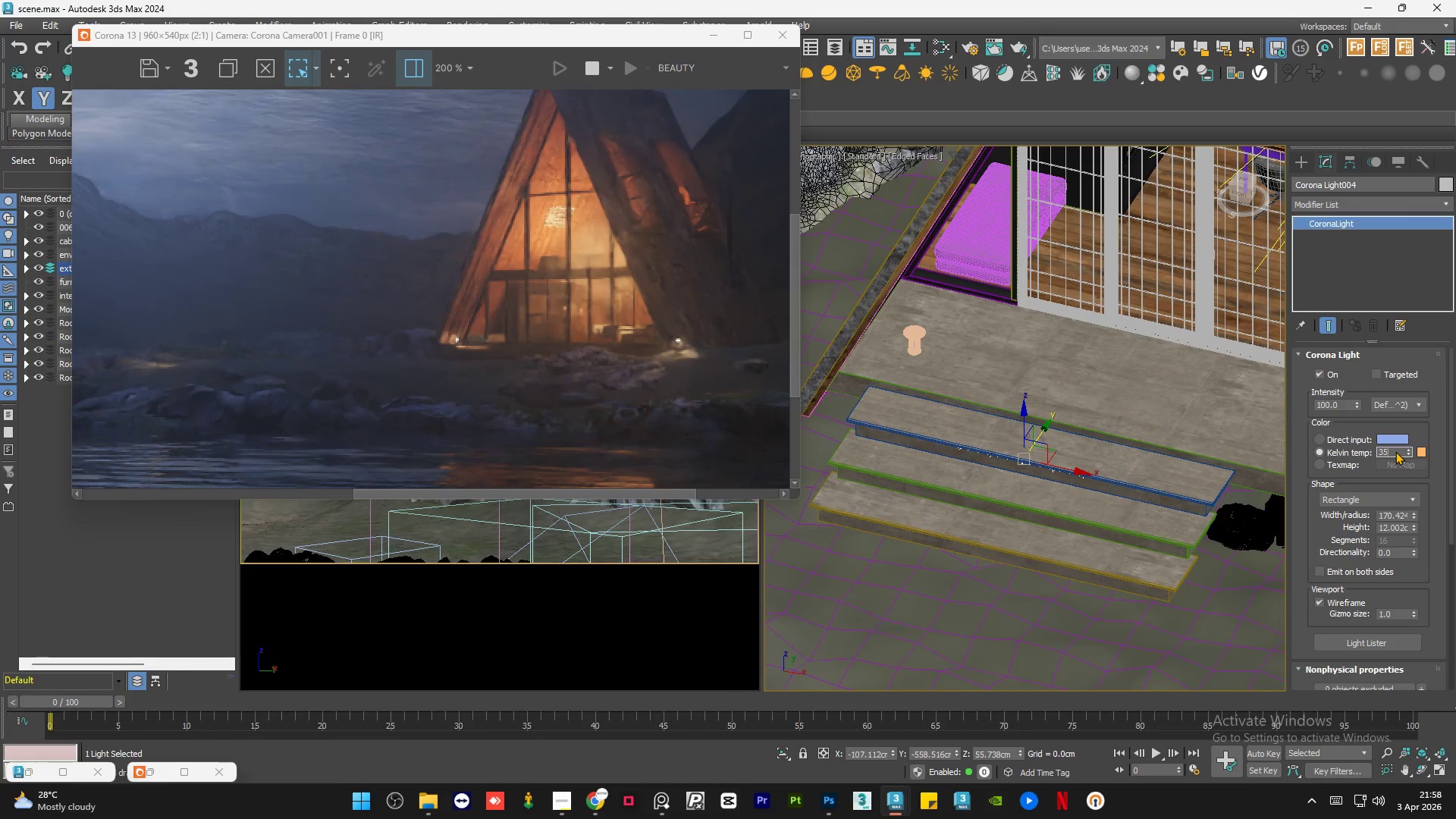 
key(Numpad0)
 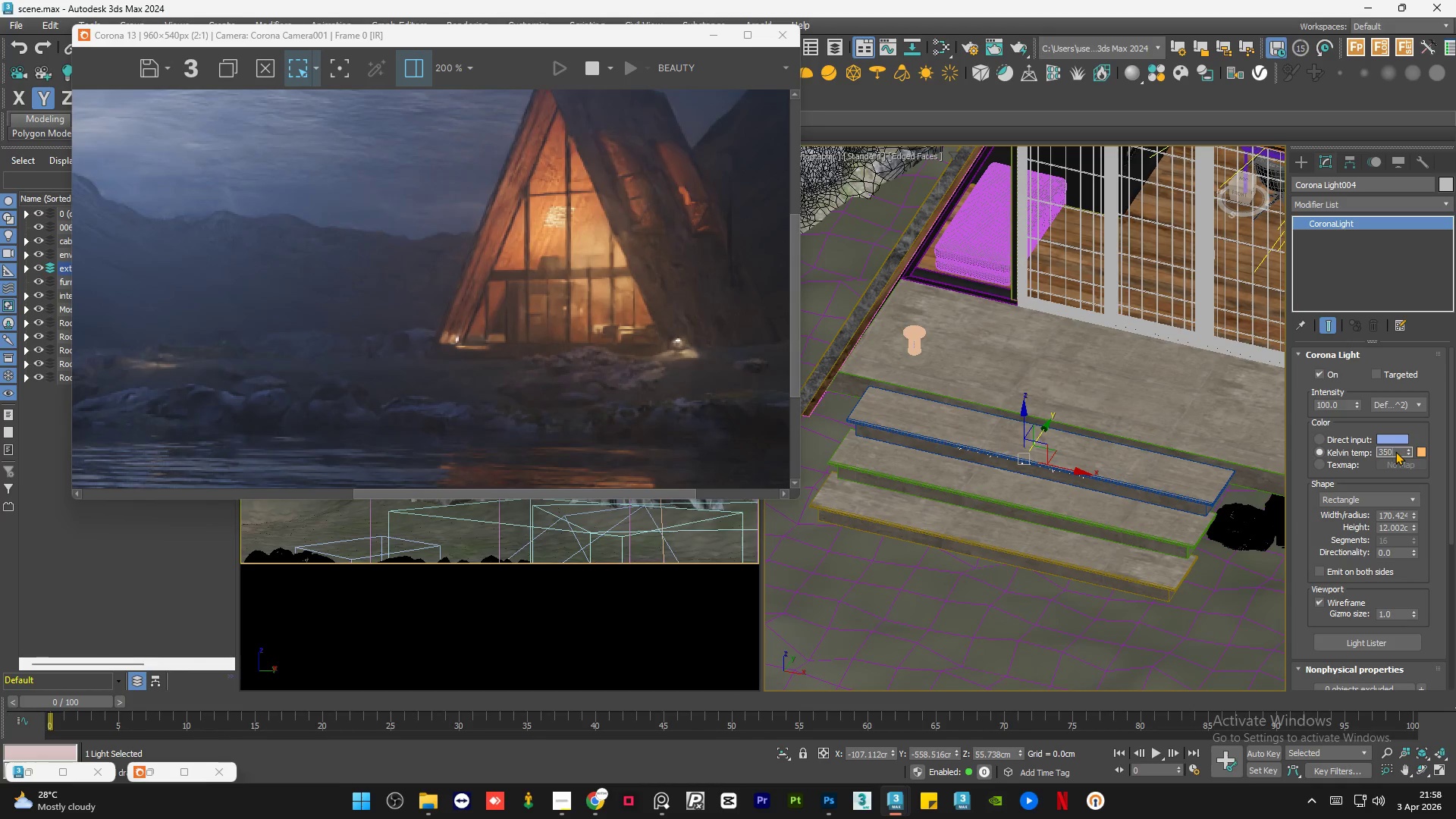 
key(Numpad0)
 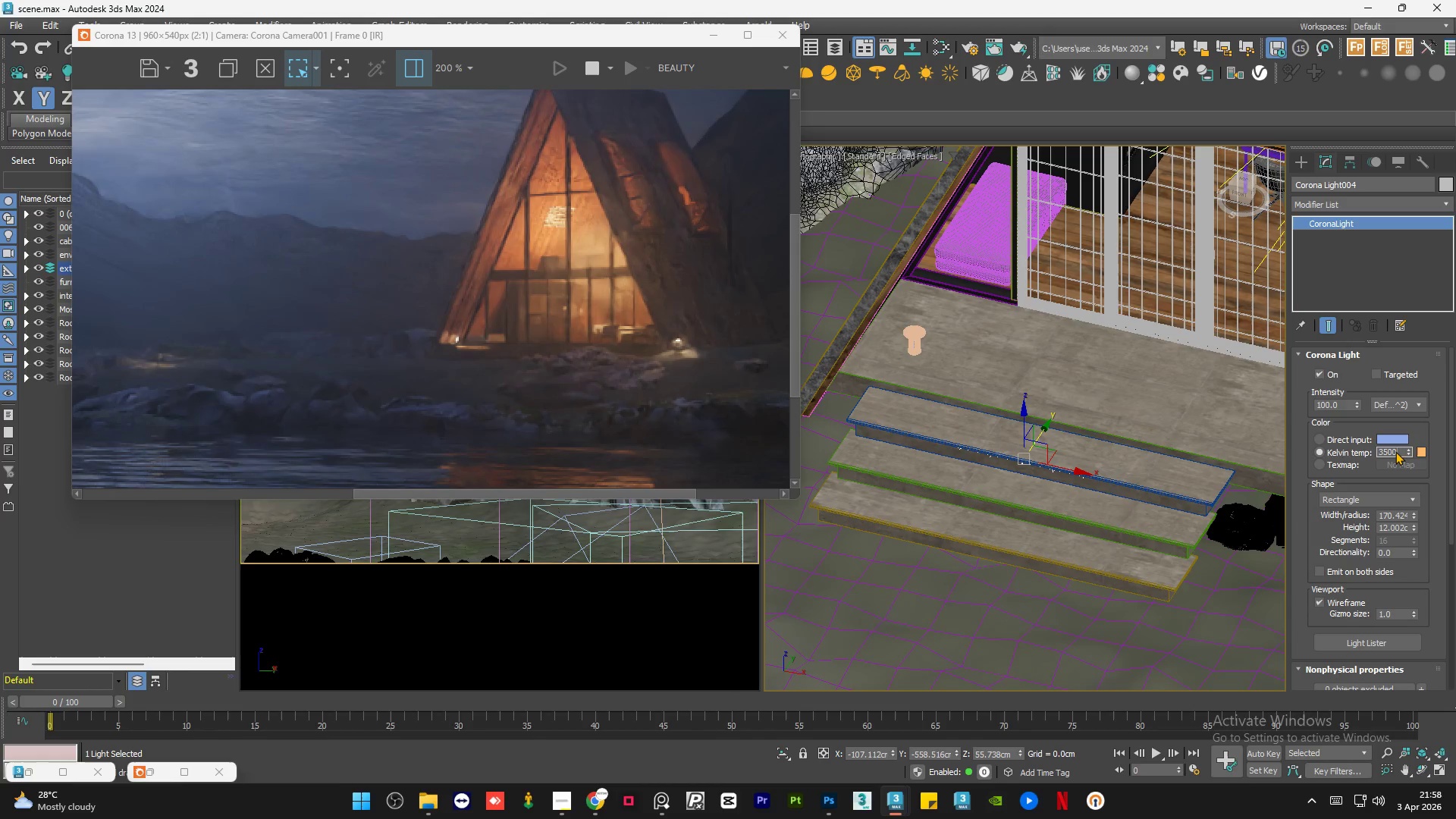 
key(NumpadEnter)
 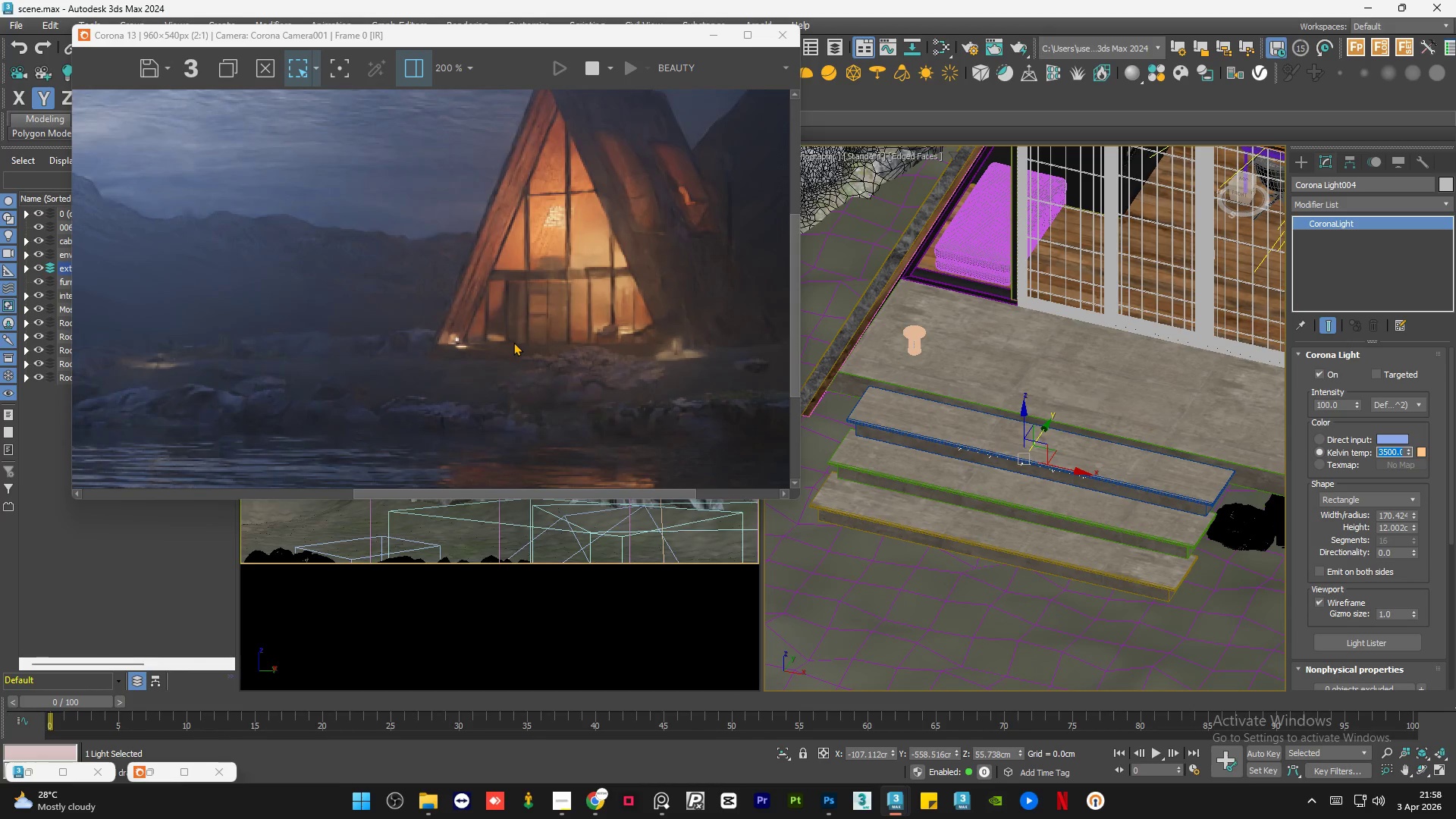 
scroll: coordinate [486, 353], scroll_direction: up, amount: 2.0
 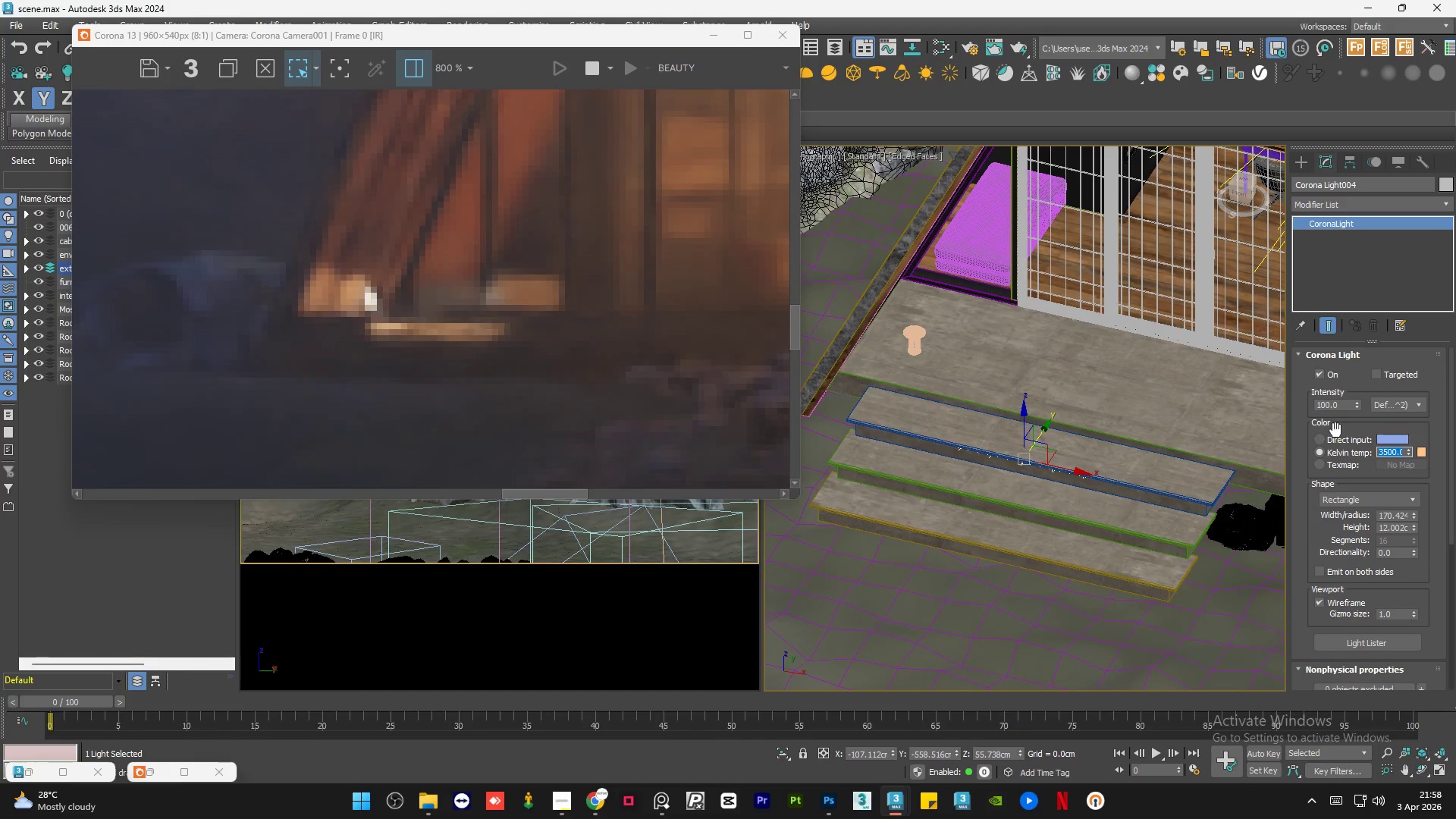 
double_click([1341, 403])
 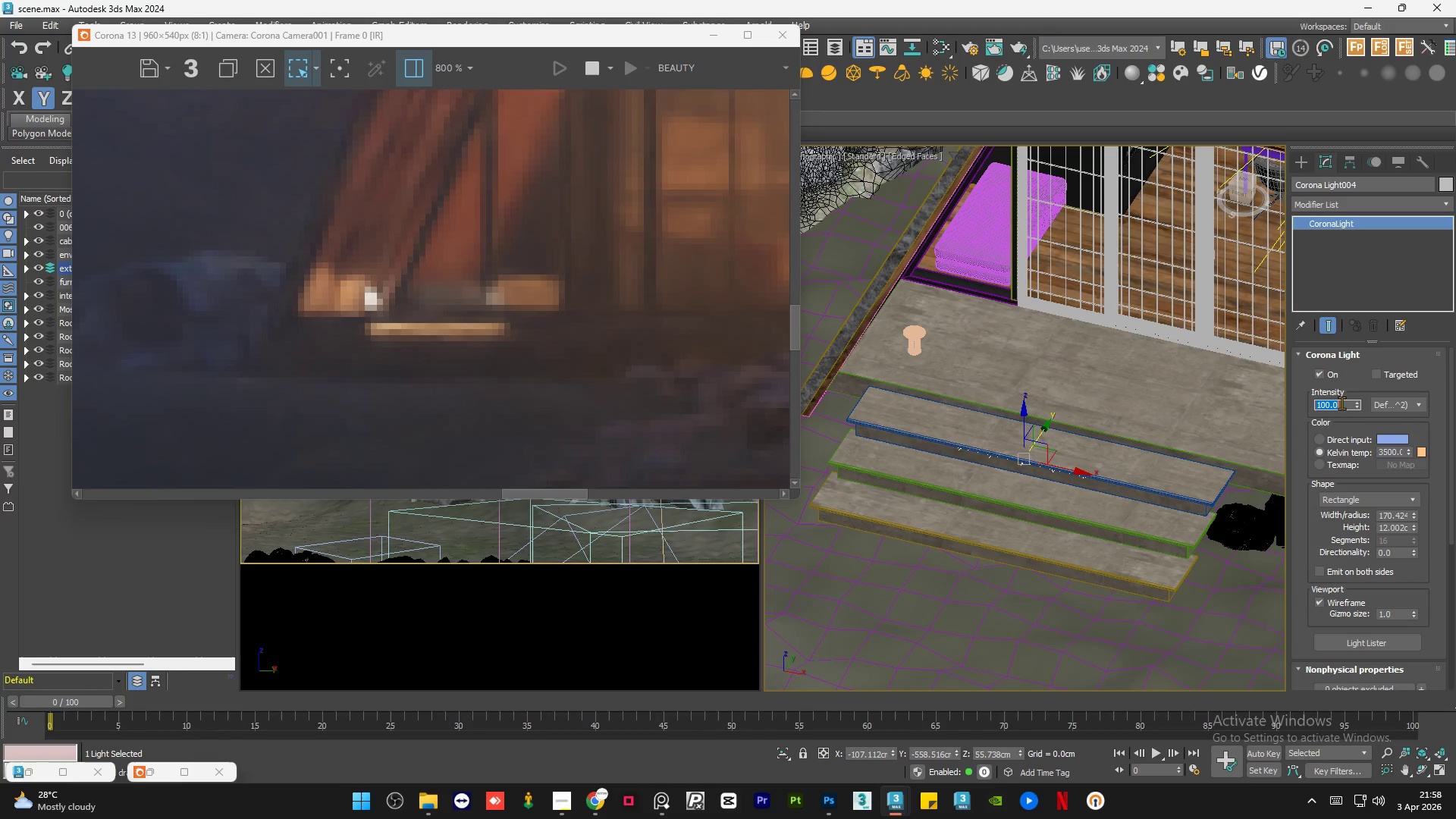 
key(Numpad6)
 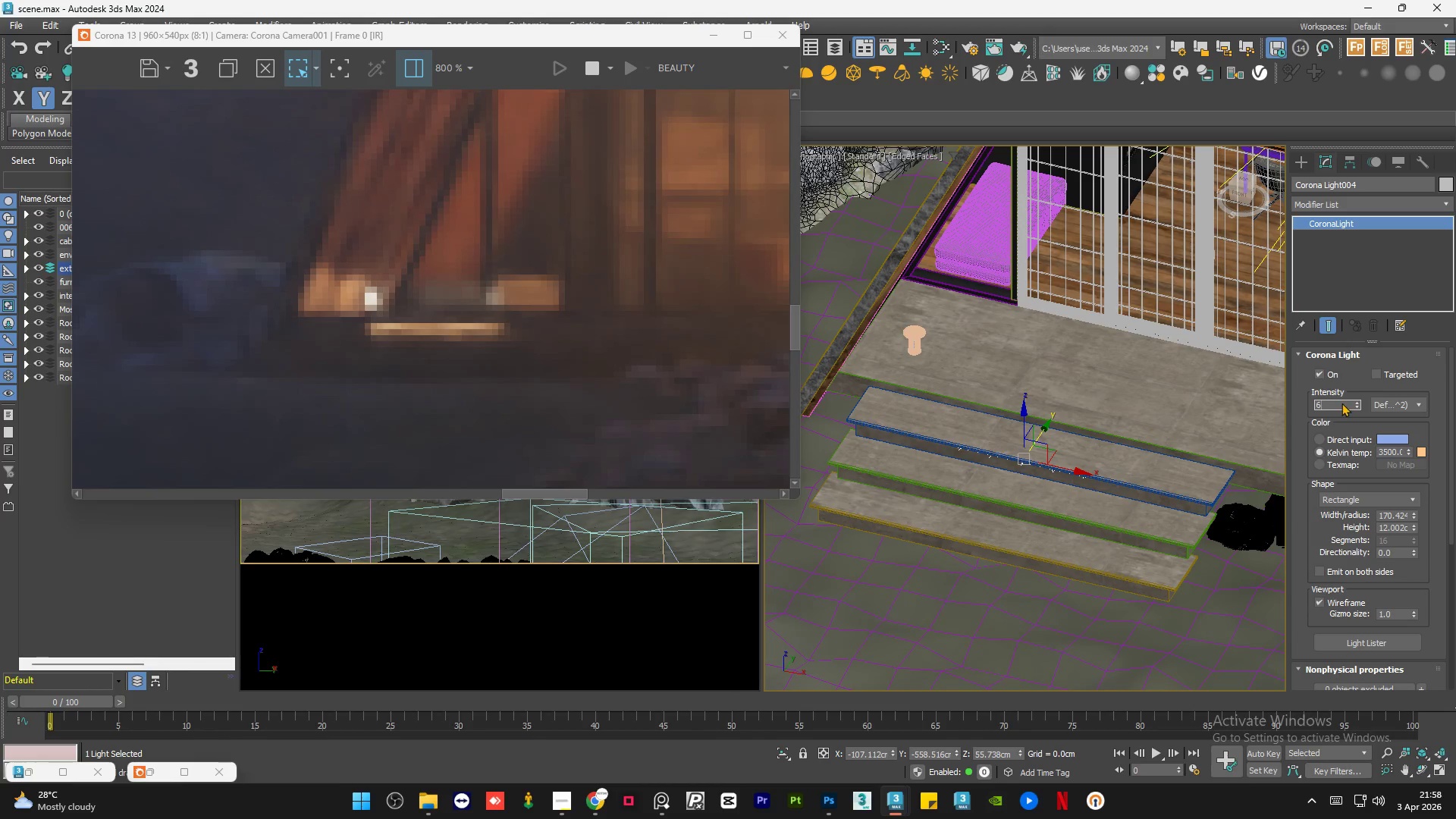 
key(Numpad0)
 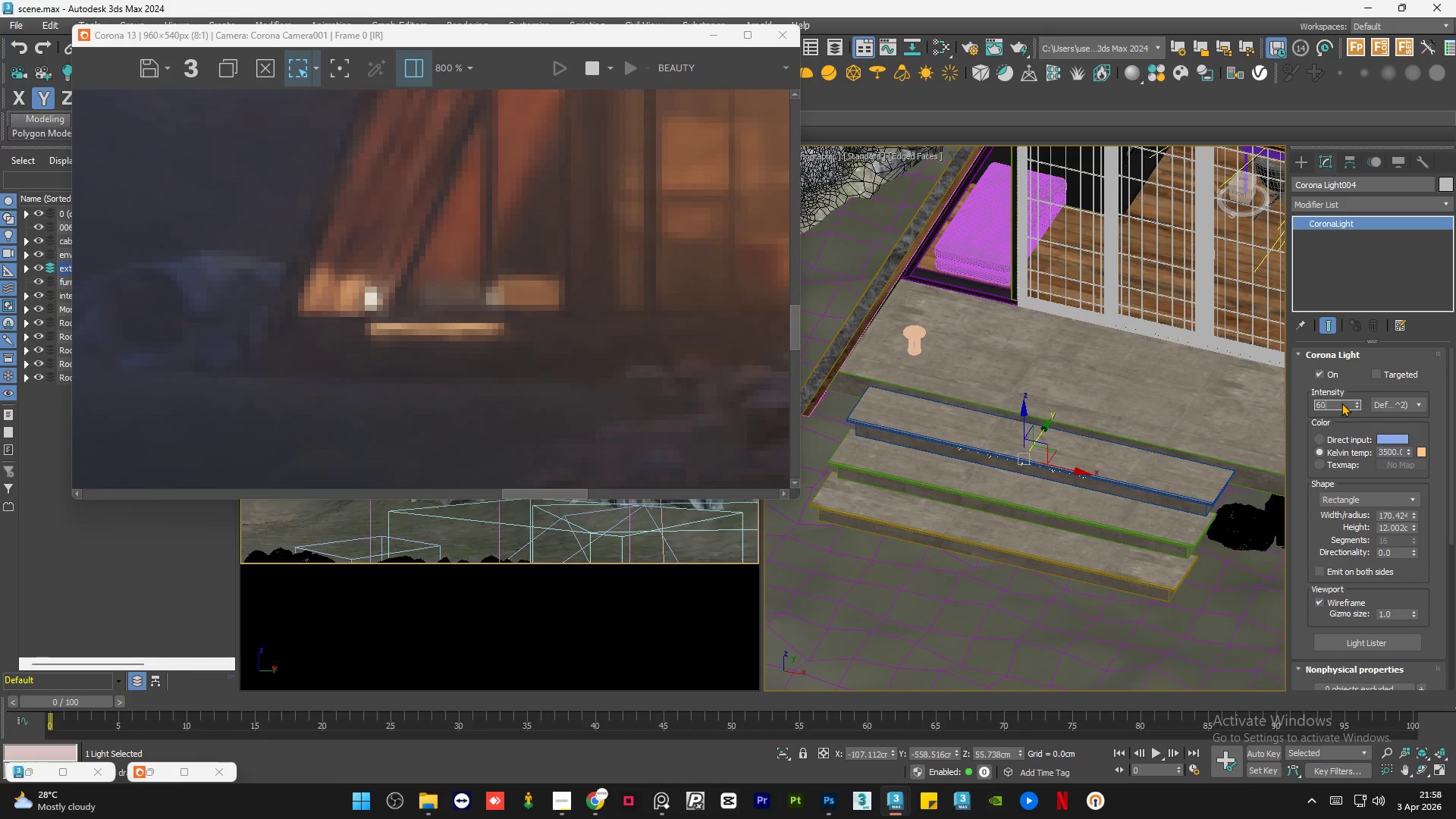 
key(NumpadEnter)
 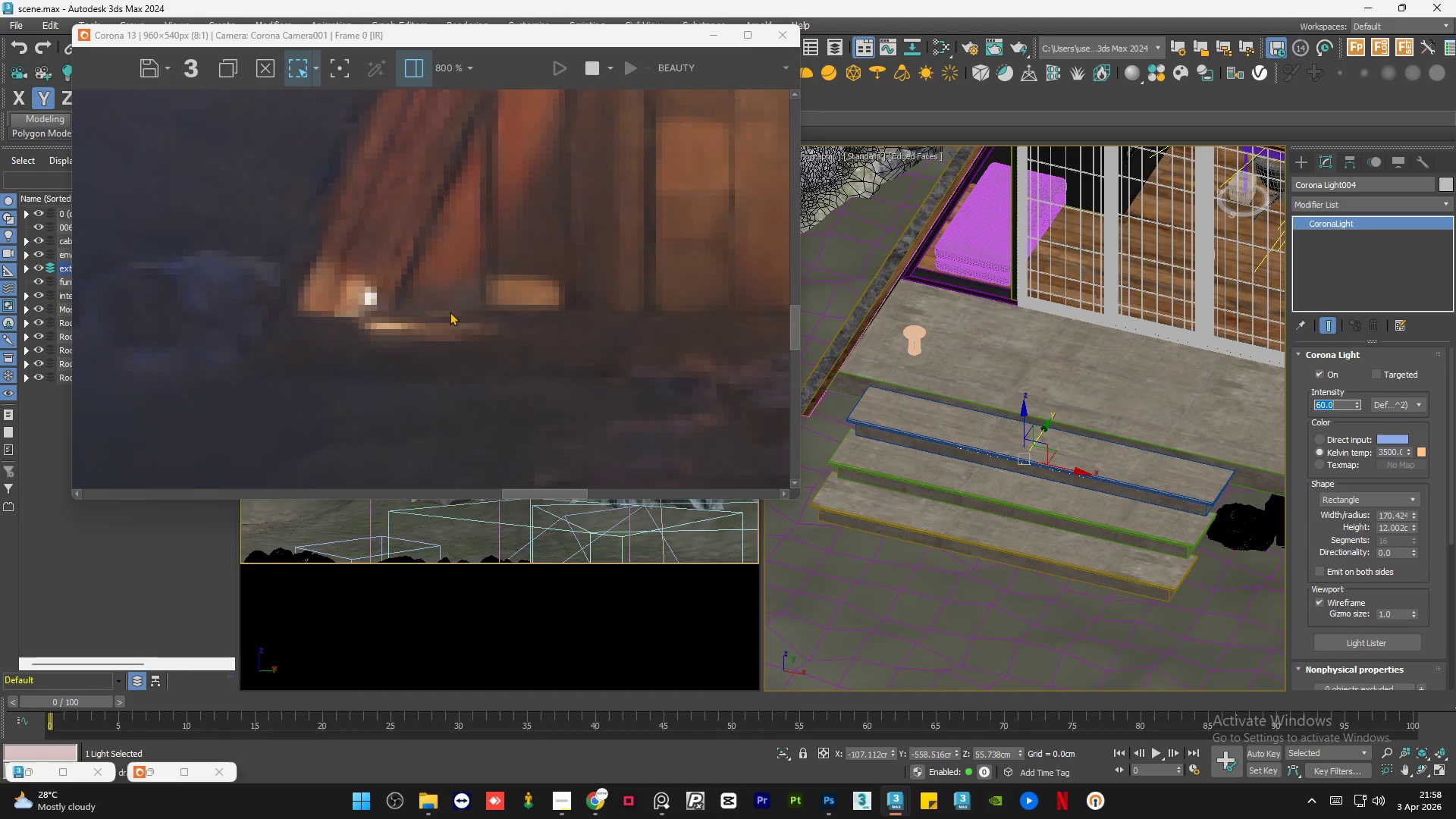 
scroll: coordinate [450, 312], scroll_direction: down, amount: 1.0
 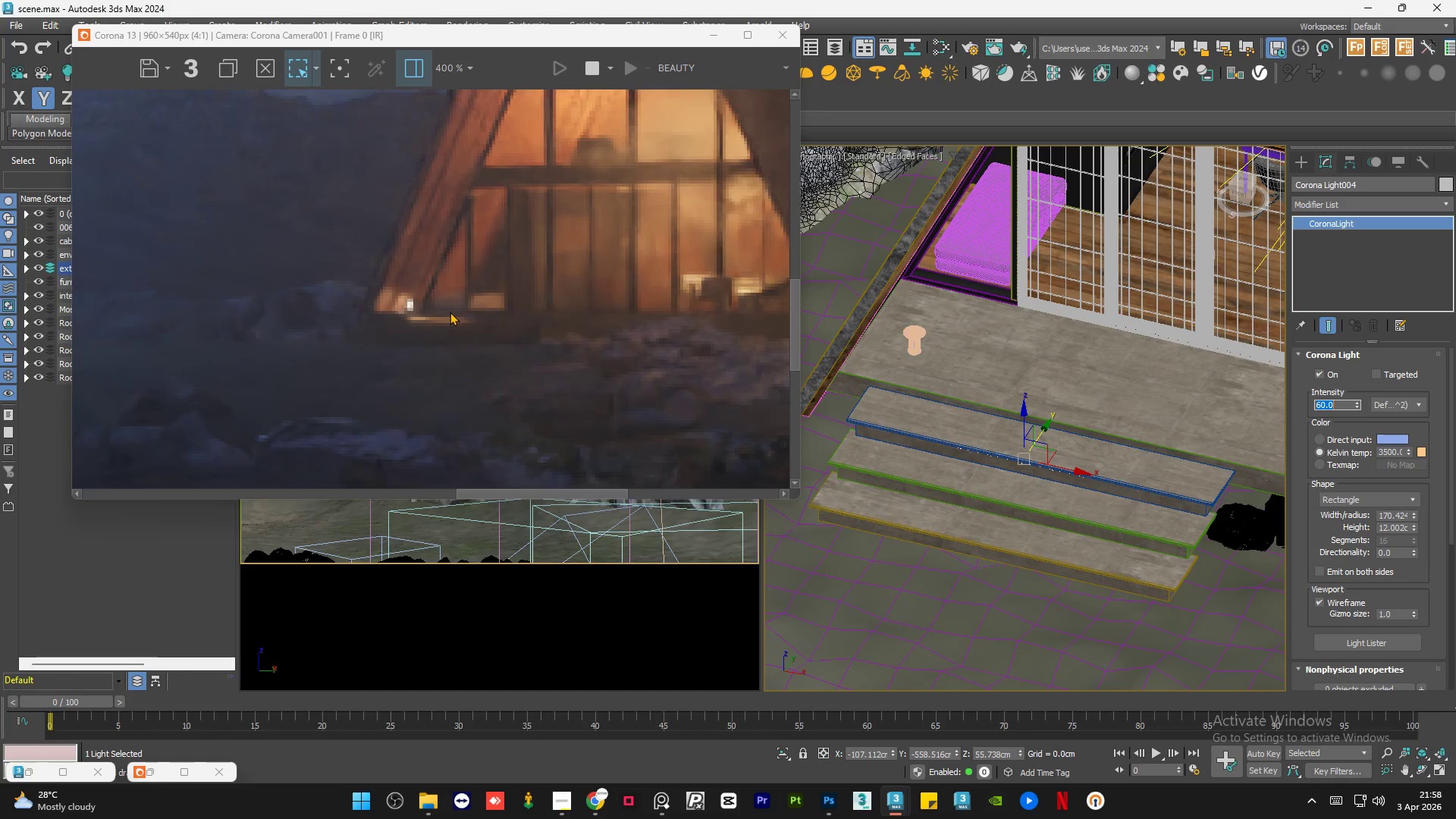 
scroll: coordinate [450, 312], scroll_direction: up, amount: 1.0
 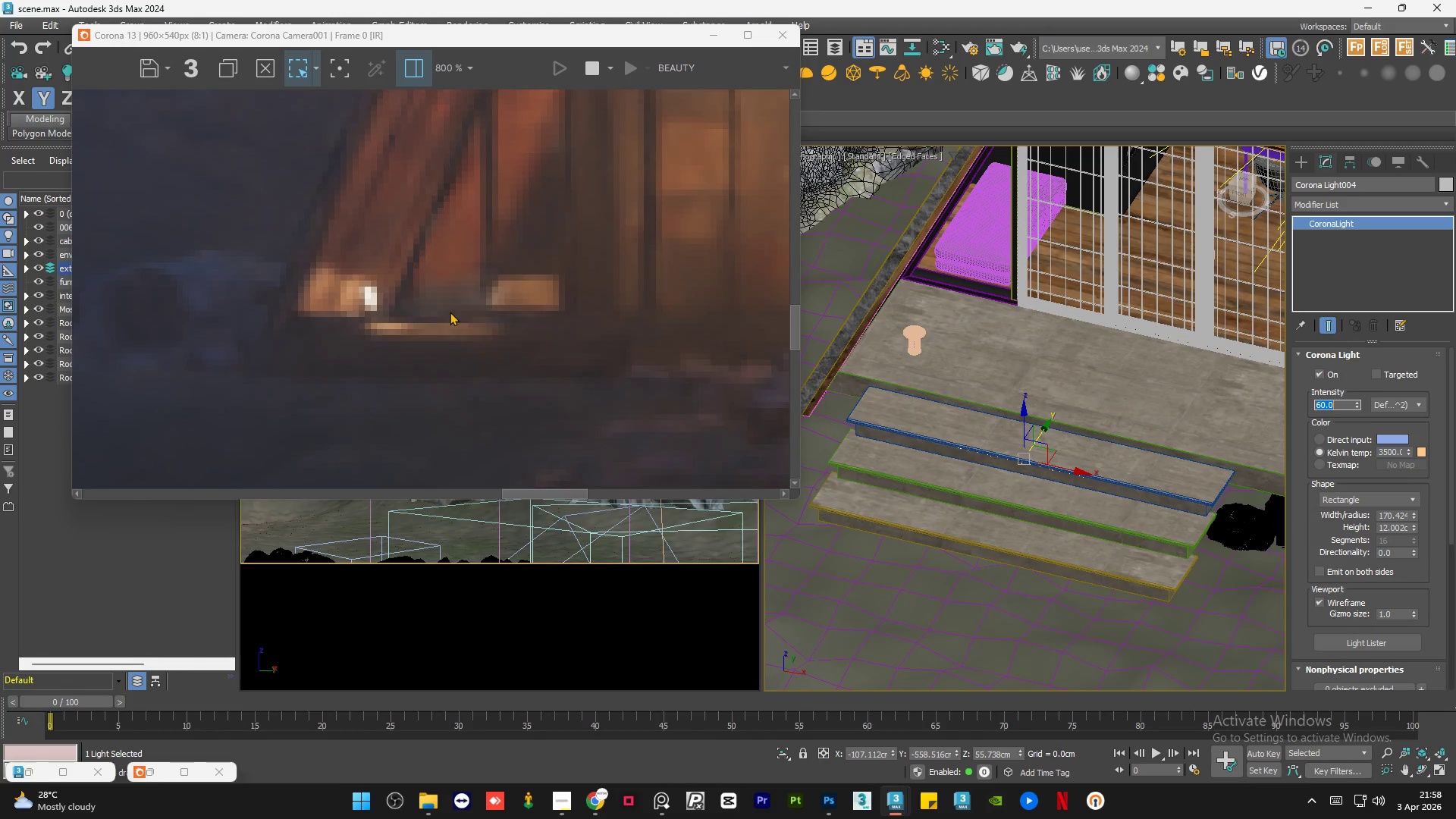 
scroll: coordinate [450, 312], scroll_direction: down, amount: 1.0
 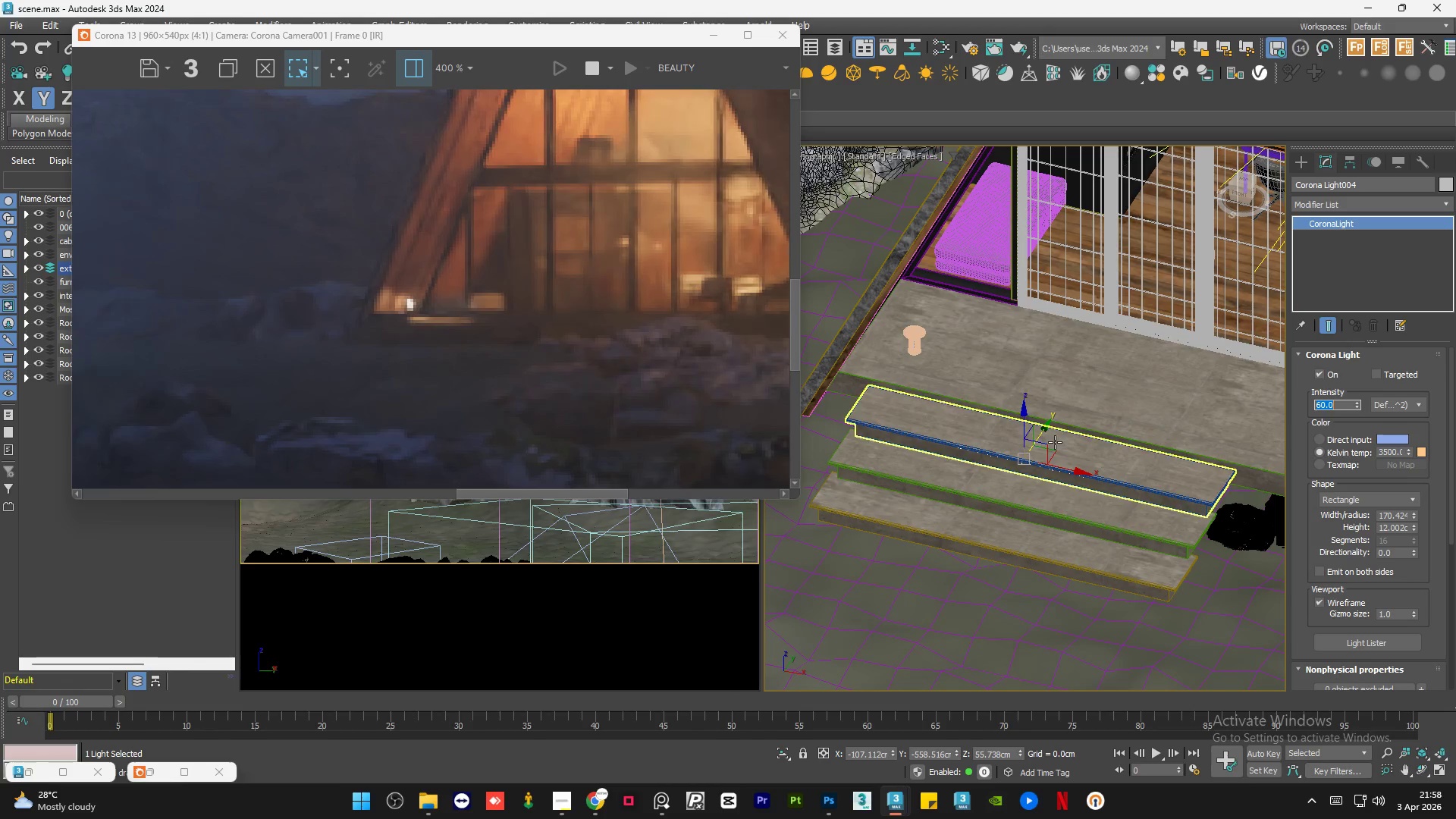 
hold_key(key=AltLeft, duration=1.22)
 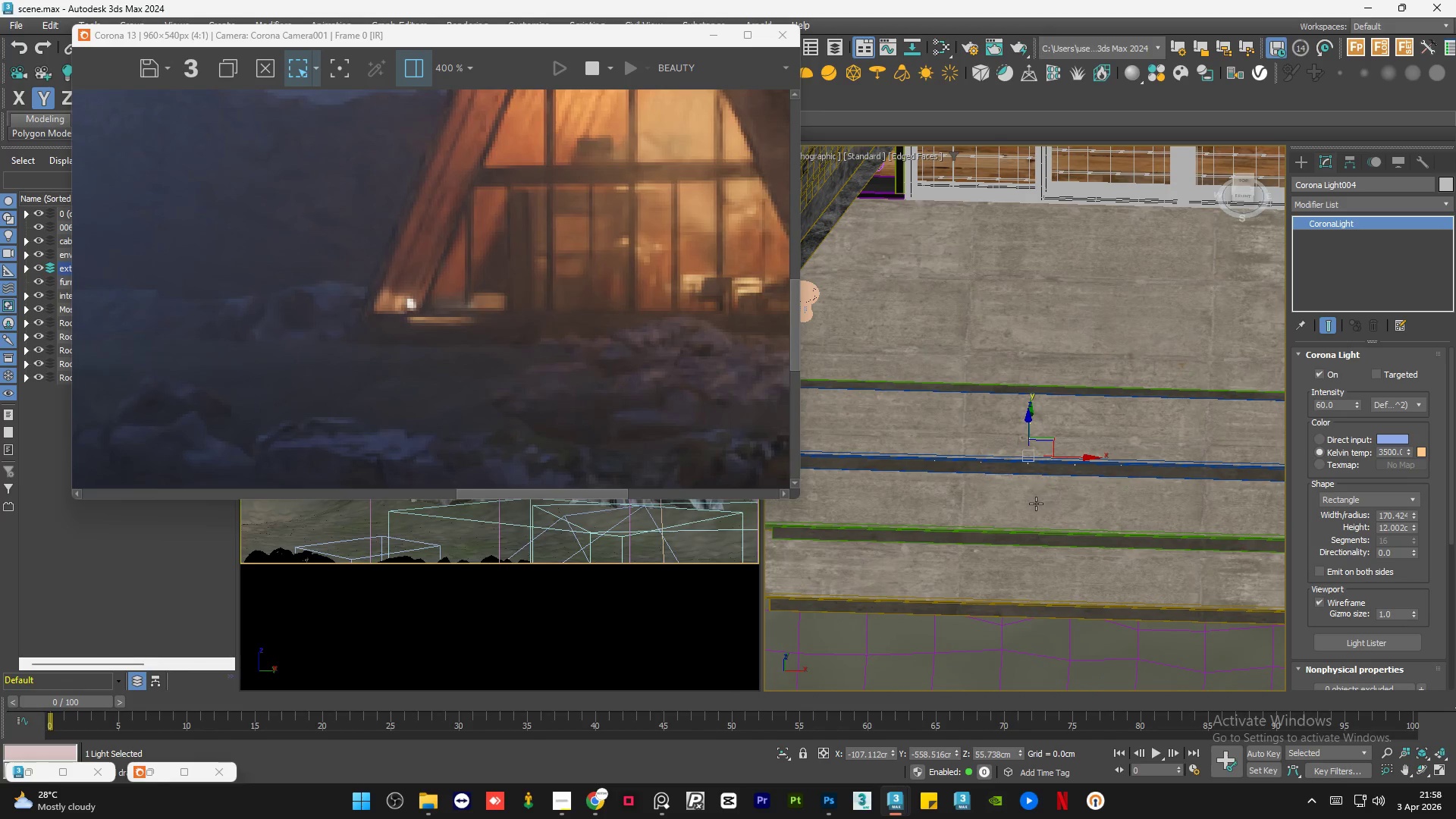 
scroll: coordinate [1013, 467], scroll_direction: up, amount: 1.0
 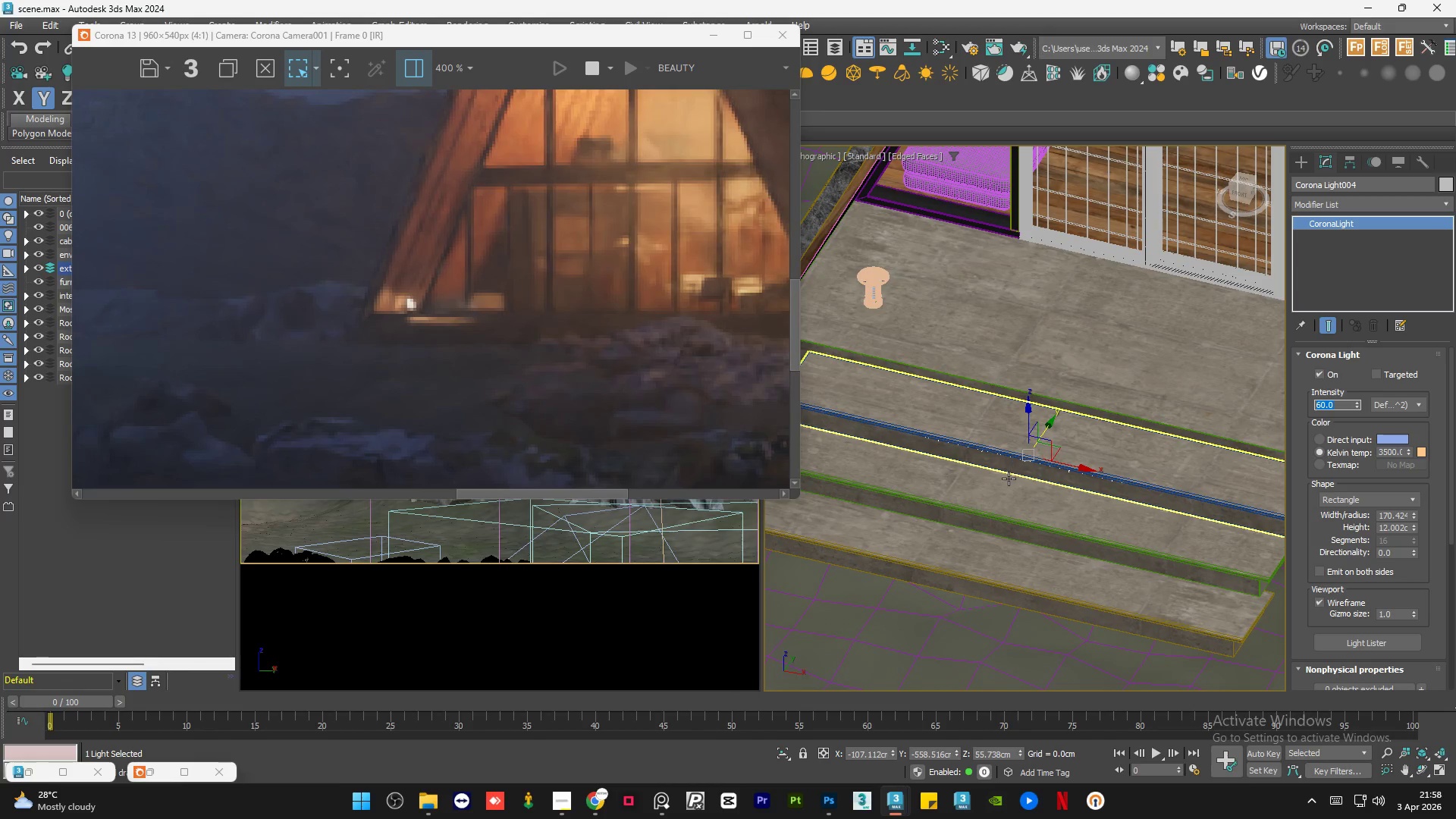 
scroll: coordinate [1035, 504], scroll_direction: down, amount: 2.0
 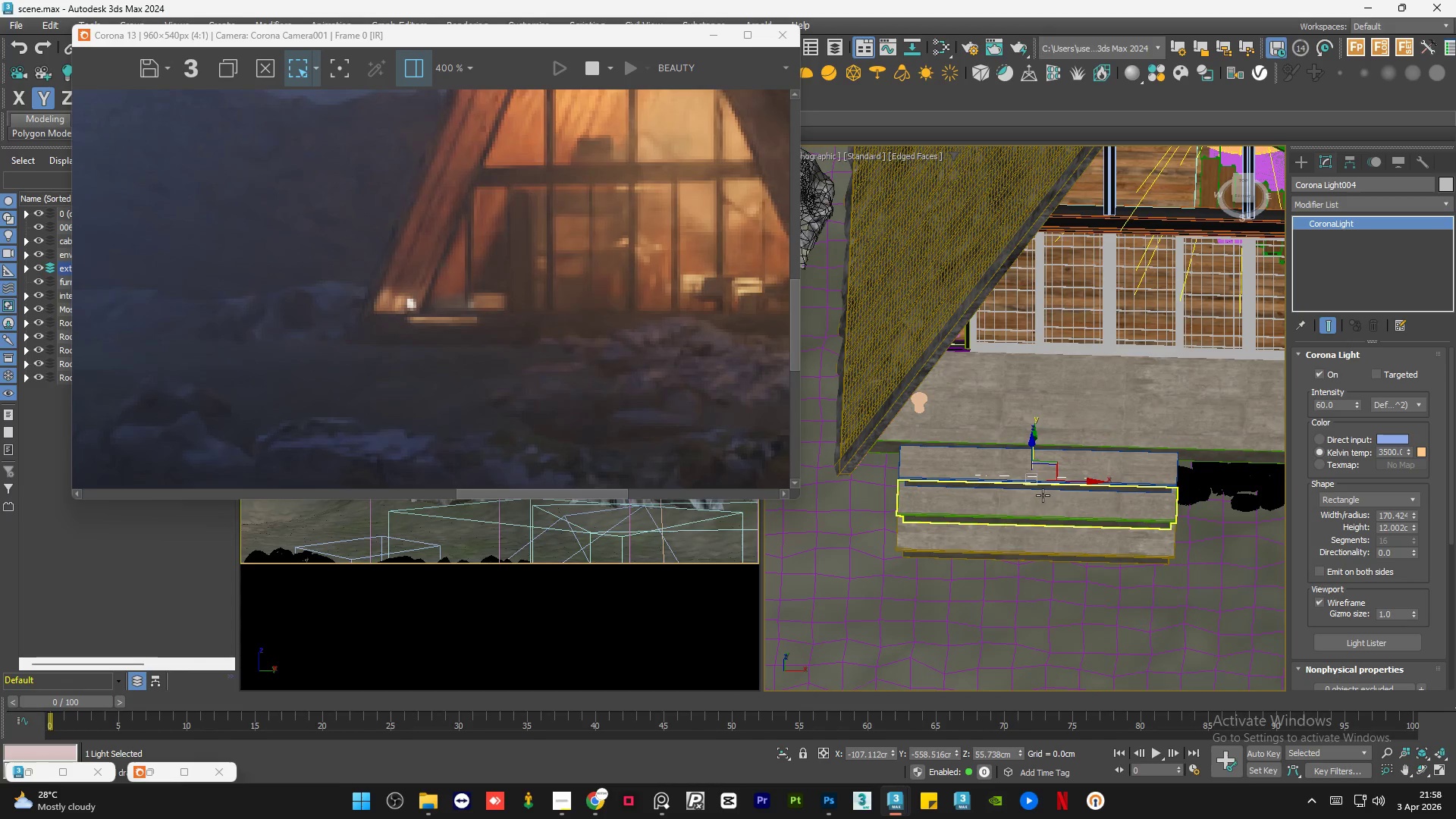 
key(F3)
 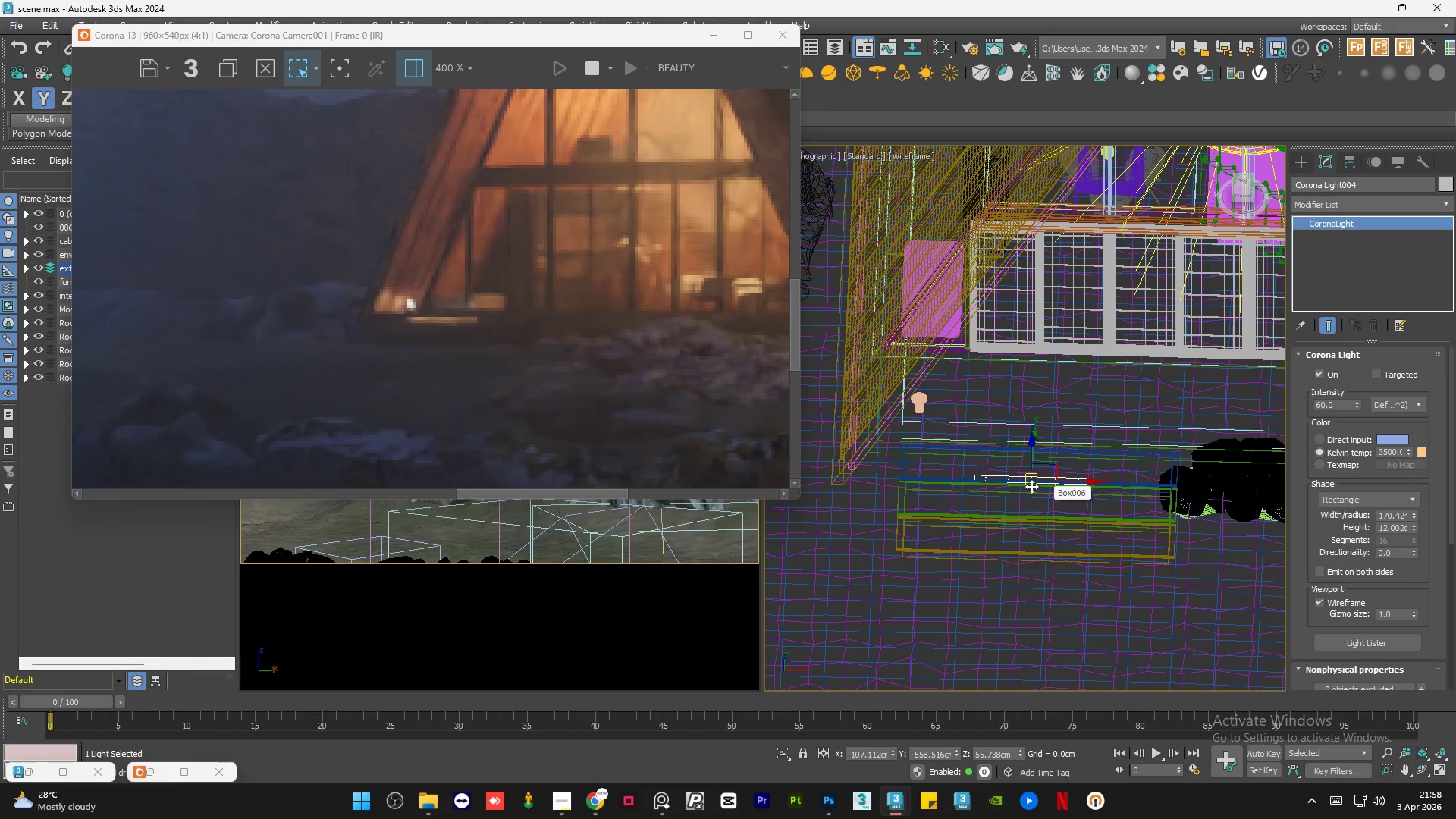 
scroll: coordinate [1031, 486], scroll_direction: up, amount: 1.0
 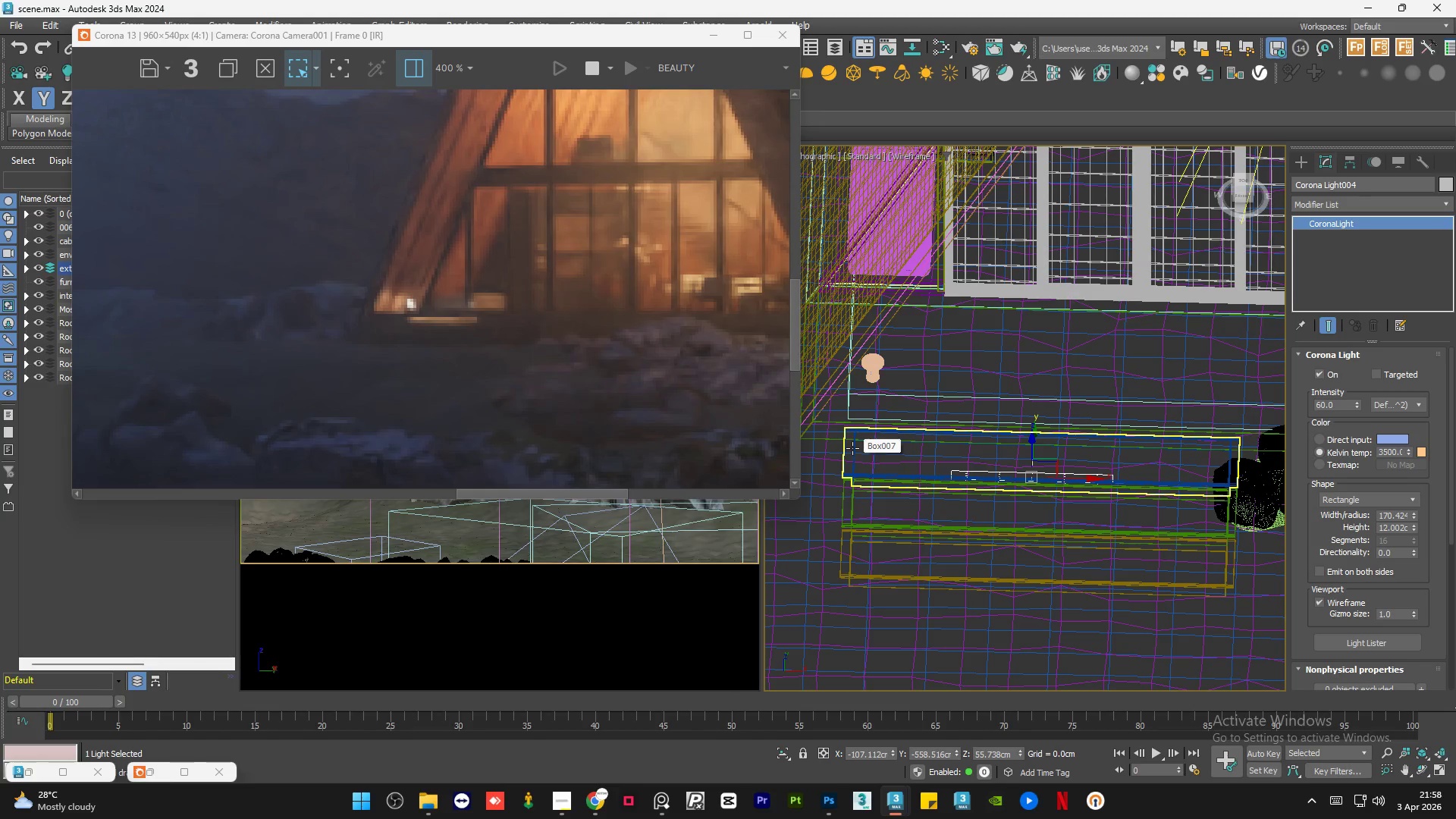 
left_click_drag(start_coordinate=[604, 40], to_coordinate=[598, 75])
 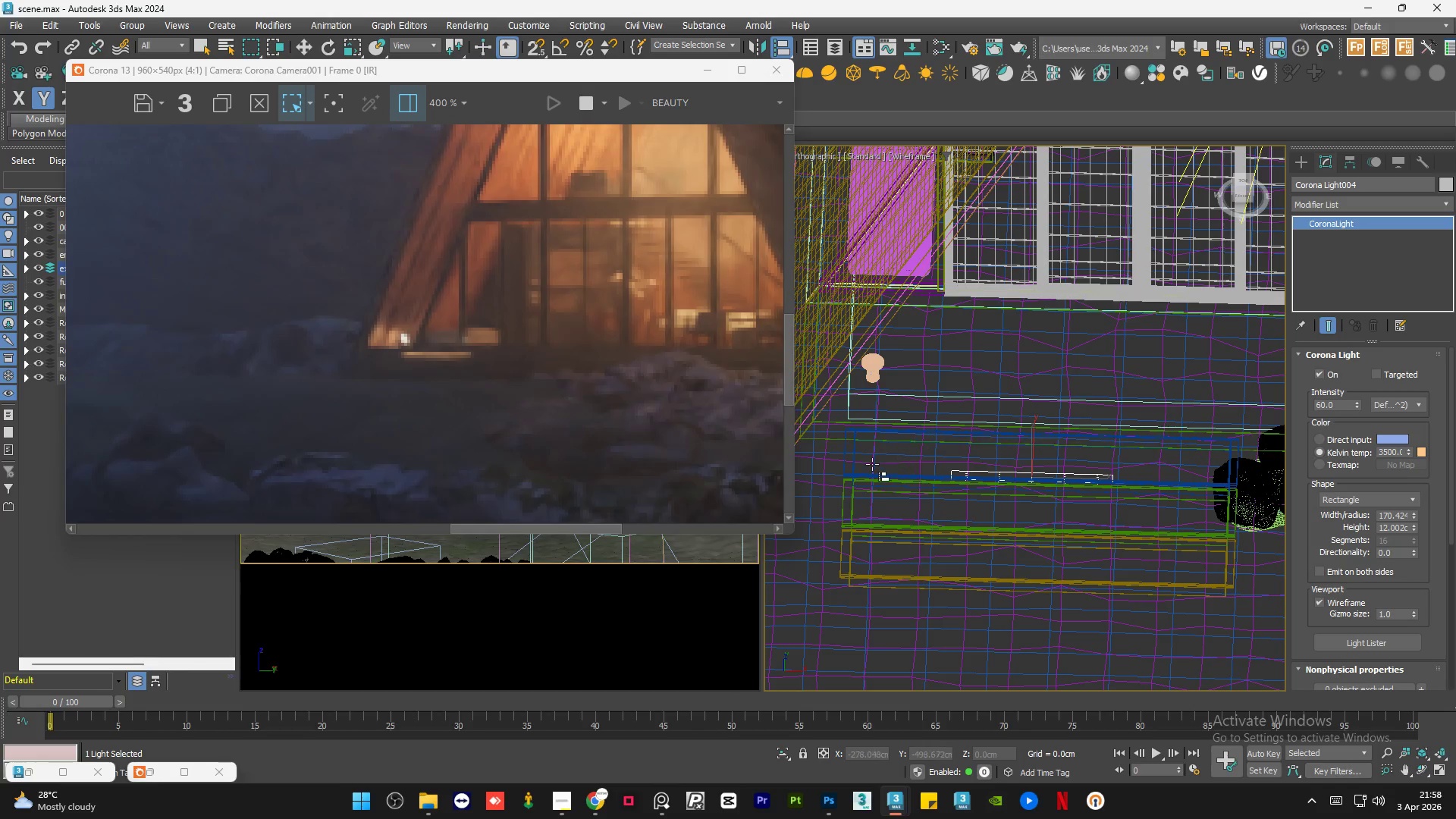 
left_click([844, 462])
 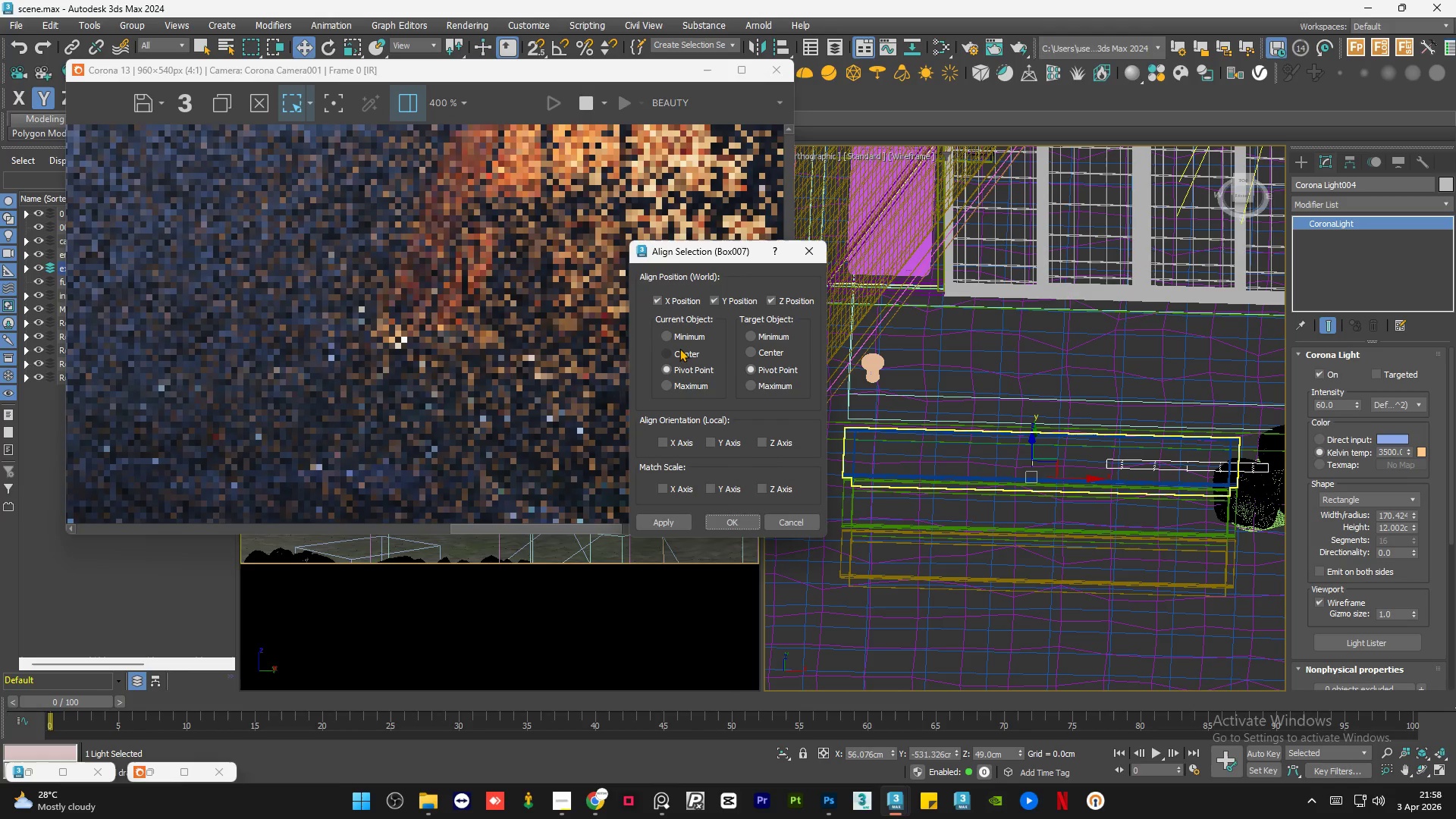 
left_click([682, 354])
 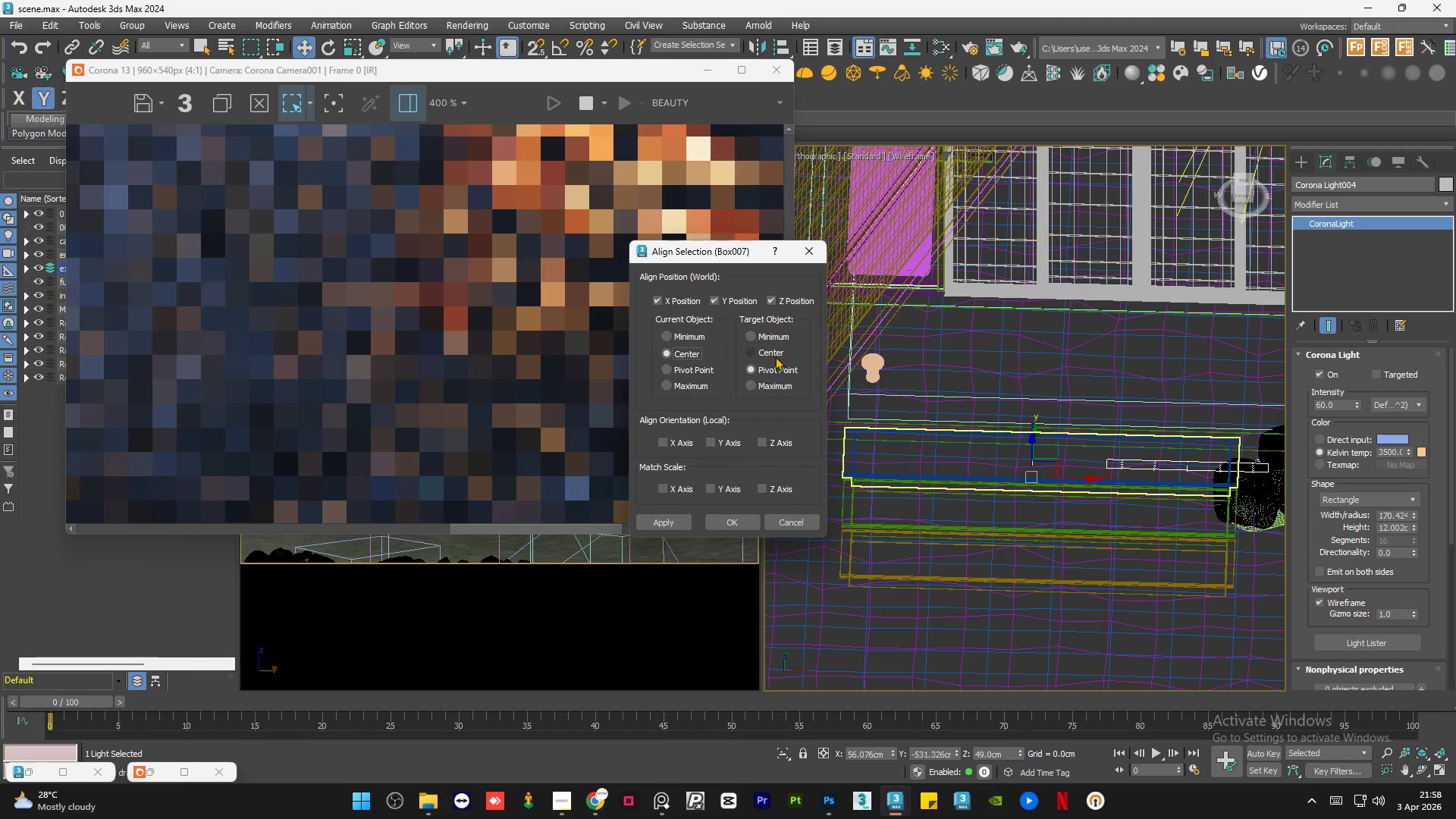 
left_click([774, 356])
 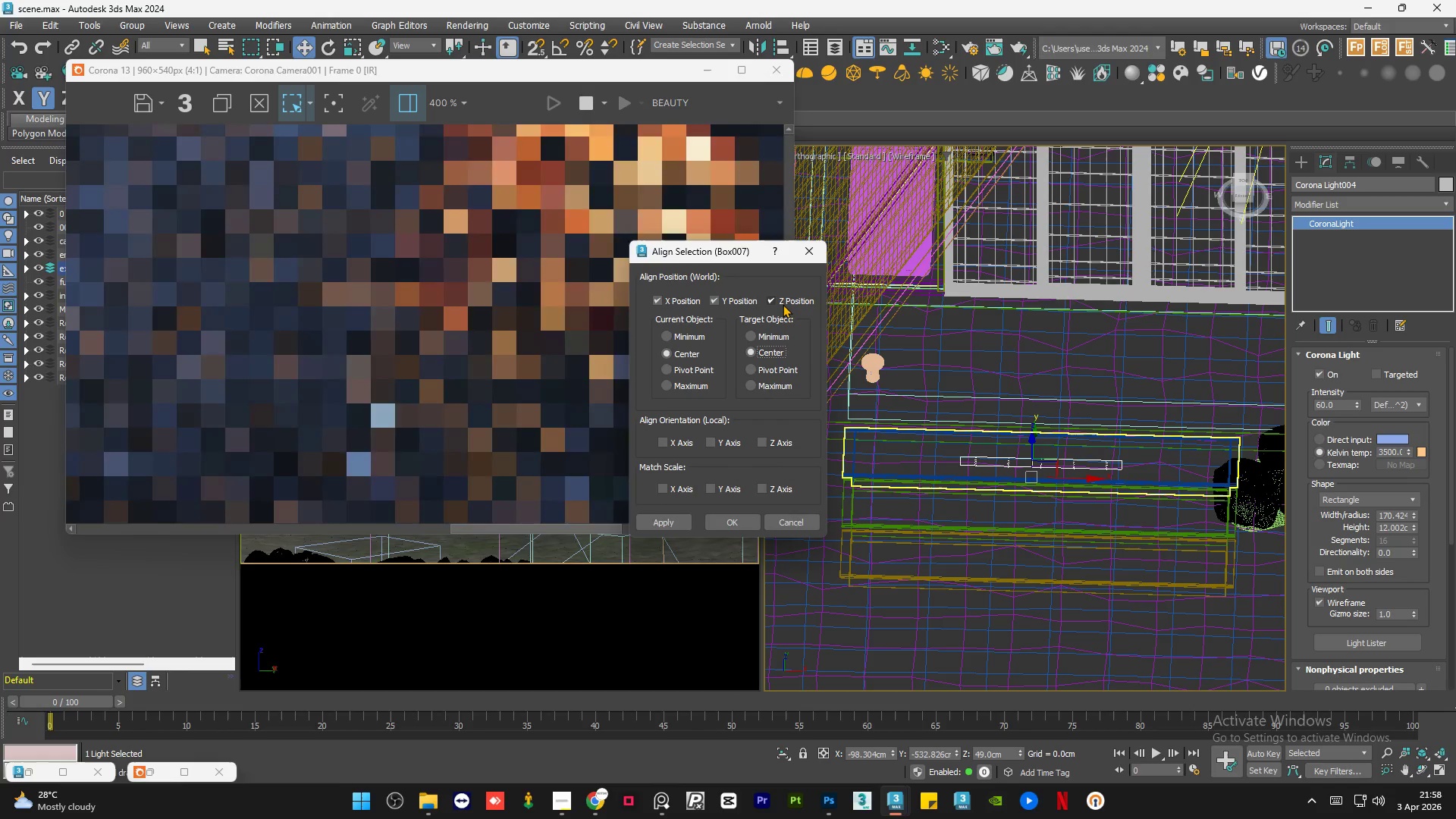 
left_click([783, 304])
 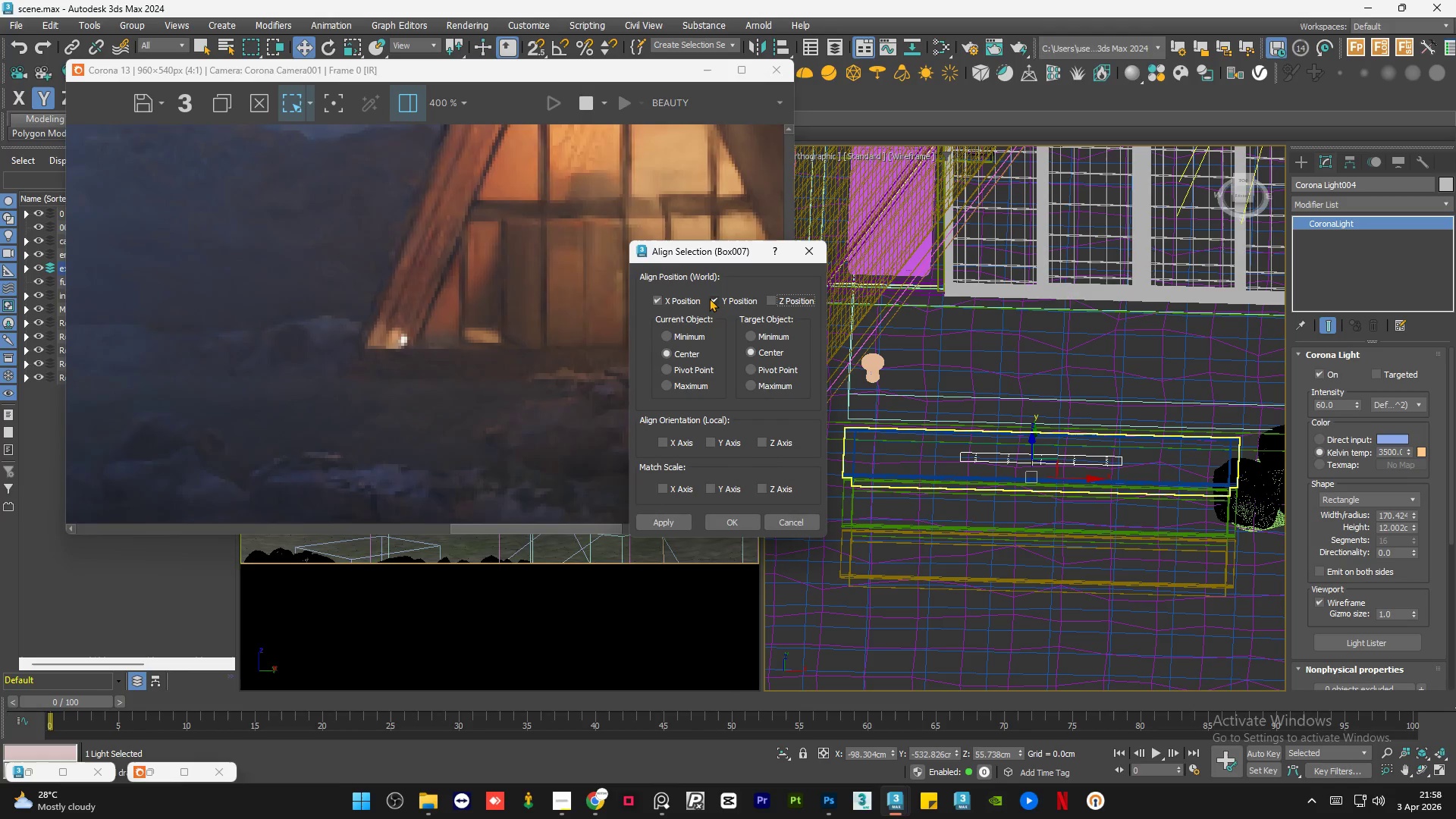 
left_click([682, 297])
 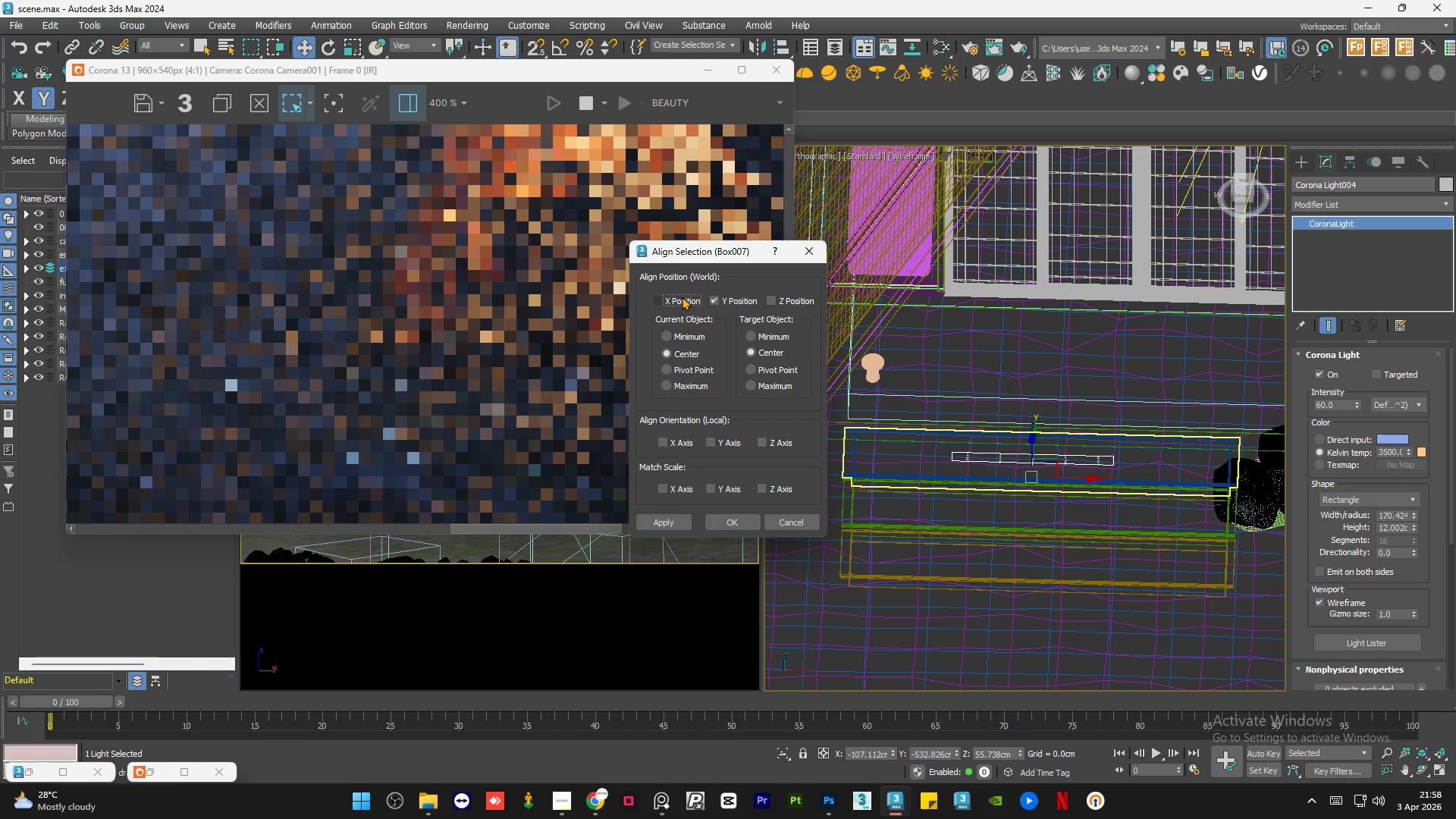 
left_click([682, 297])
 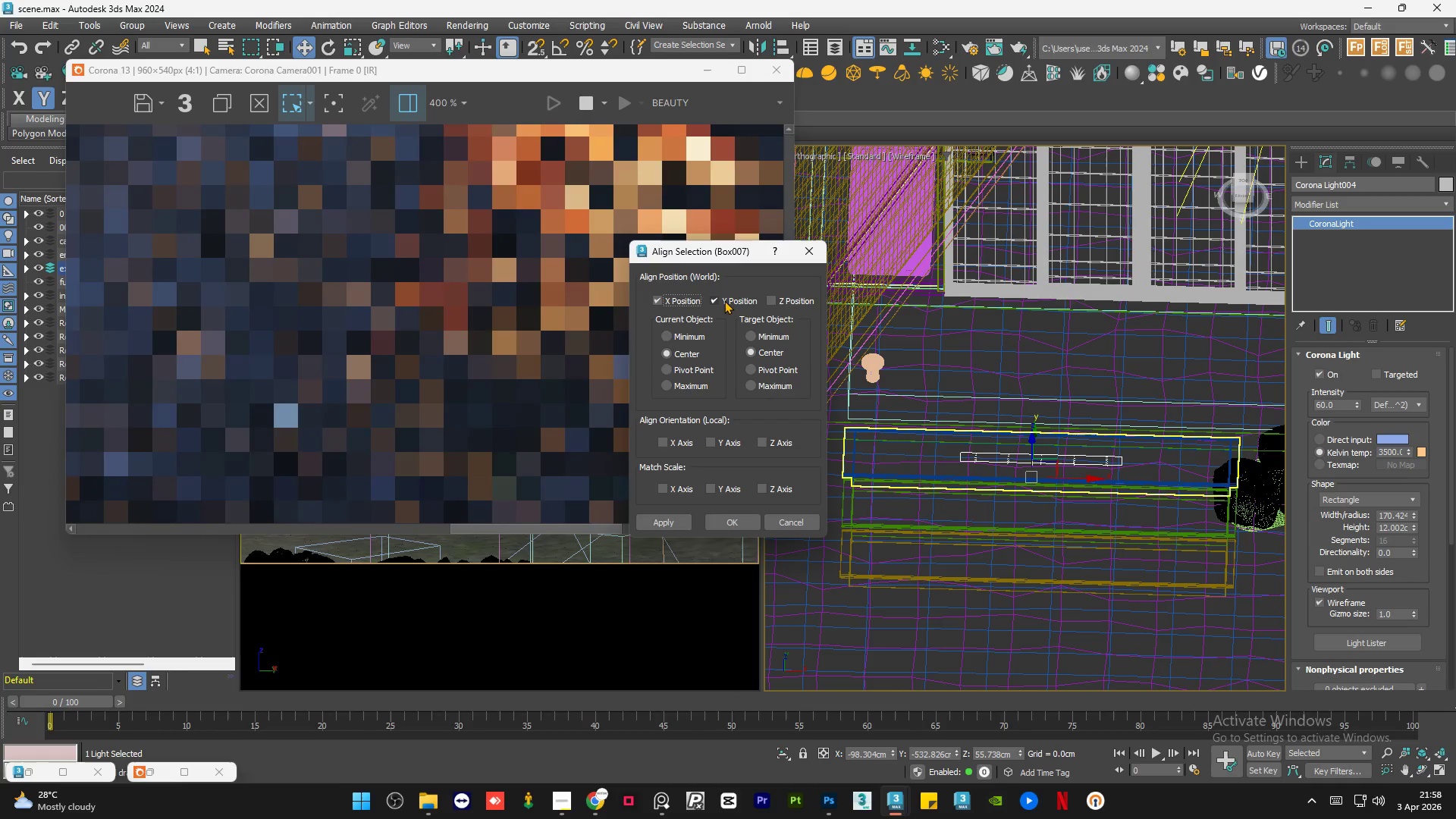 
left_click([725, 300])
 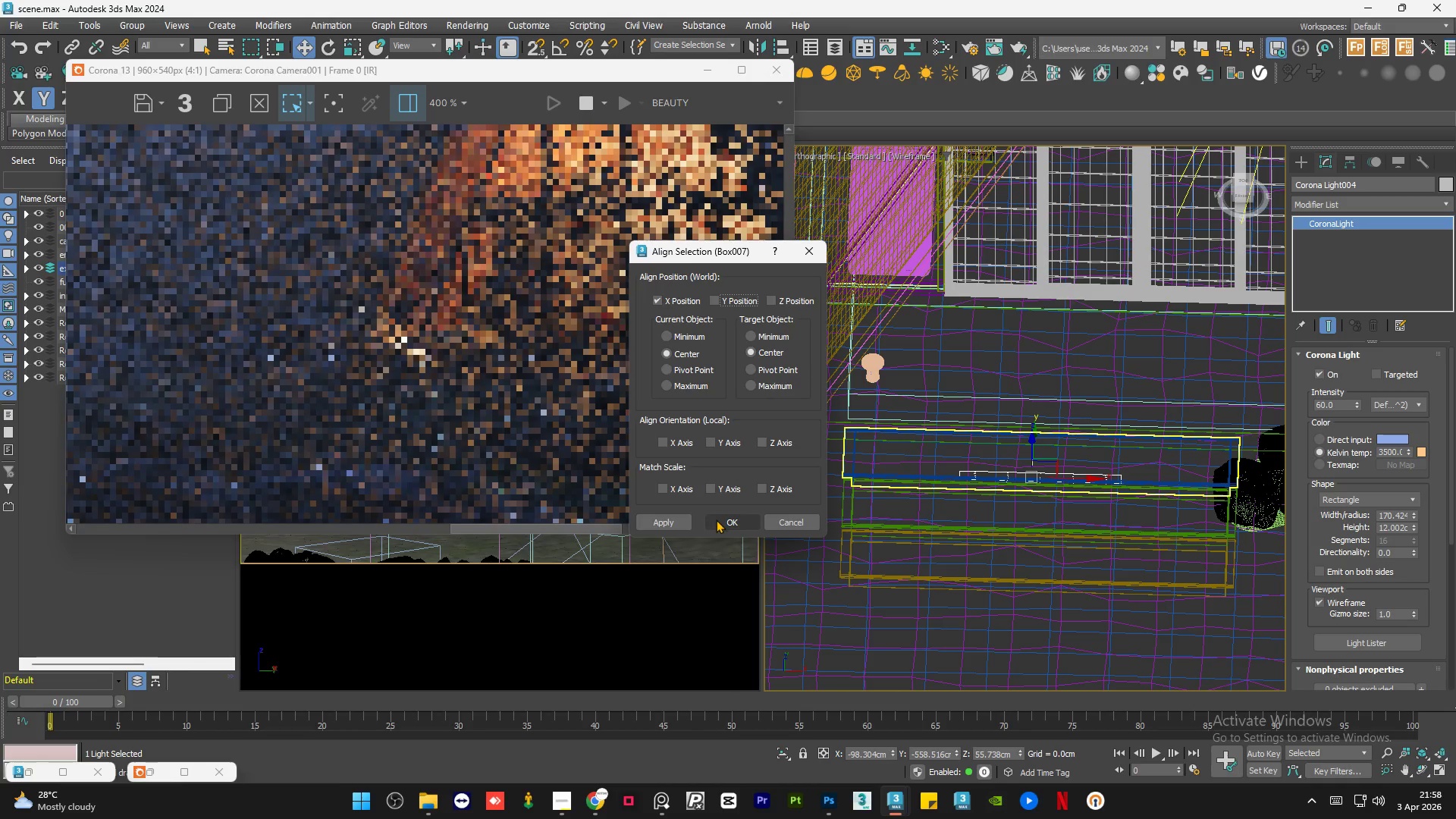 
left_click([720, 520])
 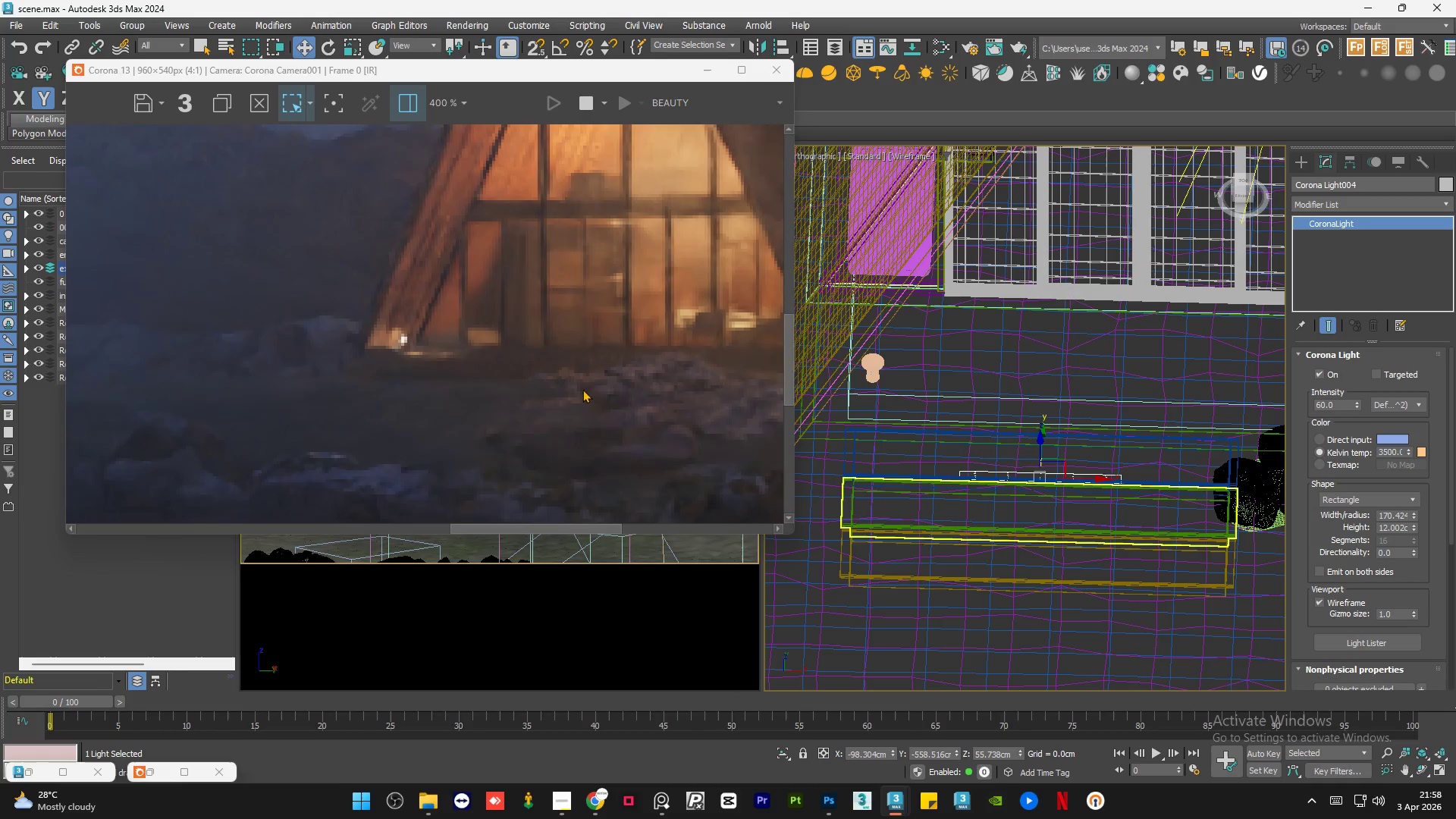 
scroll: coordinate [448, 344], scroll_direction: up, amount: 1.0
 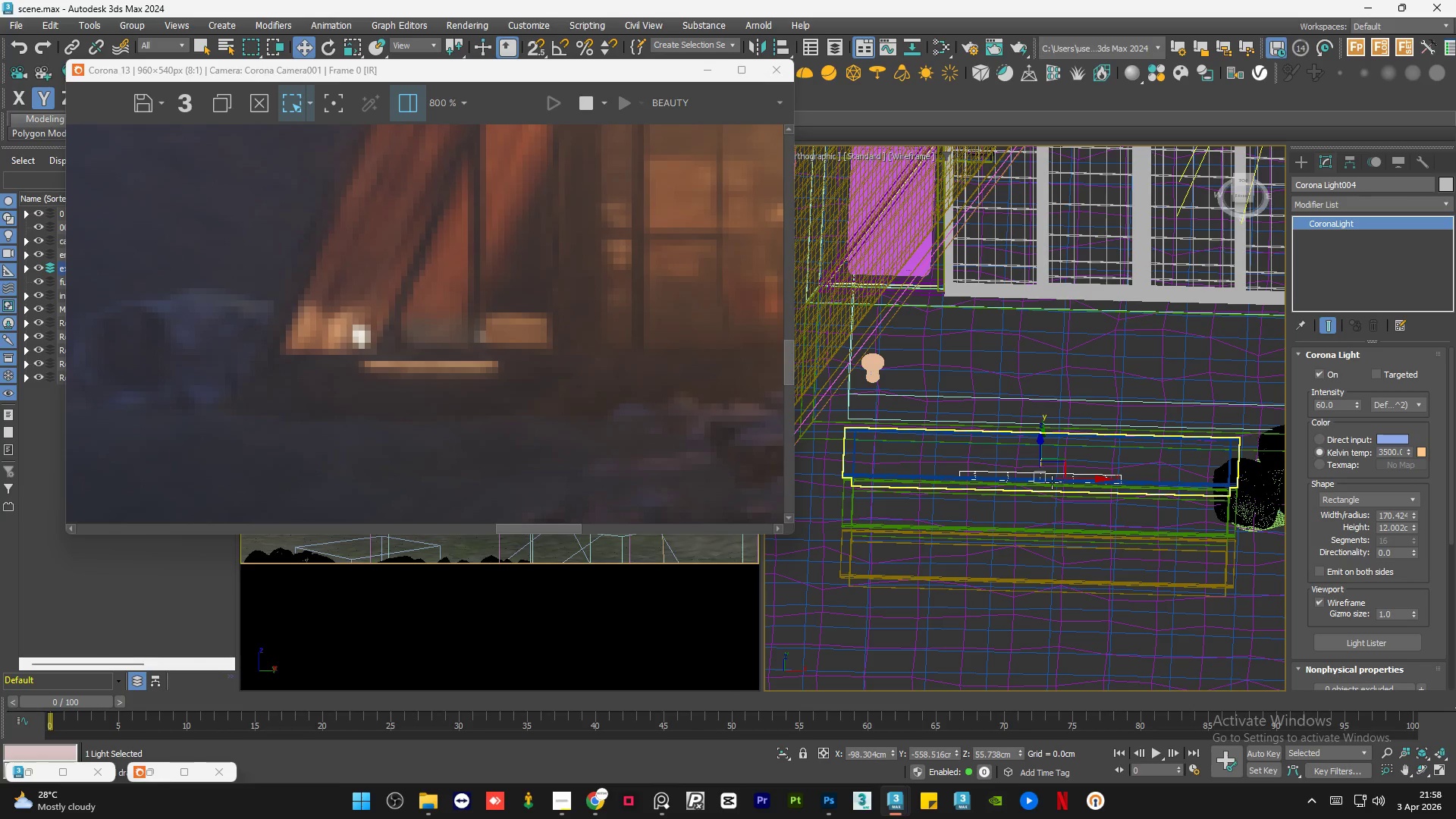 
wait(18.96)
 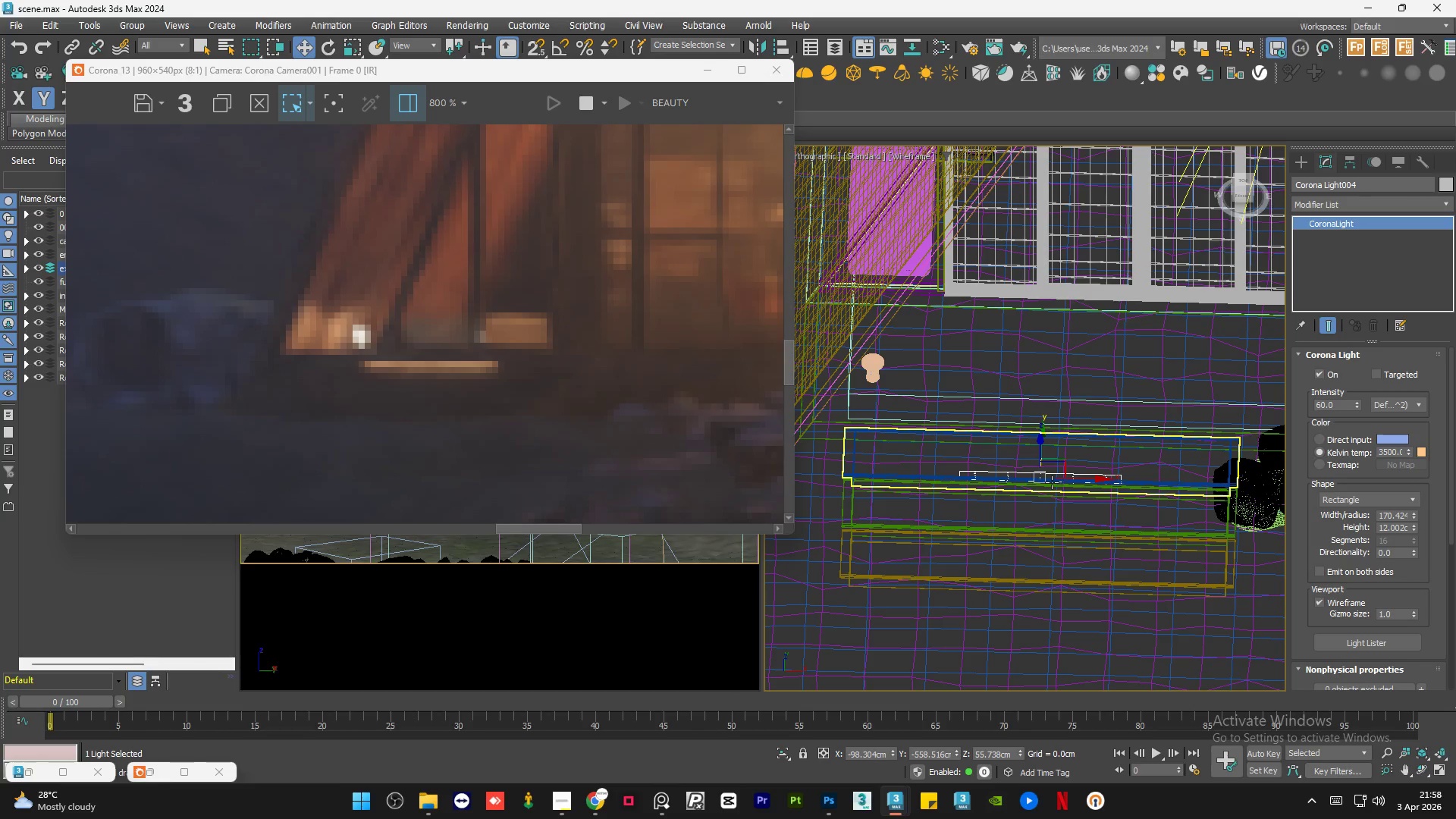 
scroll: coordinate [480, 366], scroll_direction: down, amount: 2.0
 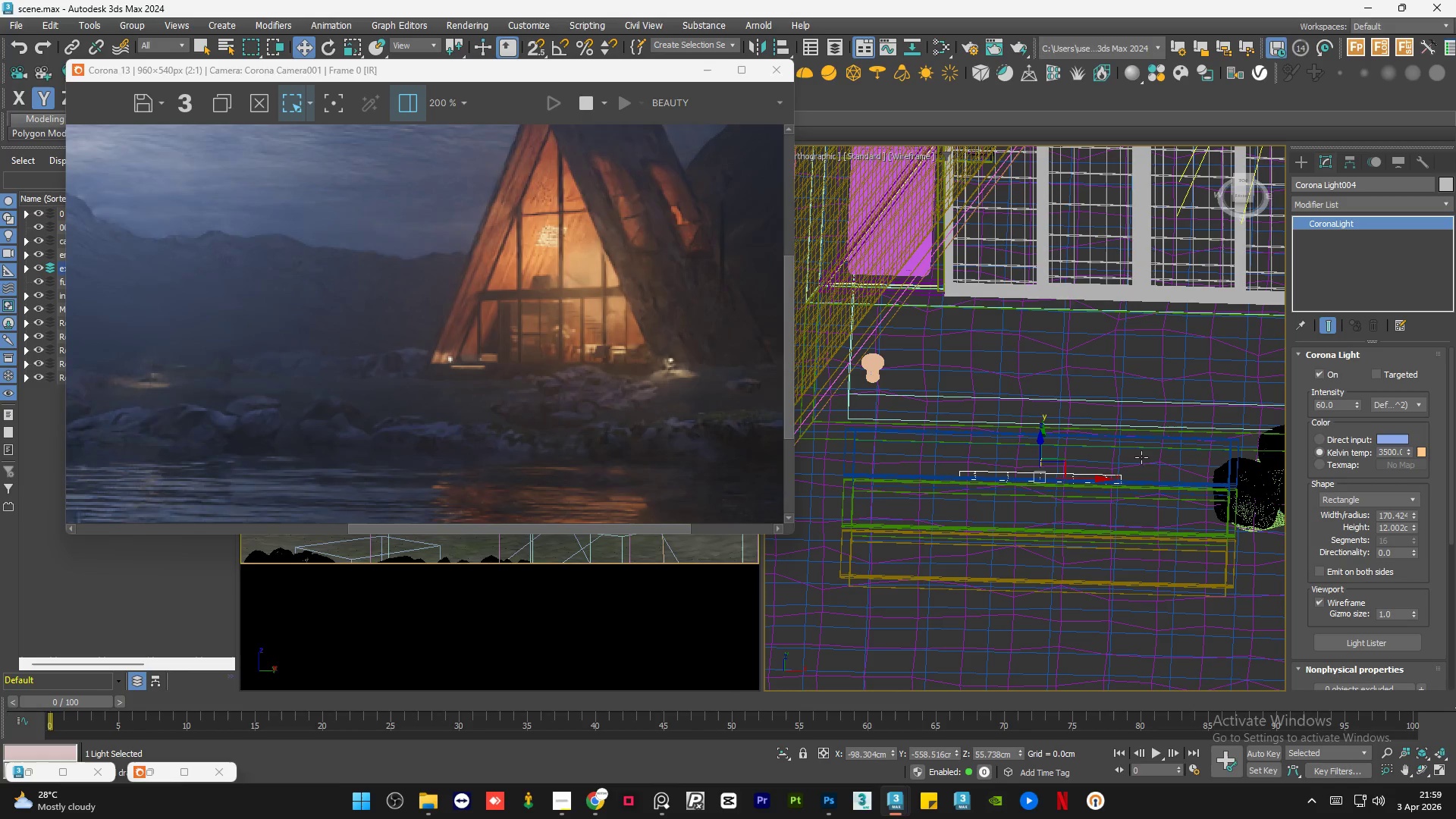 
scroll: coordinate [978, 482], scroll_direction: up, amount: 3.0
 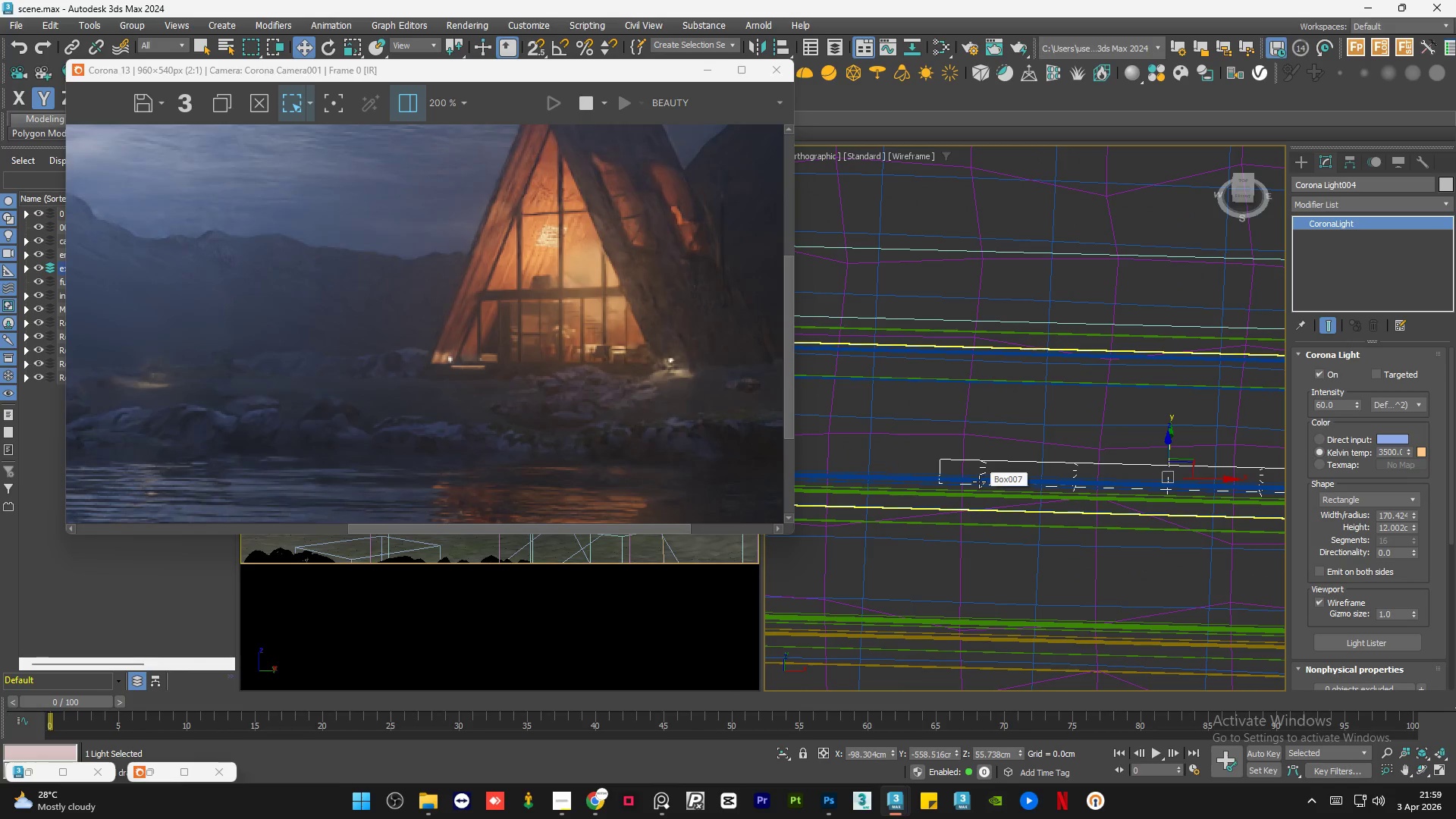 
scroll: coordinate [979, 482], scroll_direction: down, amount: 2.0
 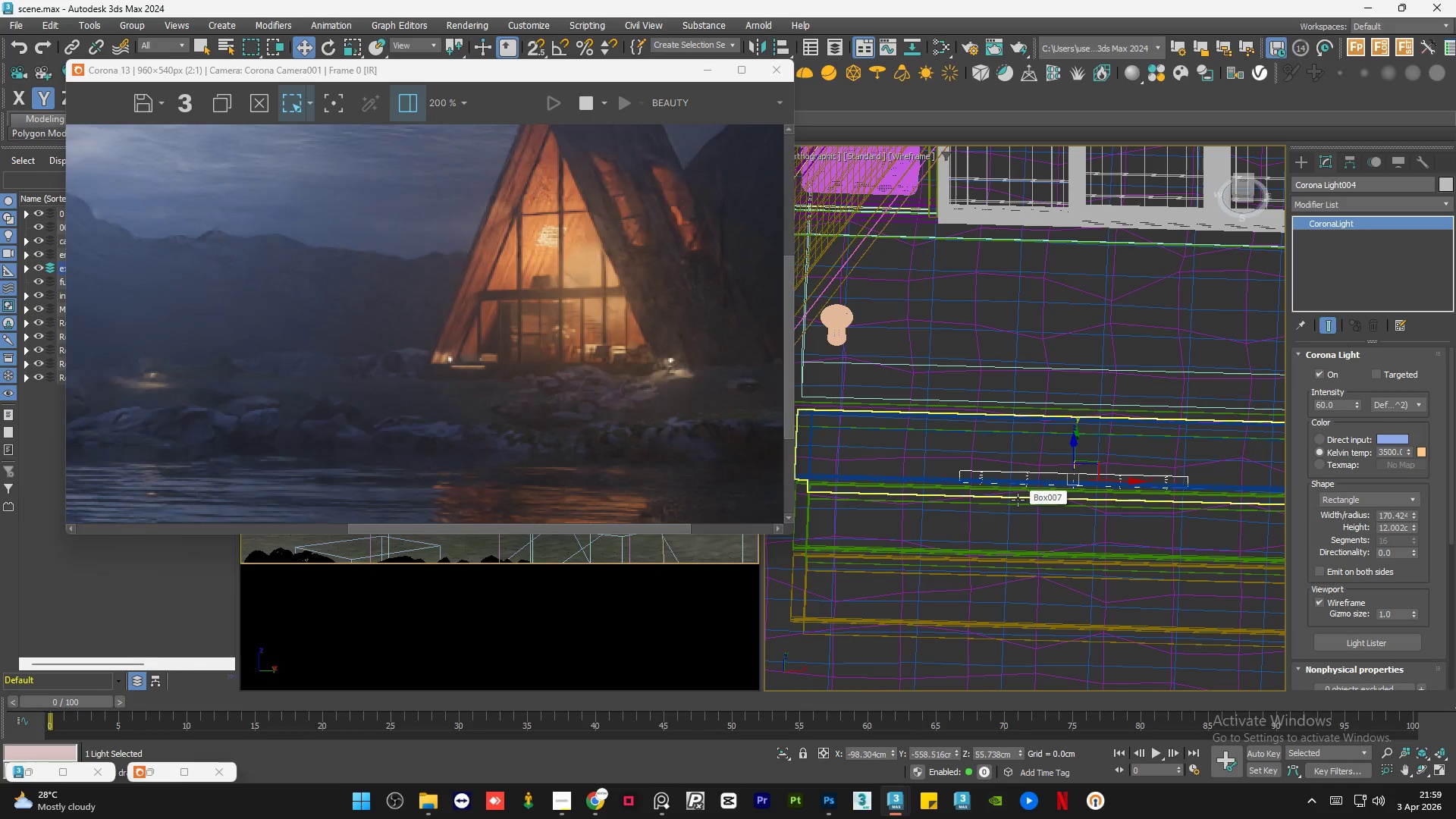 
scroll: coordinate [479, 366], scroll_direction: up, amount: 2.0
 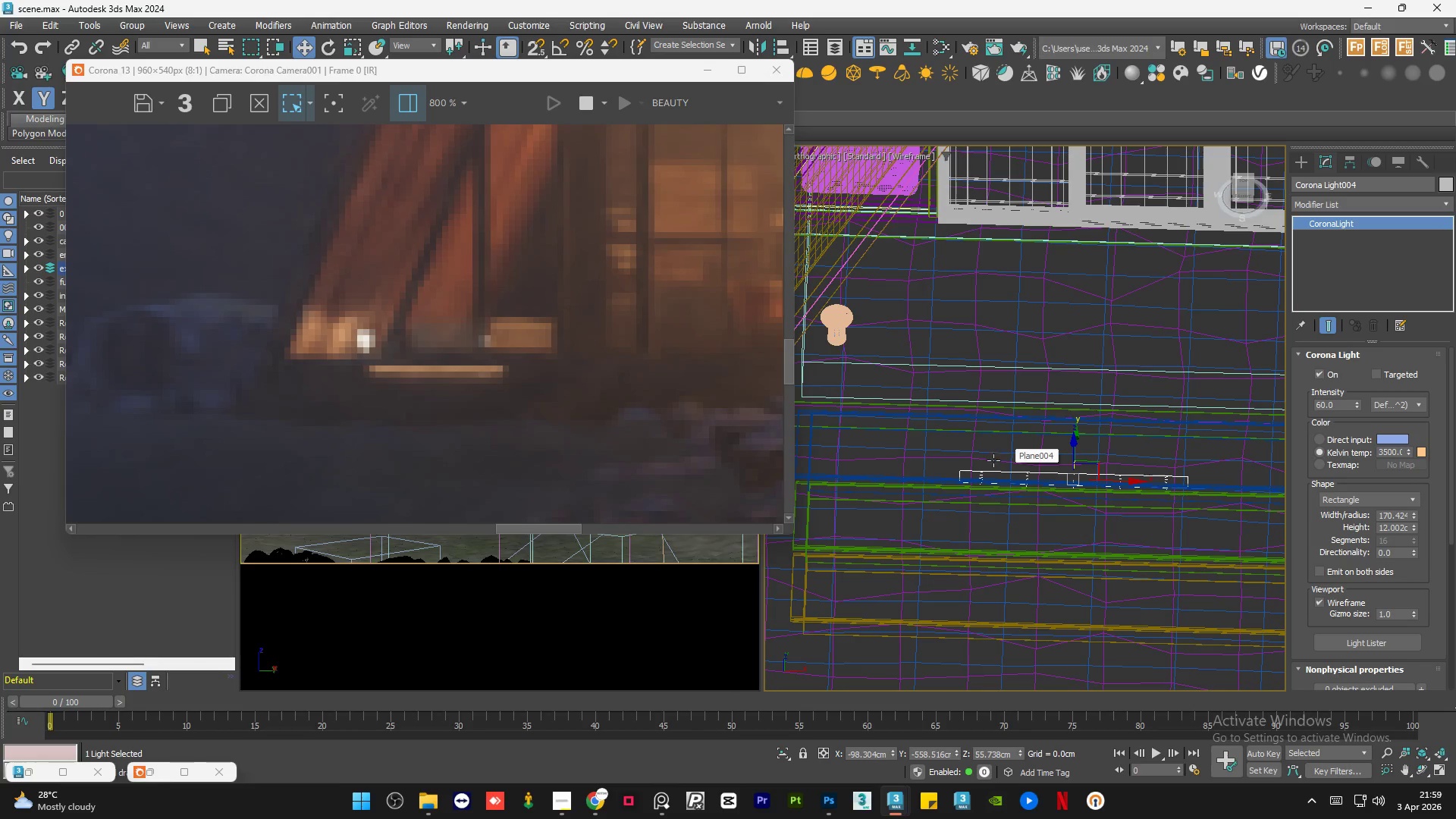 
scroll: coordinate [1003, 487], scroll_direction: down, amount: 3.0
 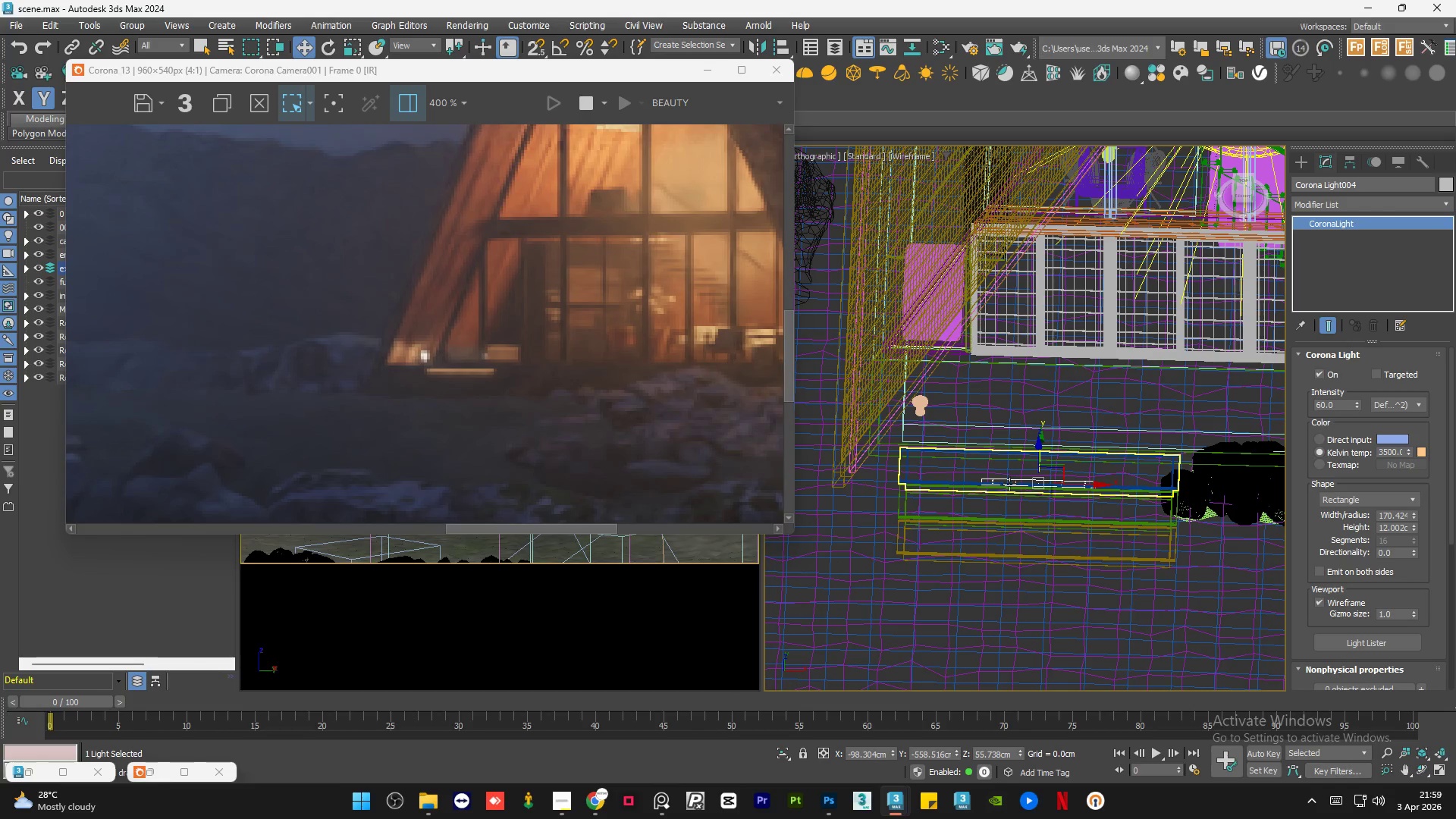 
key(F3)
 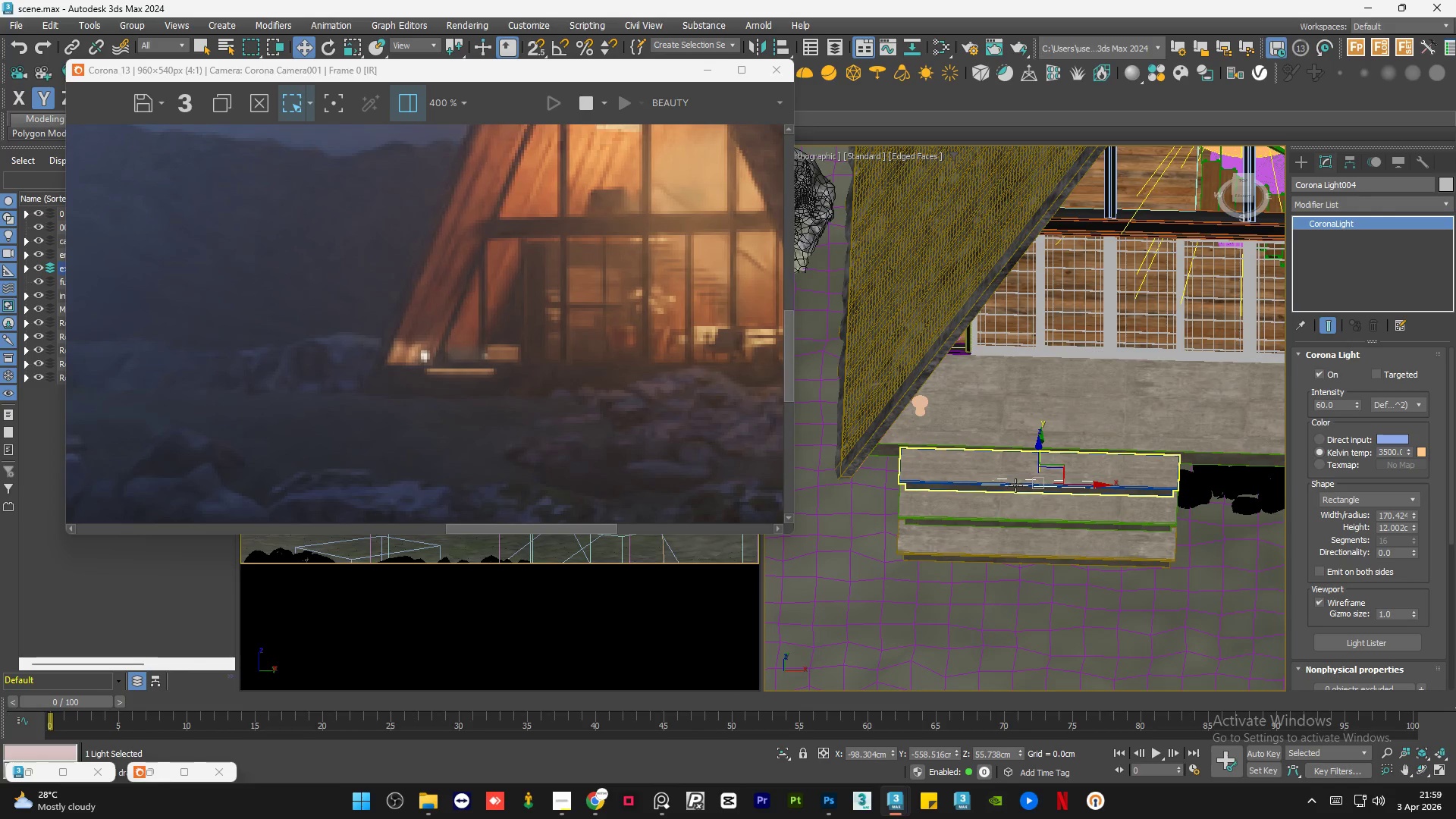 
hold_key(key=AltLeft, duration=0.73)
 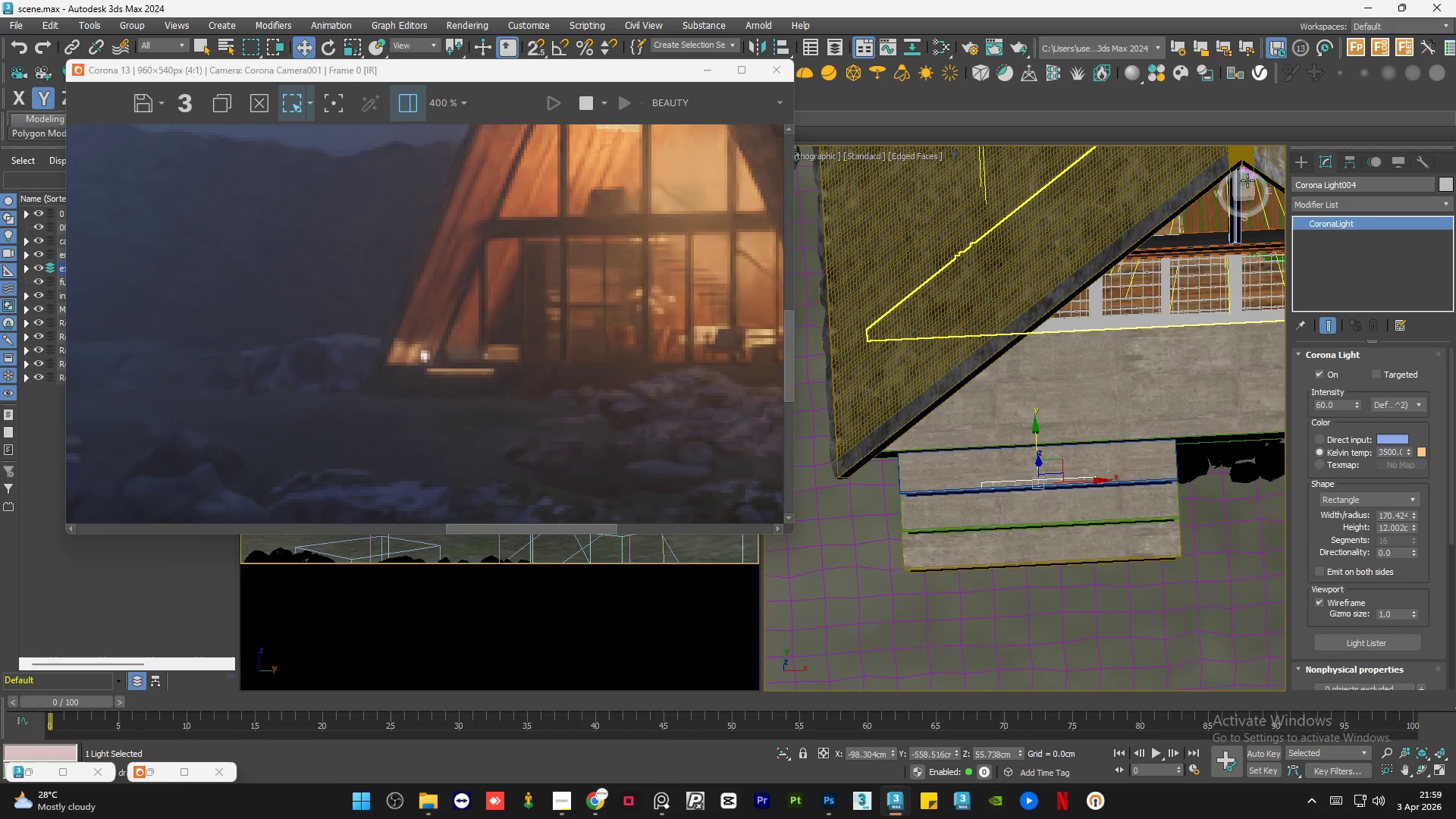 
left_click([1241, 185])
 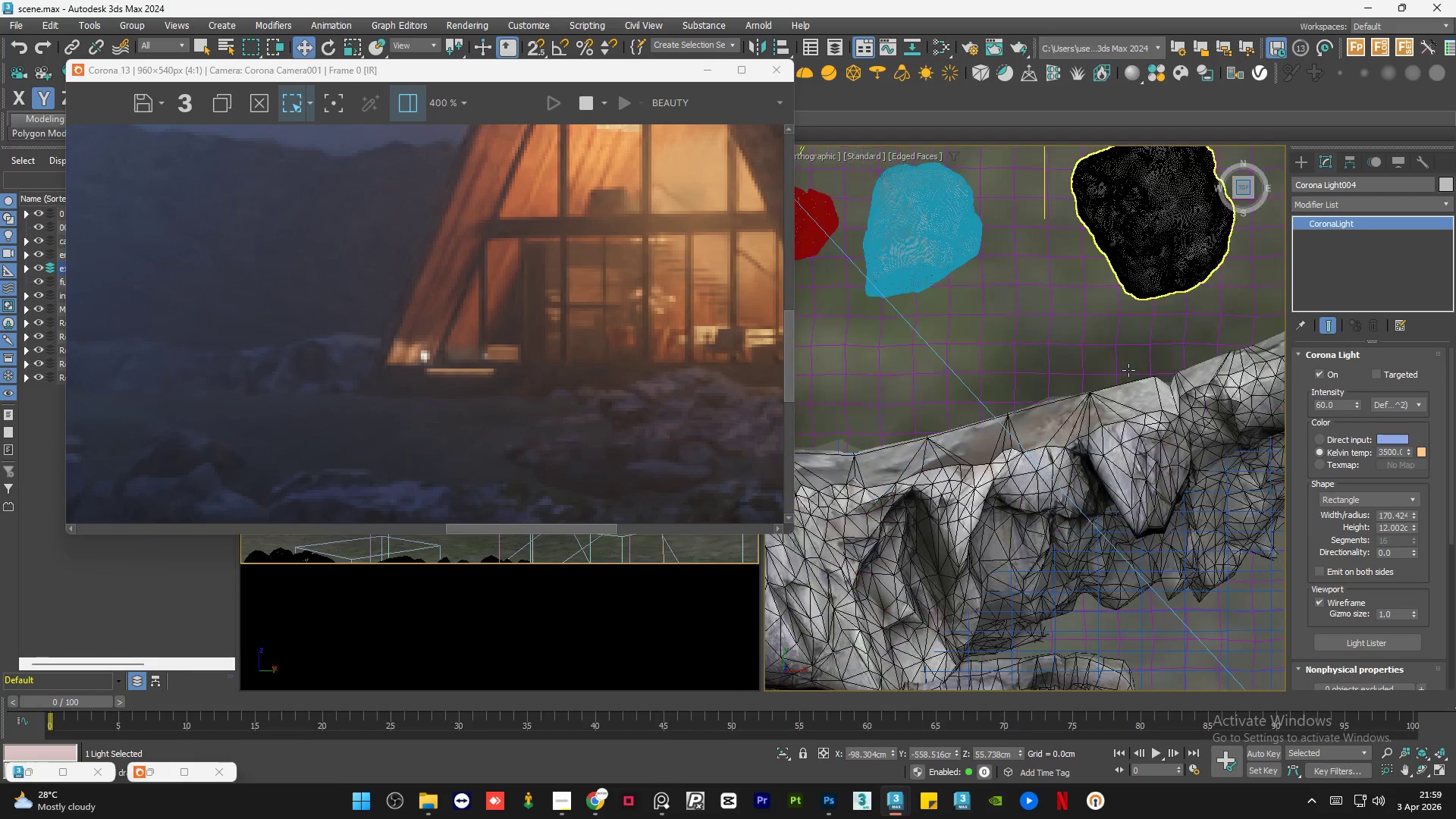 
key(Z)
 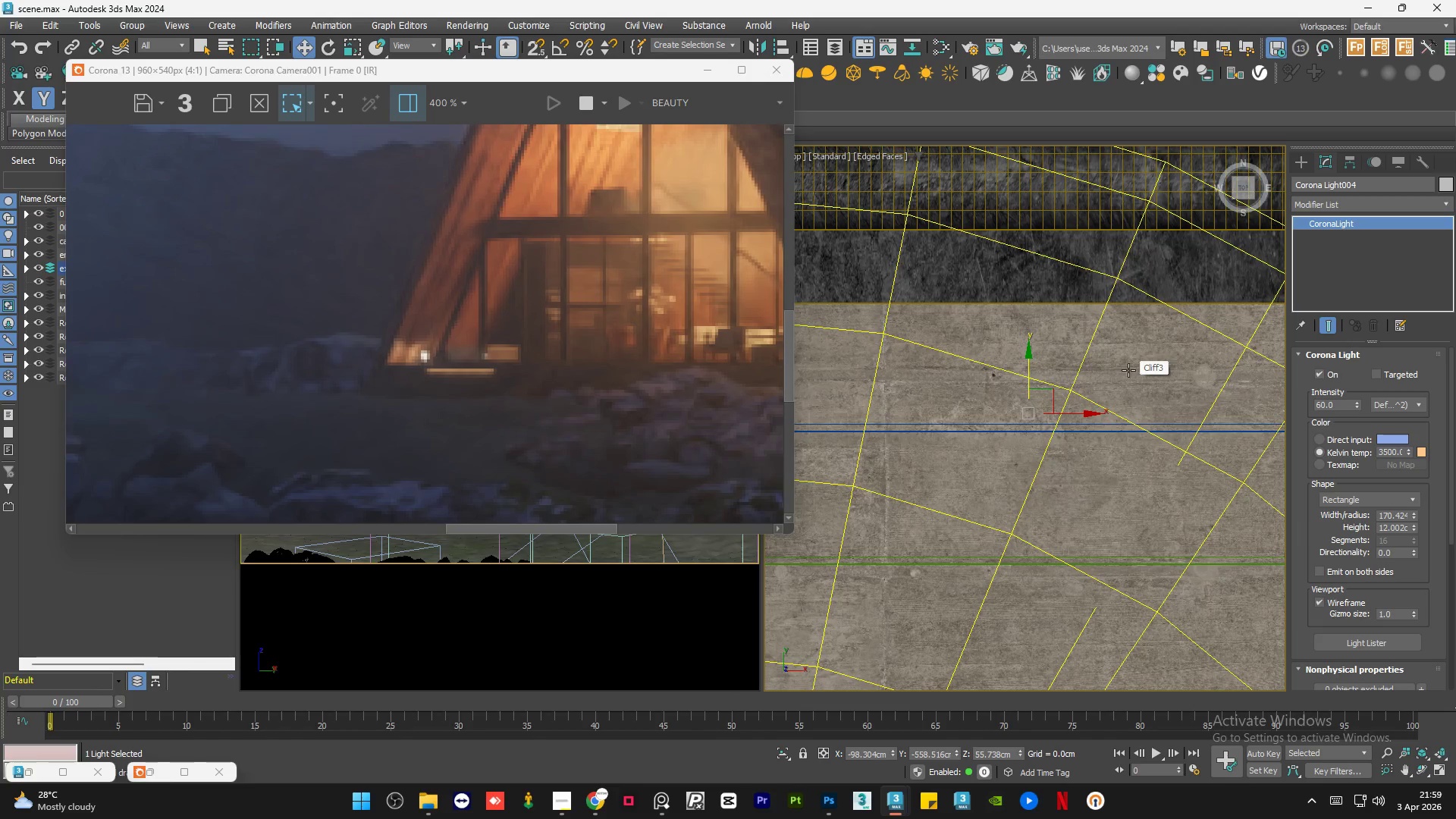 
scroll: coordinate [1125, 372], scroll_direction: down, amount: 3.0
 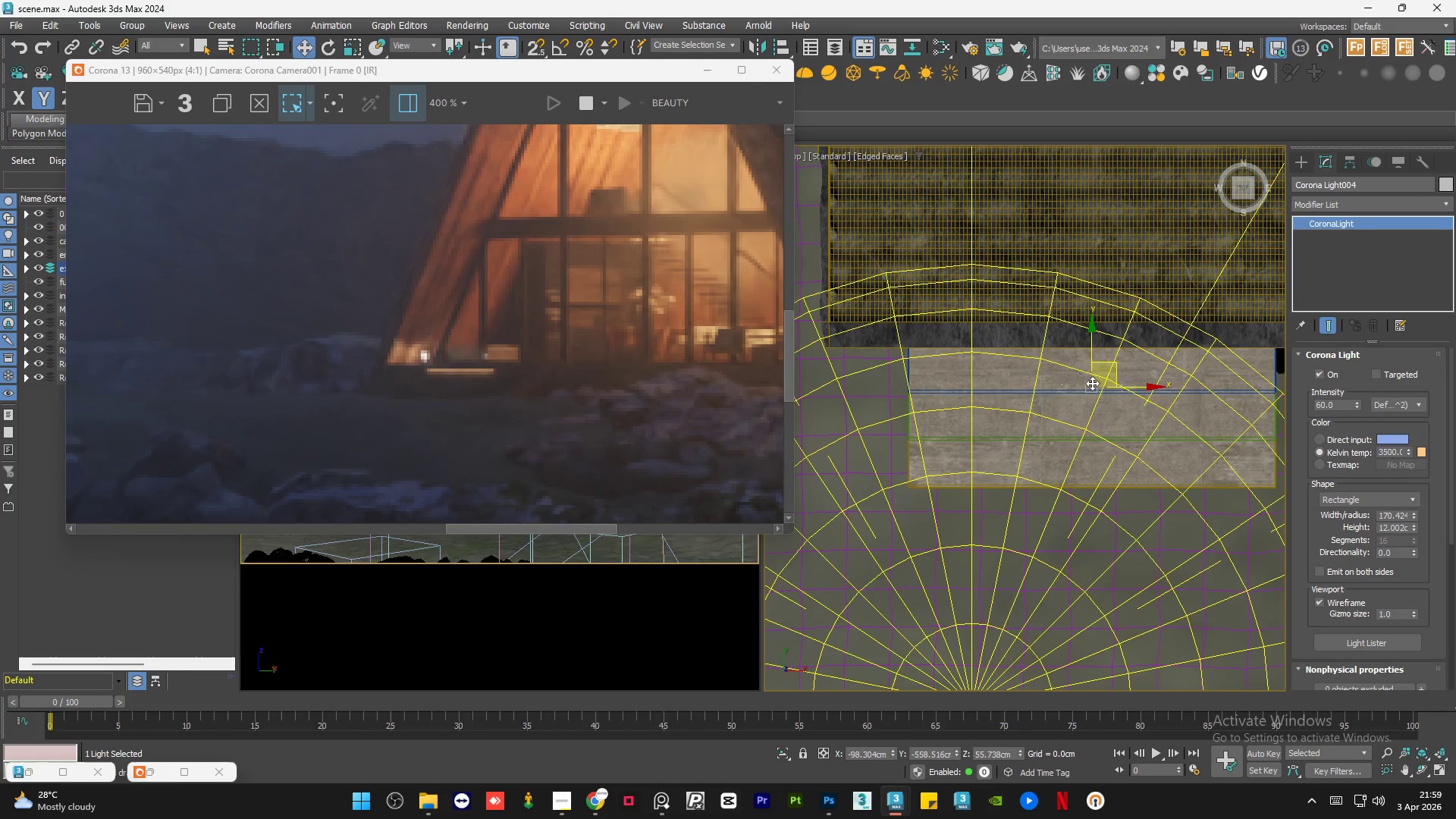 
scroll: coordinate [1081, 384], scroll_direction: up, amount: 3.0
 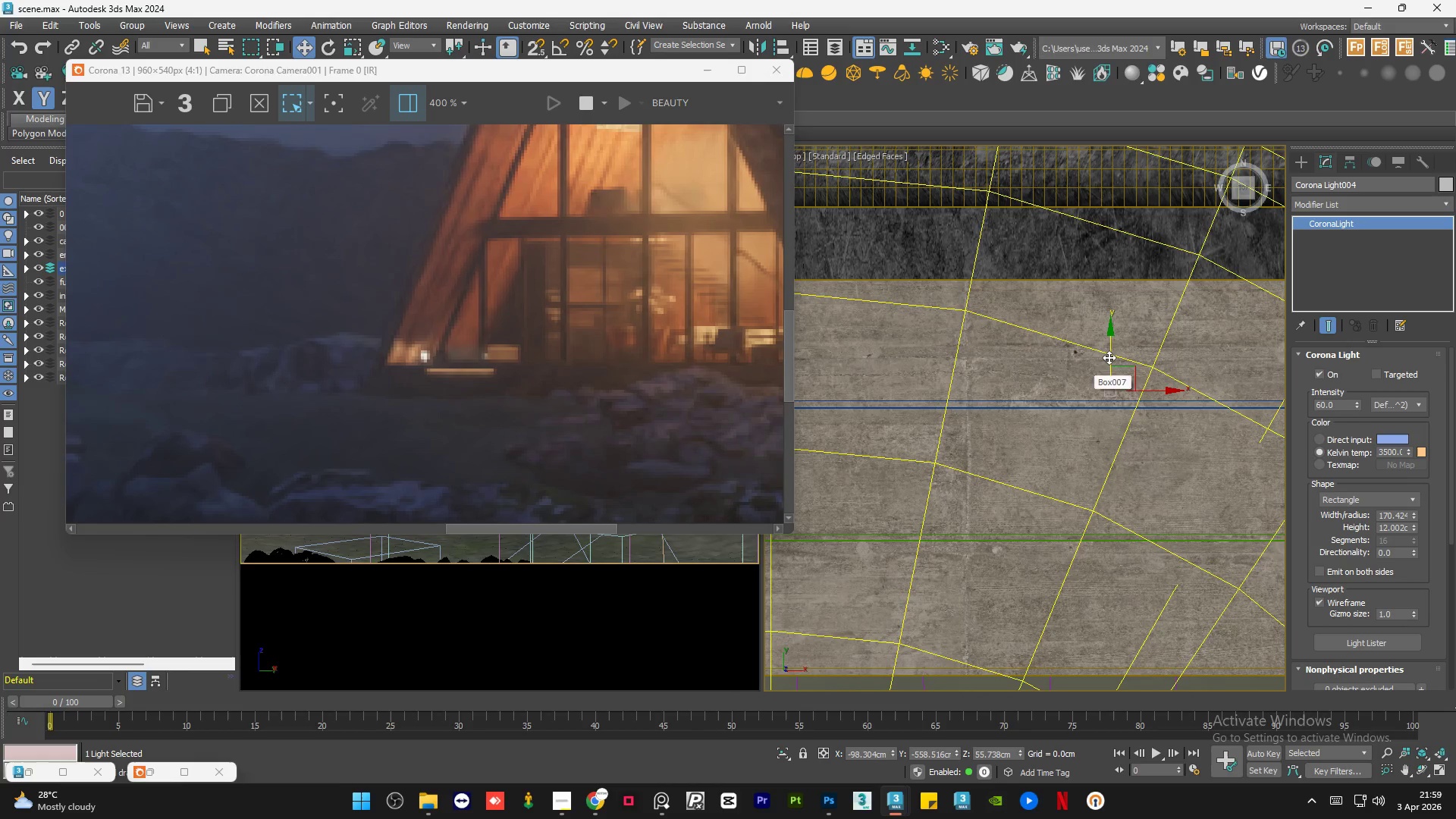 
hold_key(key=ShiftLeft, duration=1.5)
left_click_drag(start_coordinate=[1112, 354], to_coordinate=[1113, 491])
 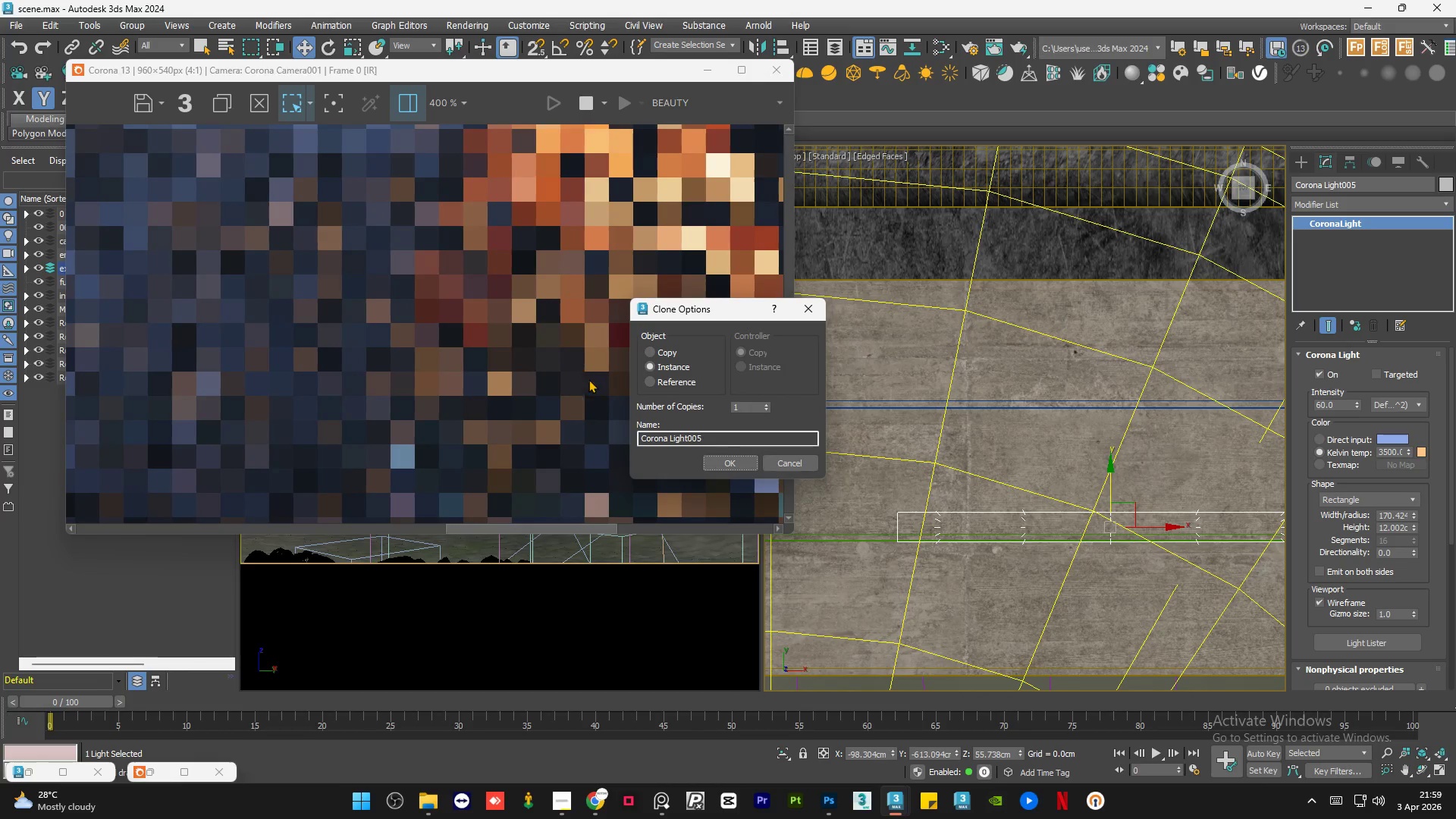 
hold_key(key=ShiftLeft, duration=1.51)
 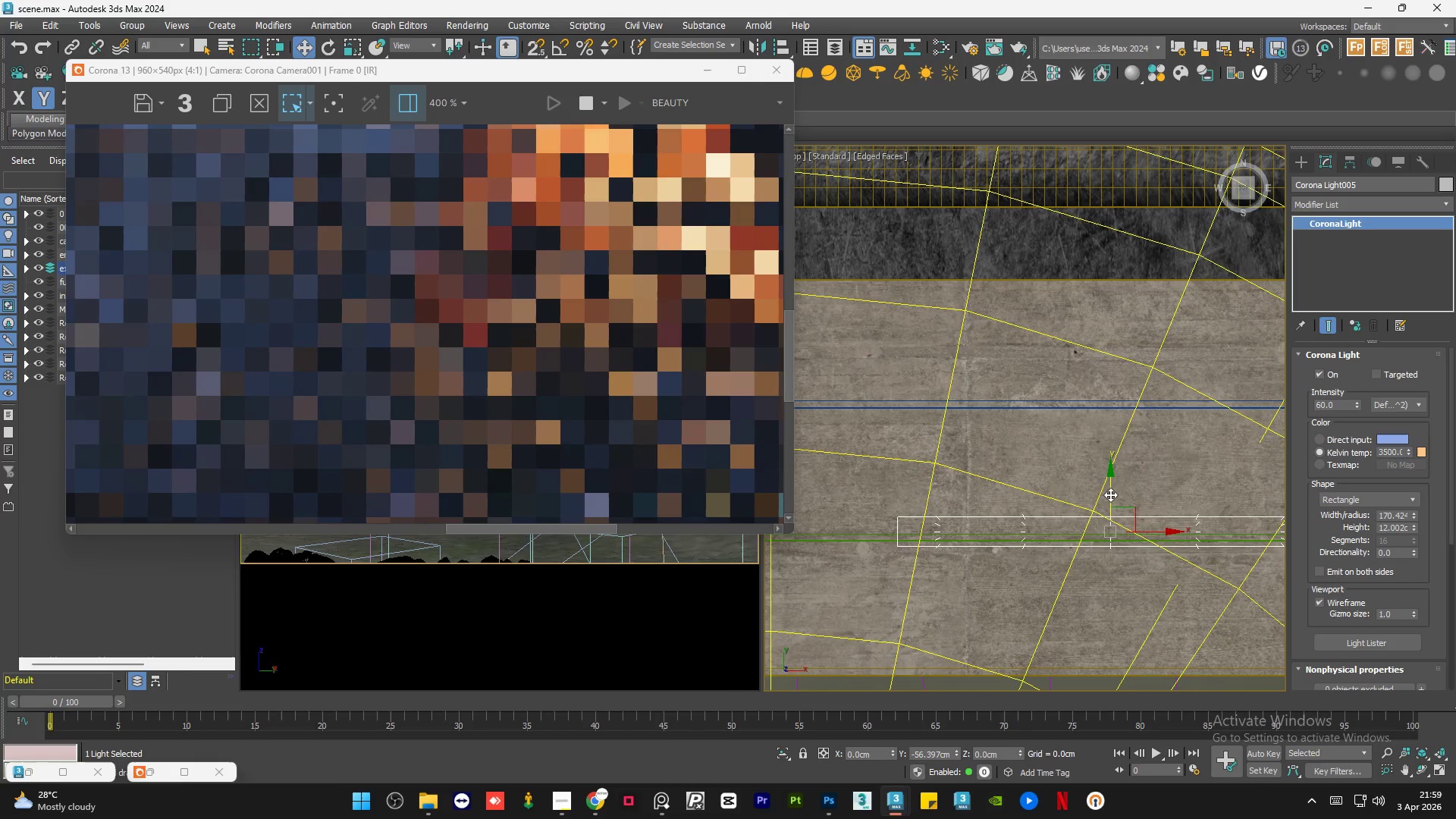 
hold_key(key=ShiftLeft, duration=1.5)
 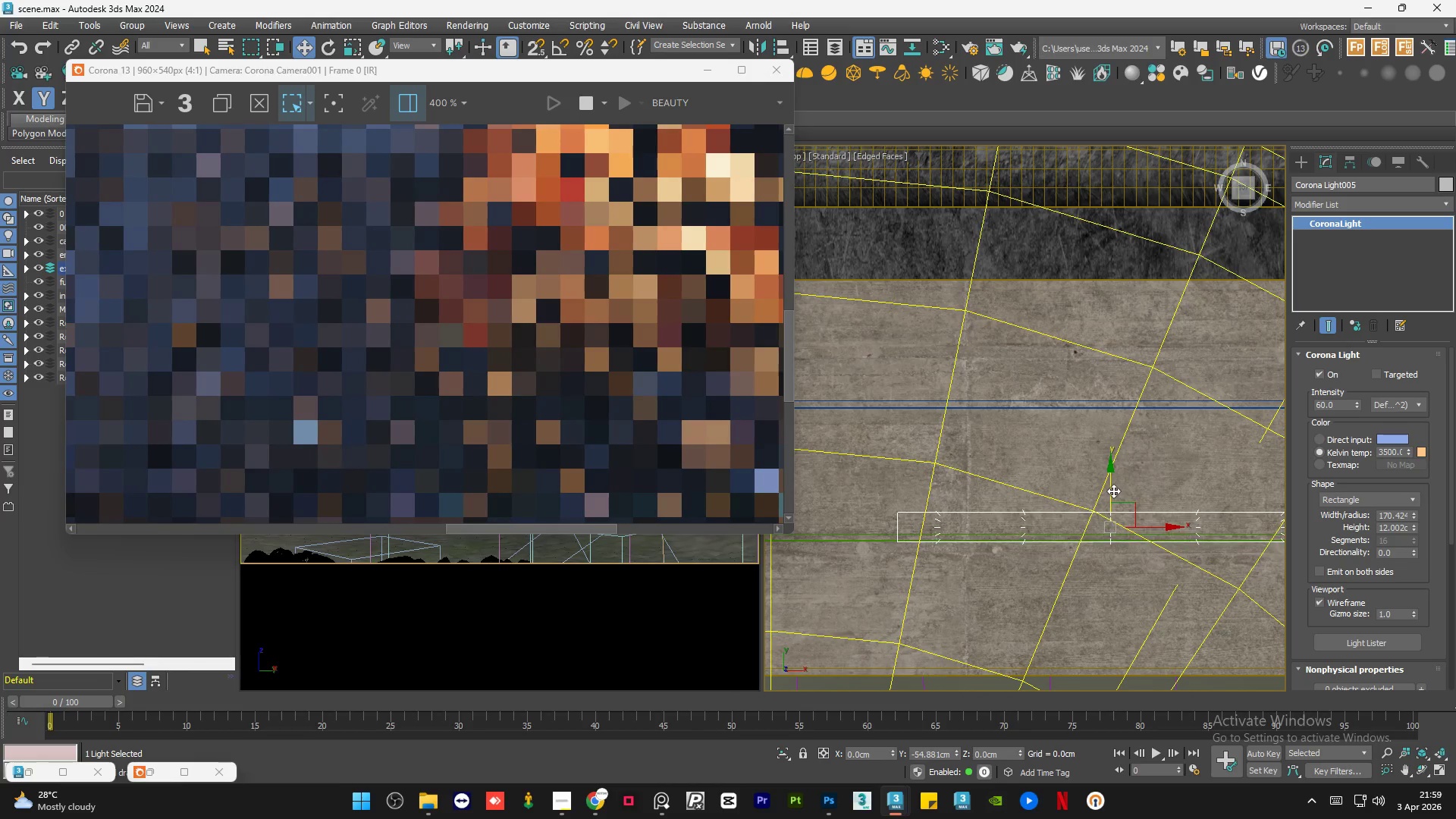 
hold_key(key=ShiftLeft, duration=0.94)
 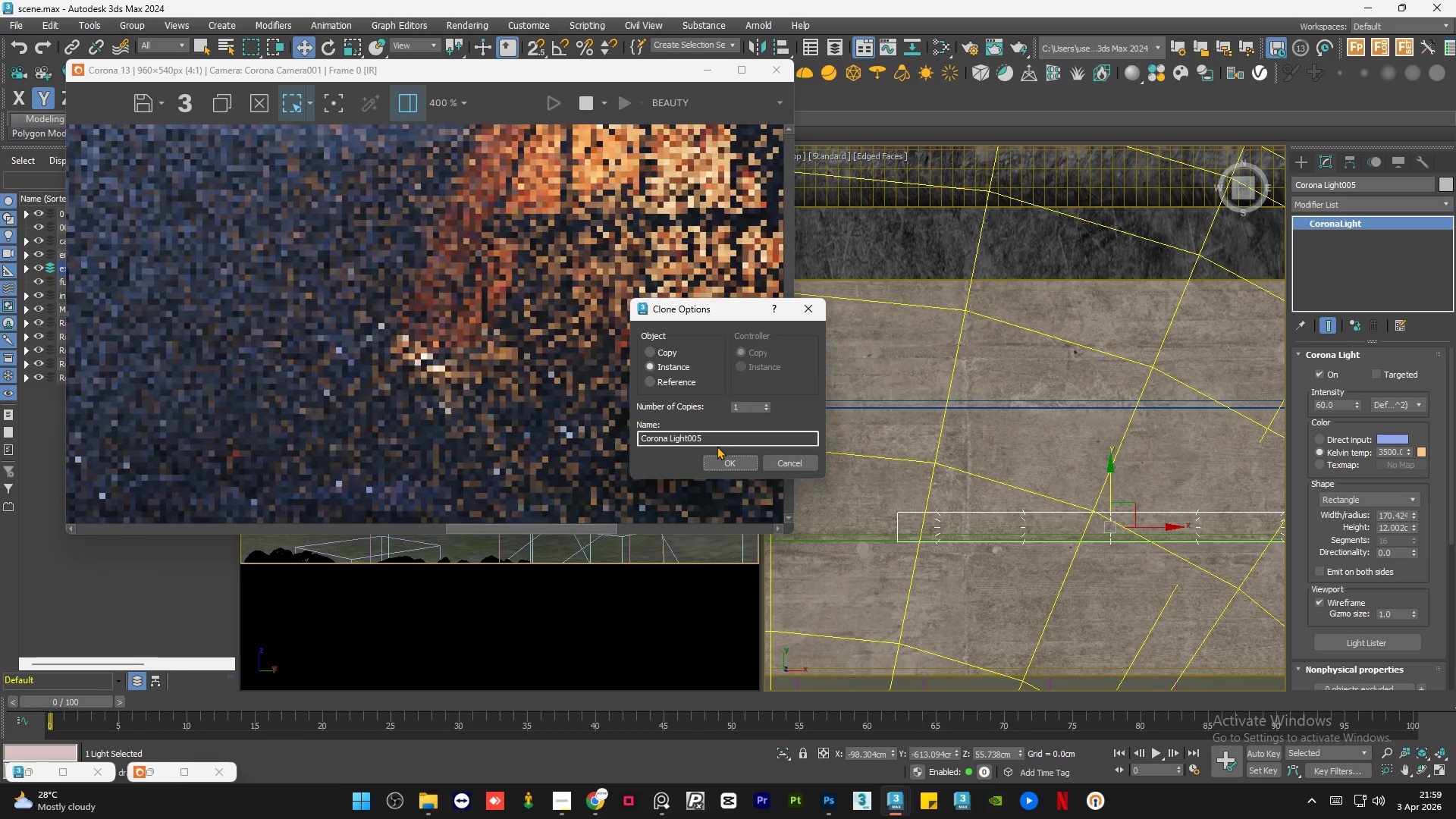 
left_click([721, 456])
 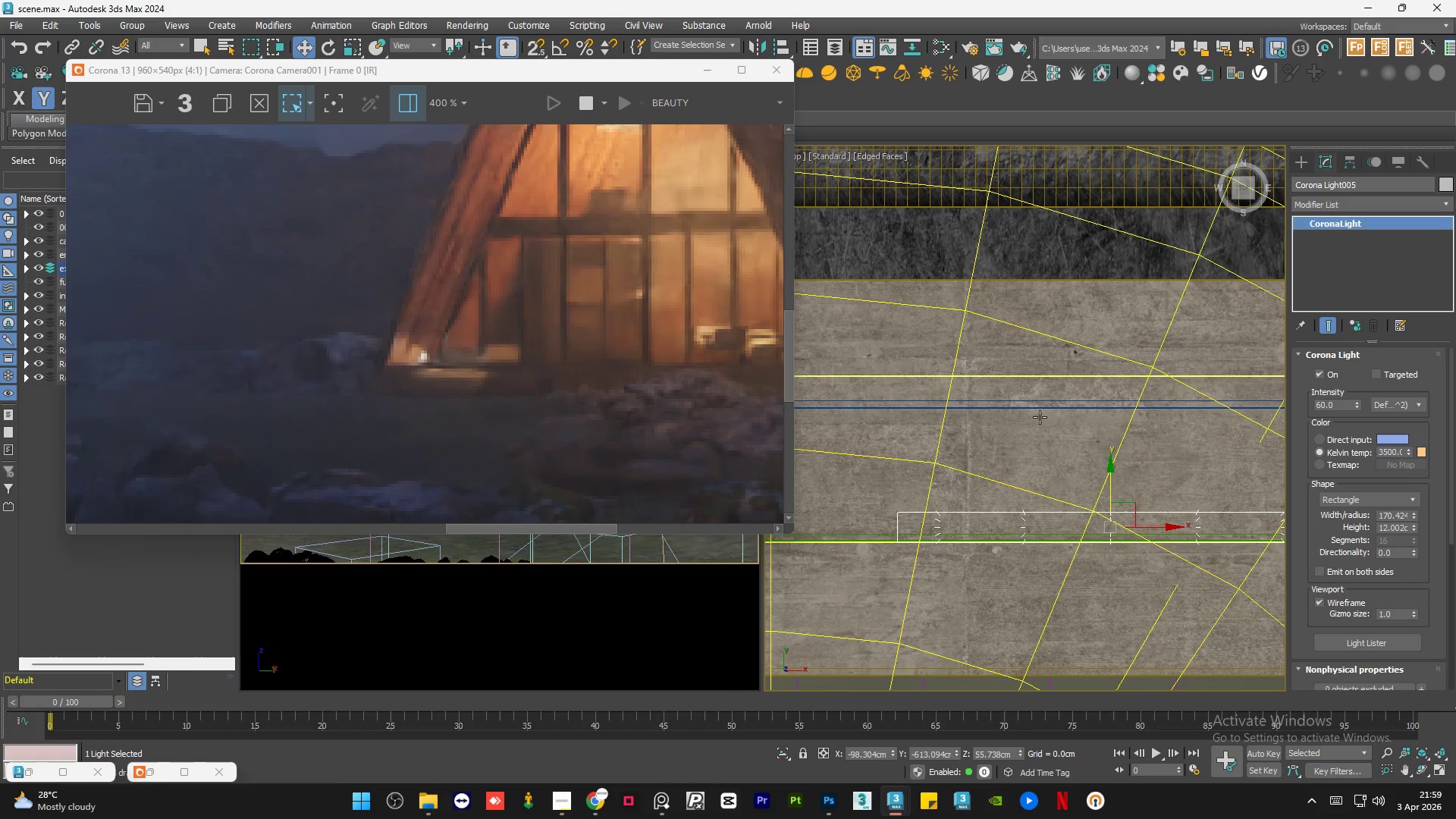 
hold_key(key=AltLeft, duration=1.5)
 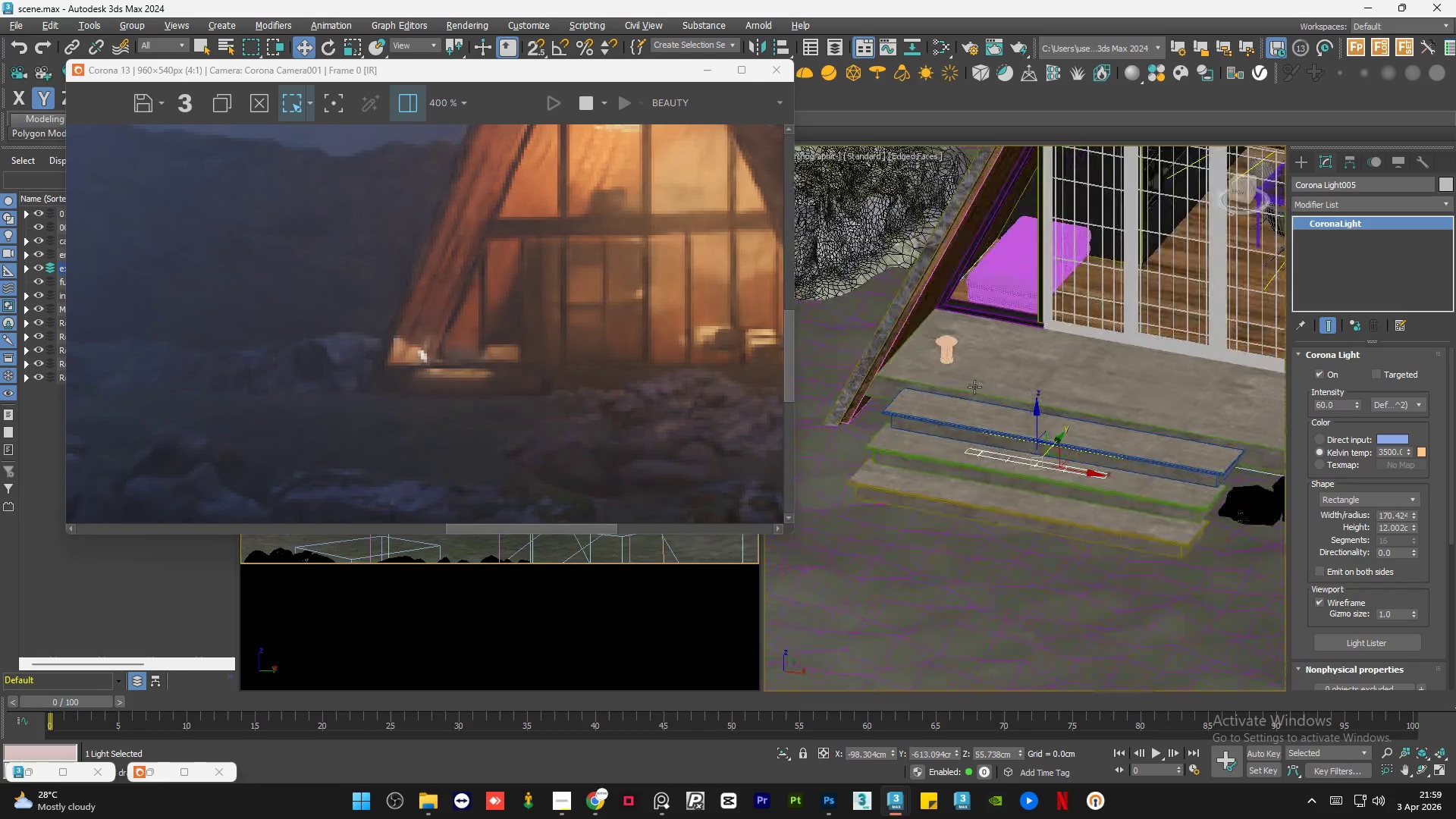 
scroll: coordinate [996, 432], scroll_direction: down, amount: 3.0
 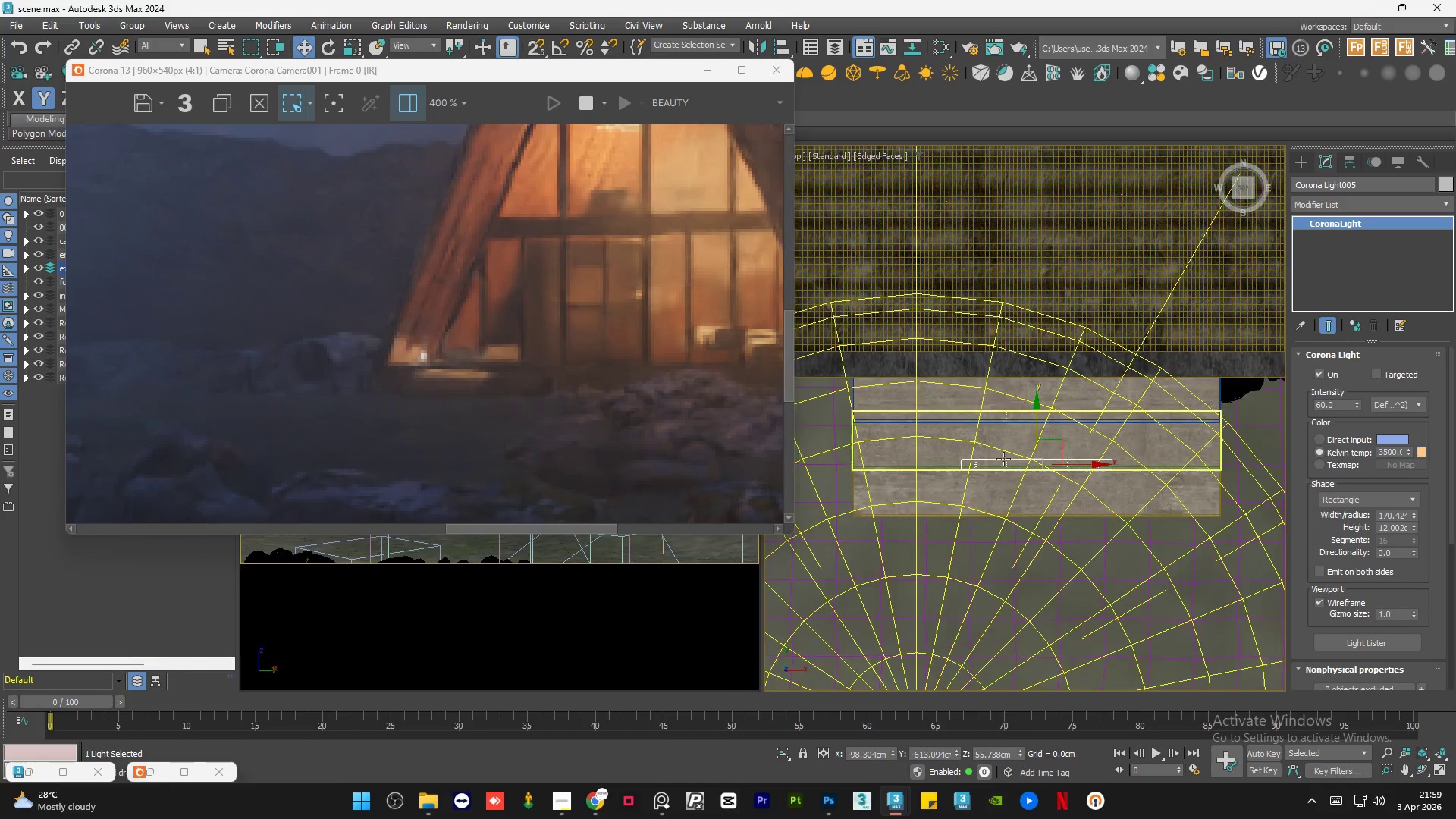 
hold_key(key=AltLeft, duration=0.75)
 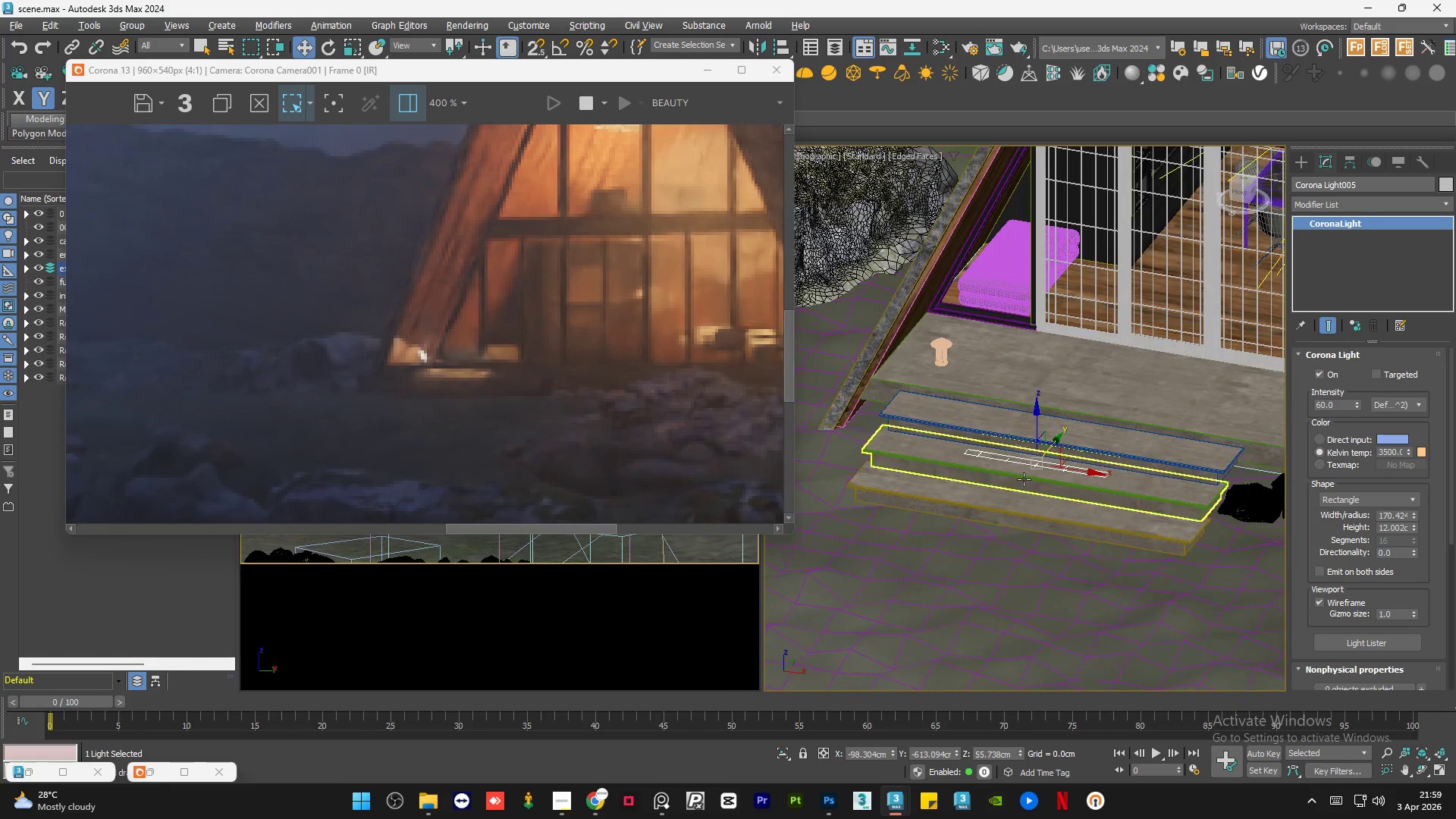 
hold_key(key=ControlLeft, duration=0.69)
 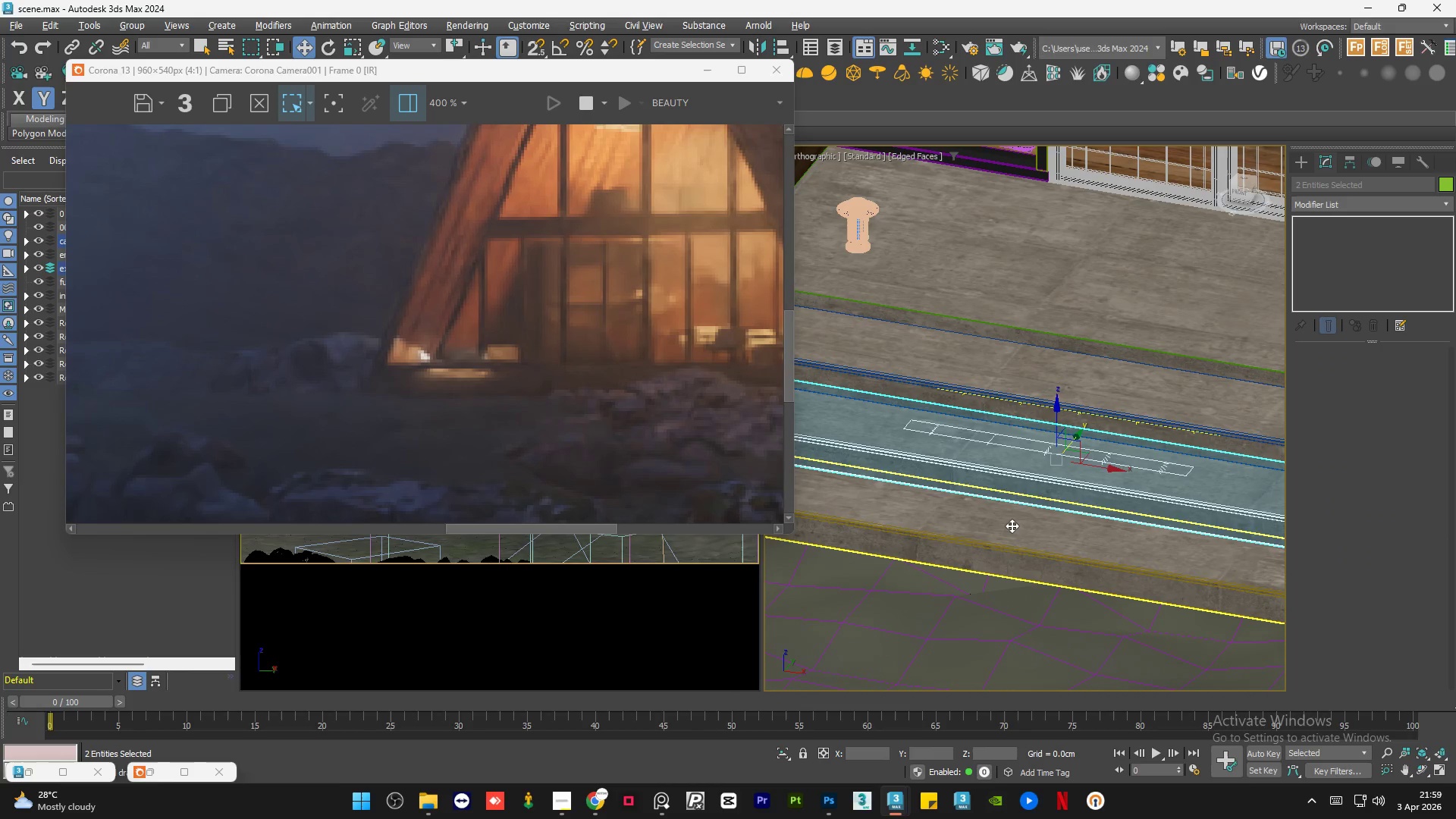 
scroll: coordinate [1025, 479], scroll_direction: up, amount: 2.0
 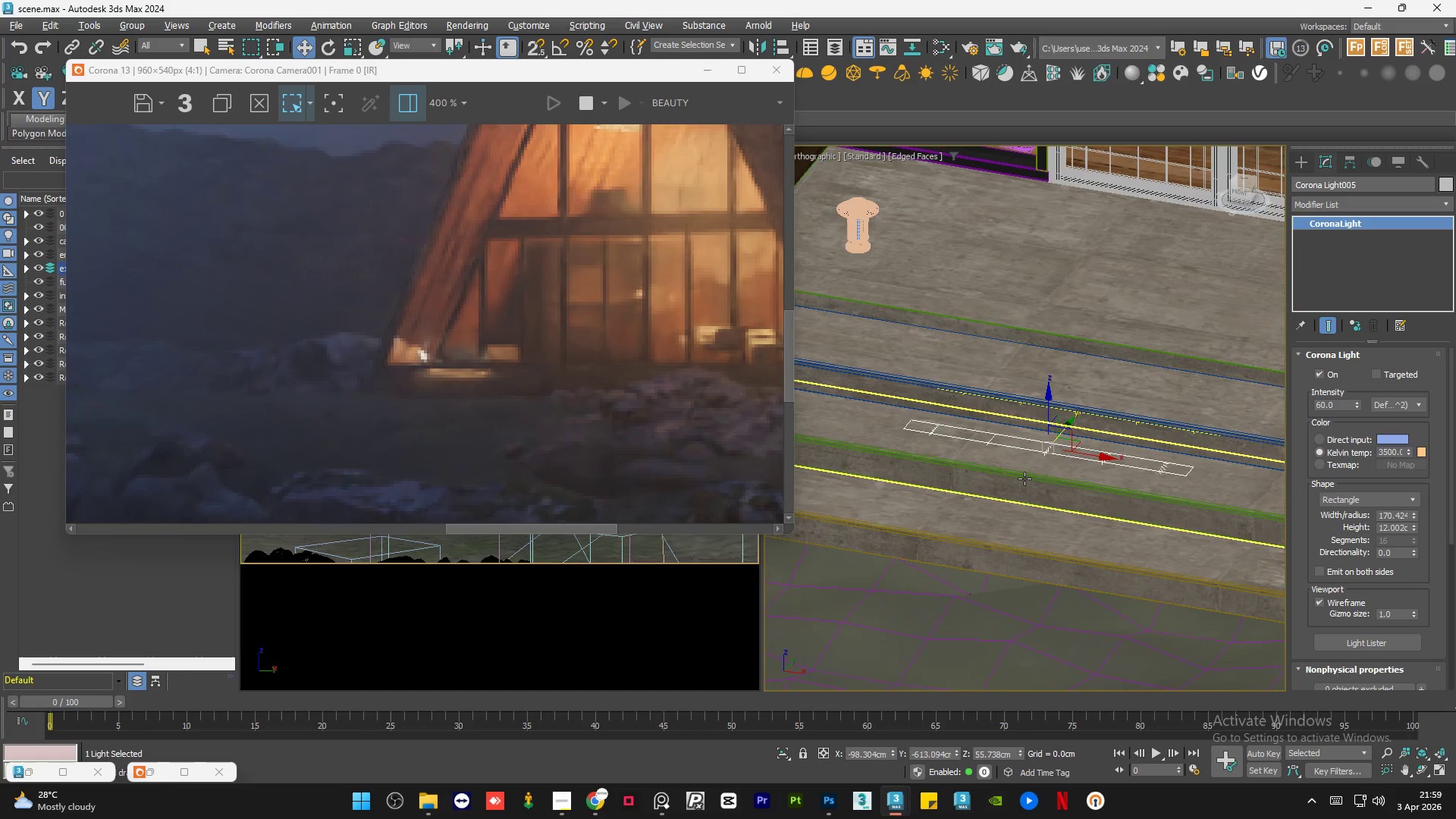 
left_click([1025, 479])
 